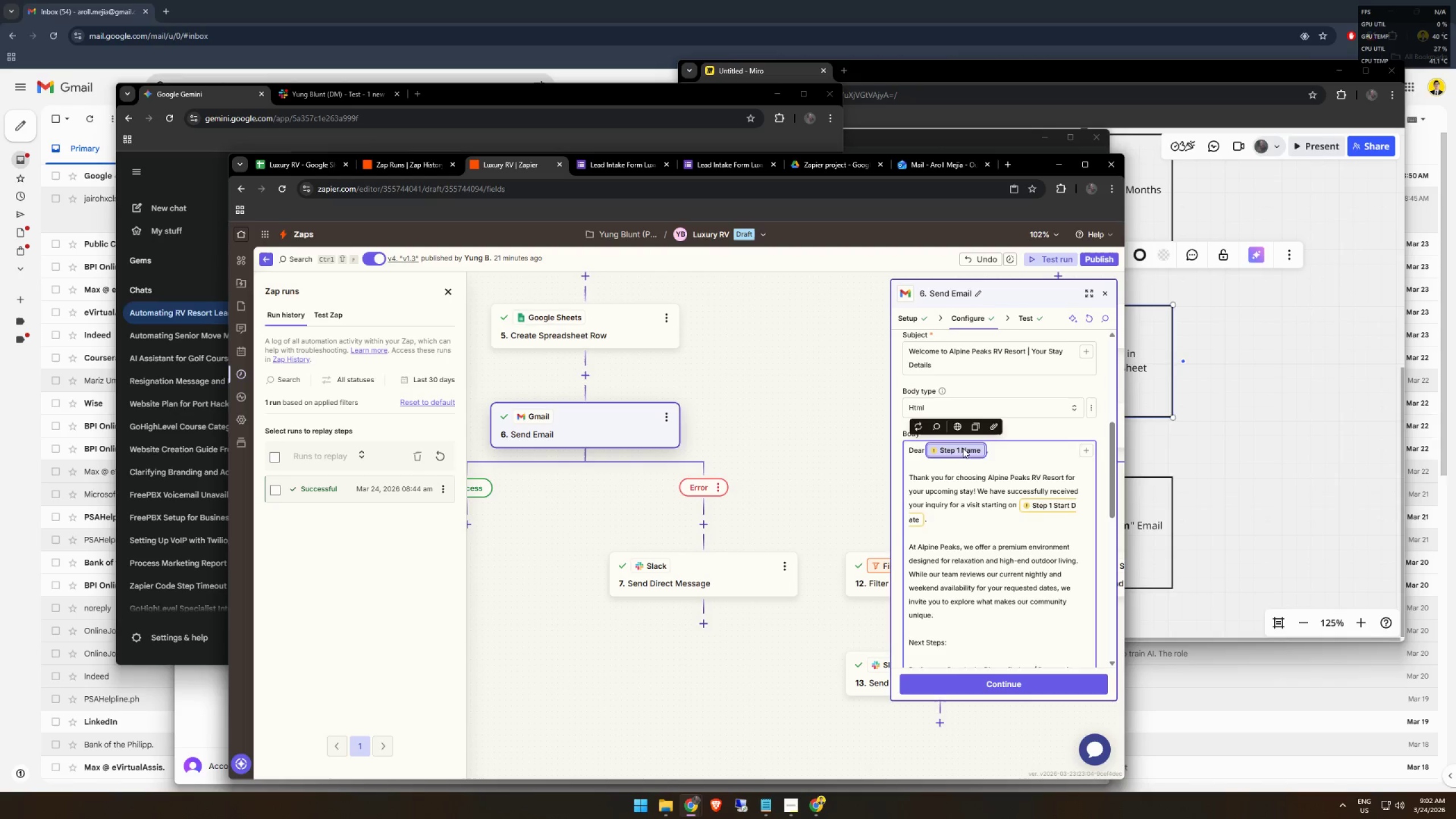 
key(Backspace)
 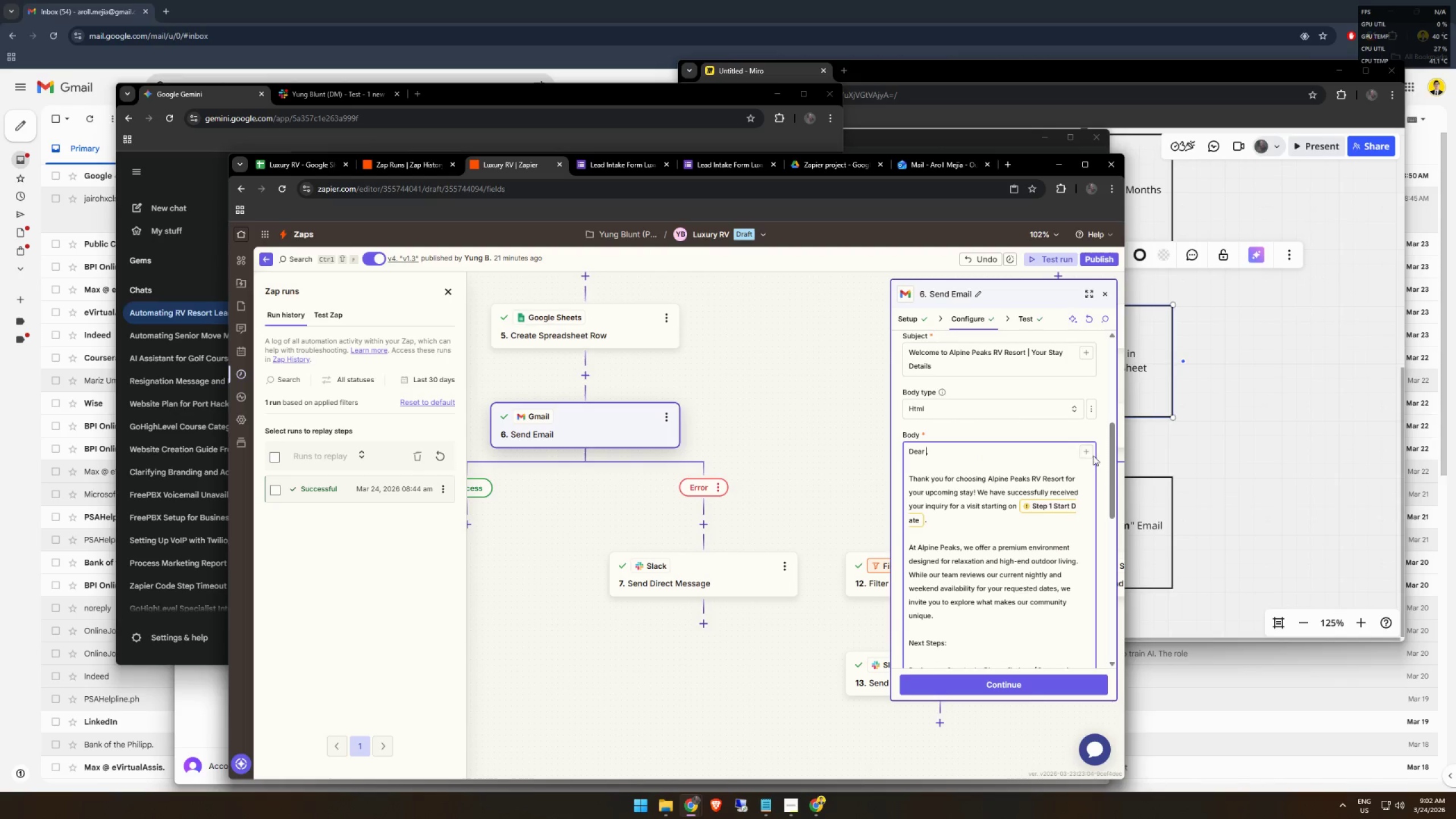 
left_click([1093, 455])
 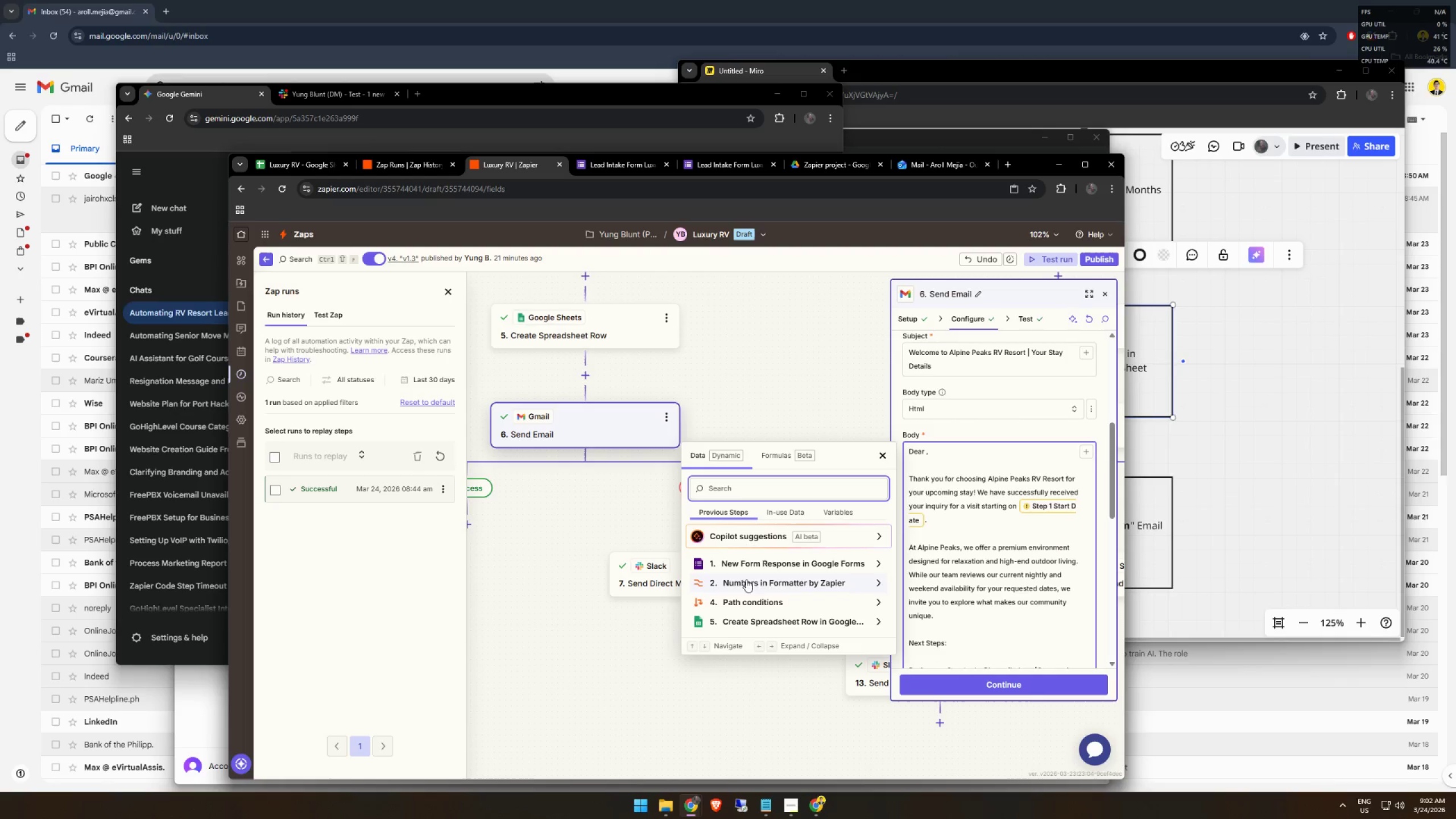 
left_click([762, 557])
 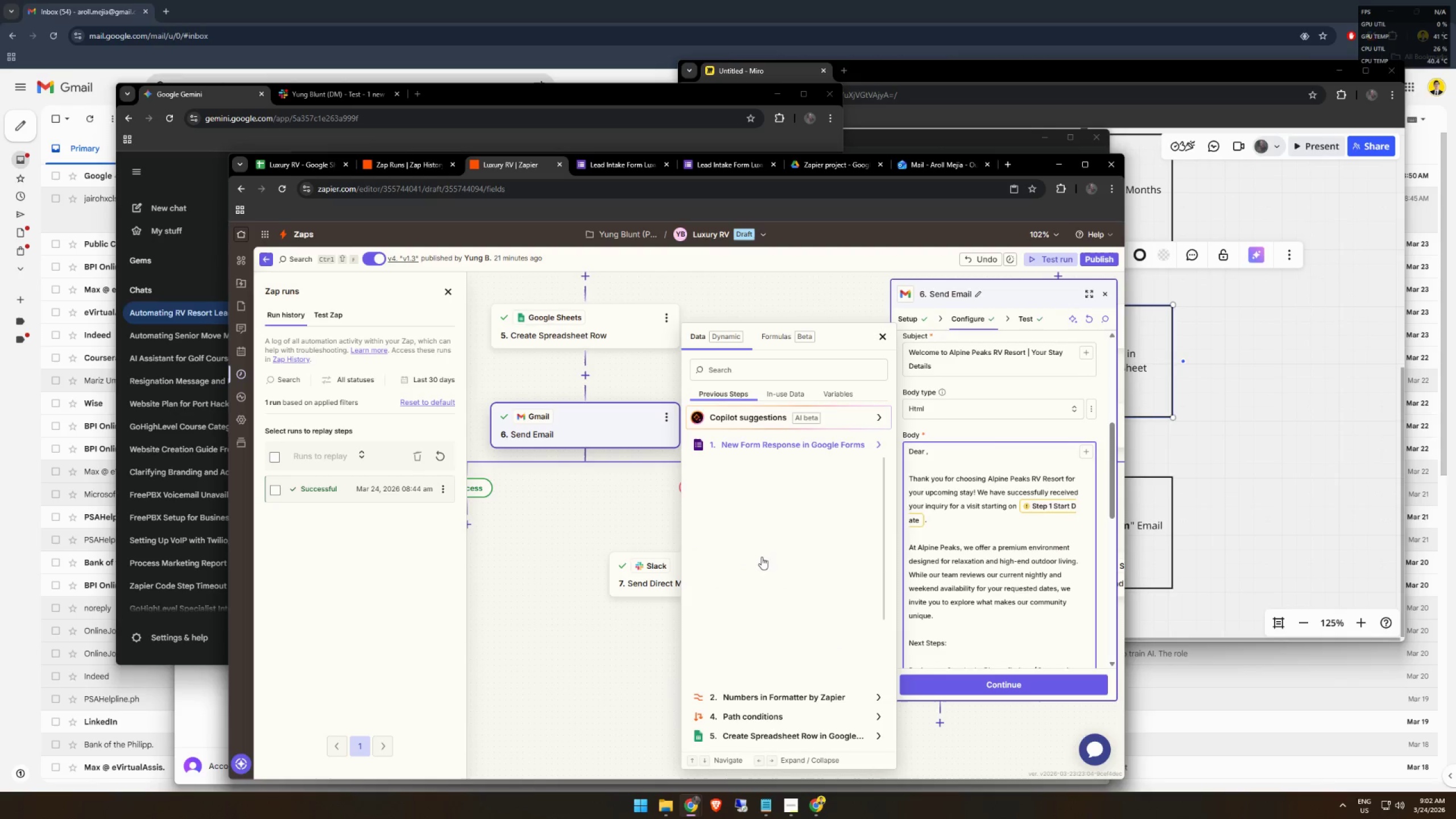 
scroll: coordinate [783, 643], scroll_direction: down, amount: 14.0
 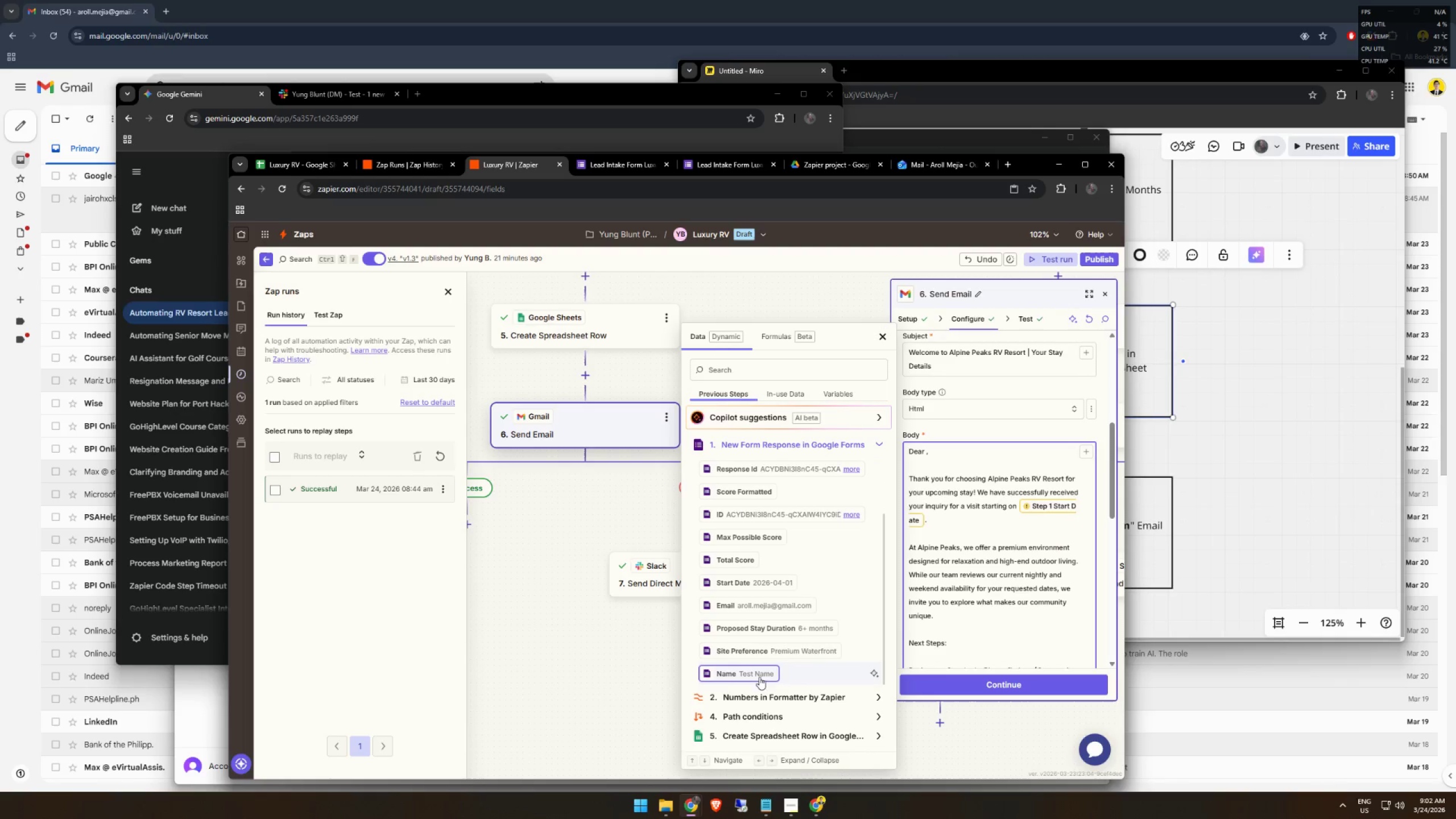 
left_click([748, 678])
 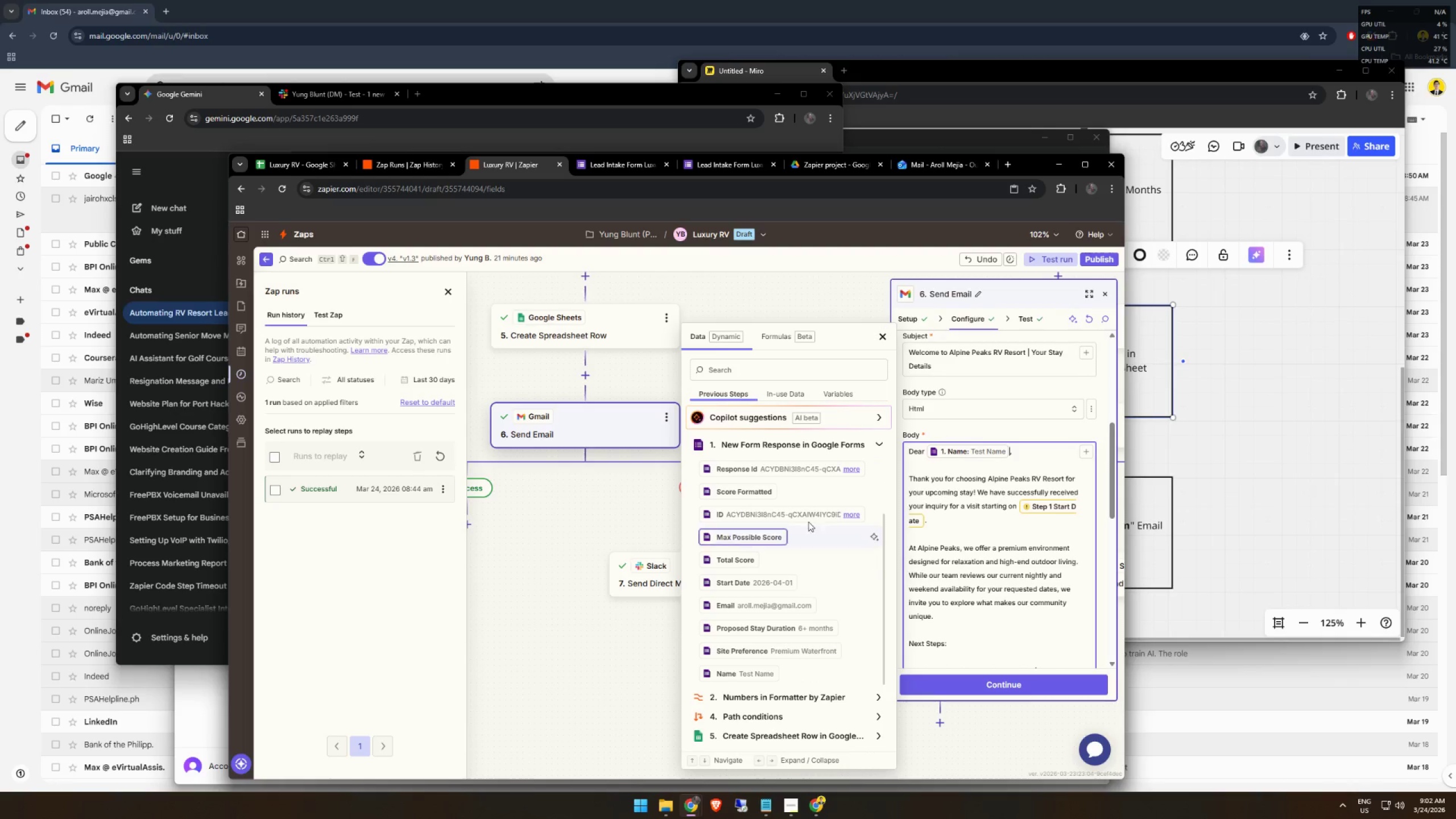 
left_click([1036, 516])
 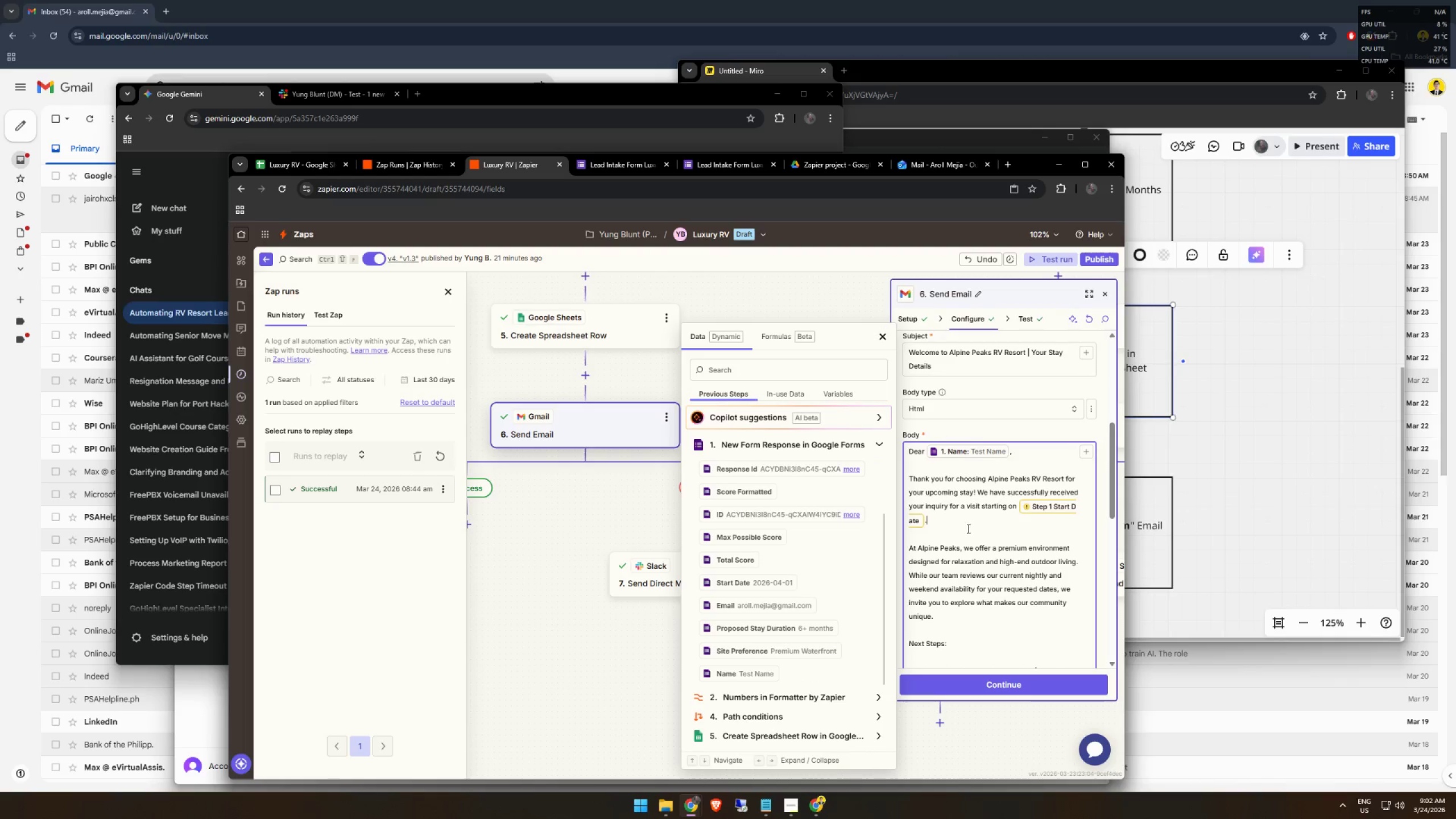 
left_click([1029, 513])
 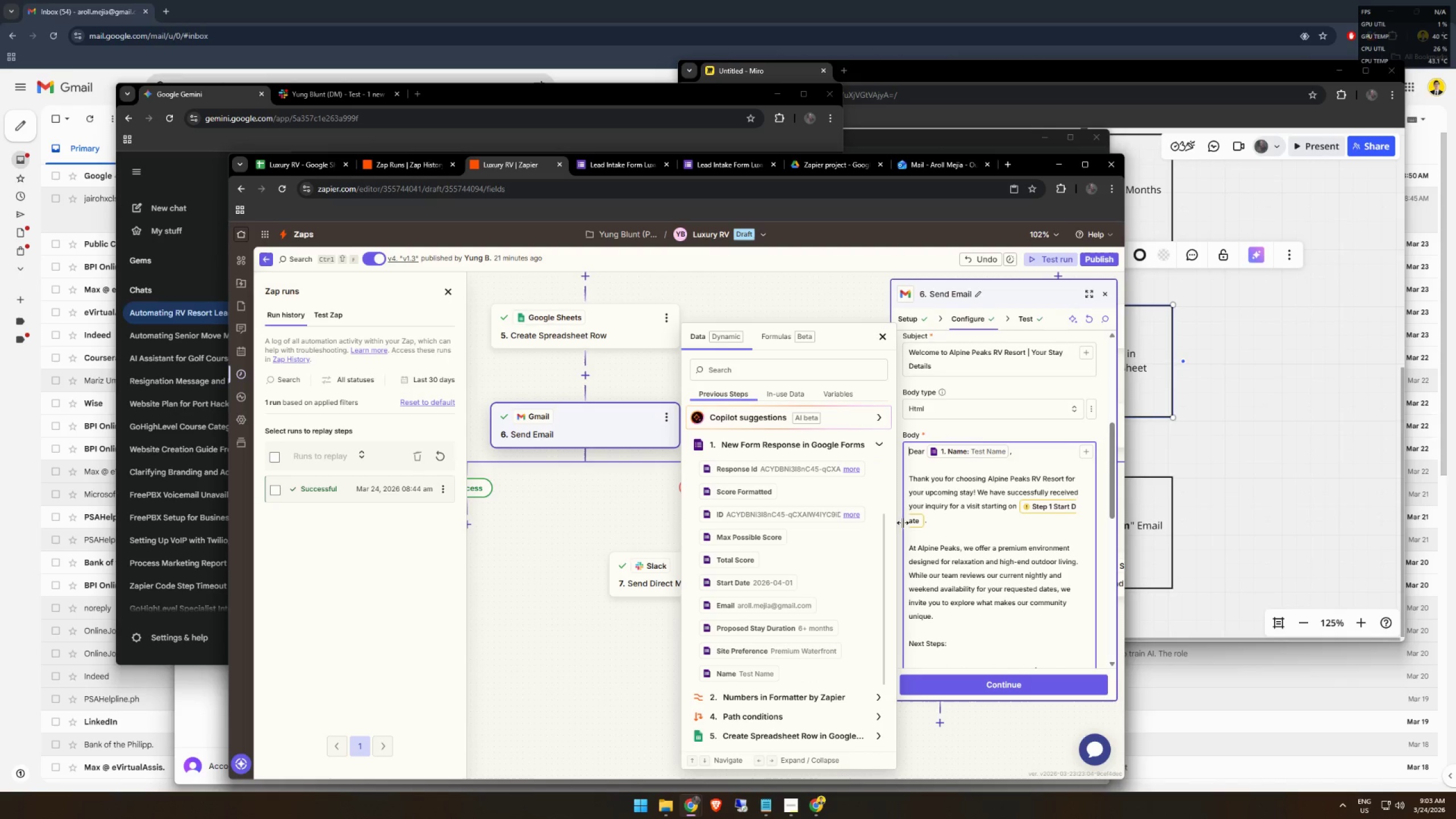 
left_click([915, 522])
 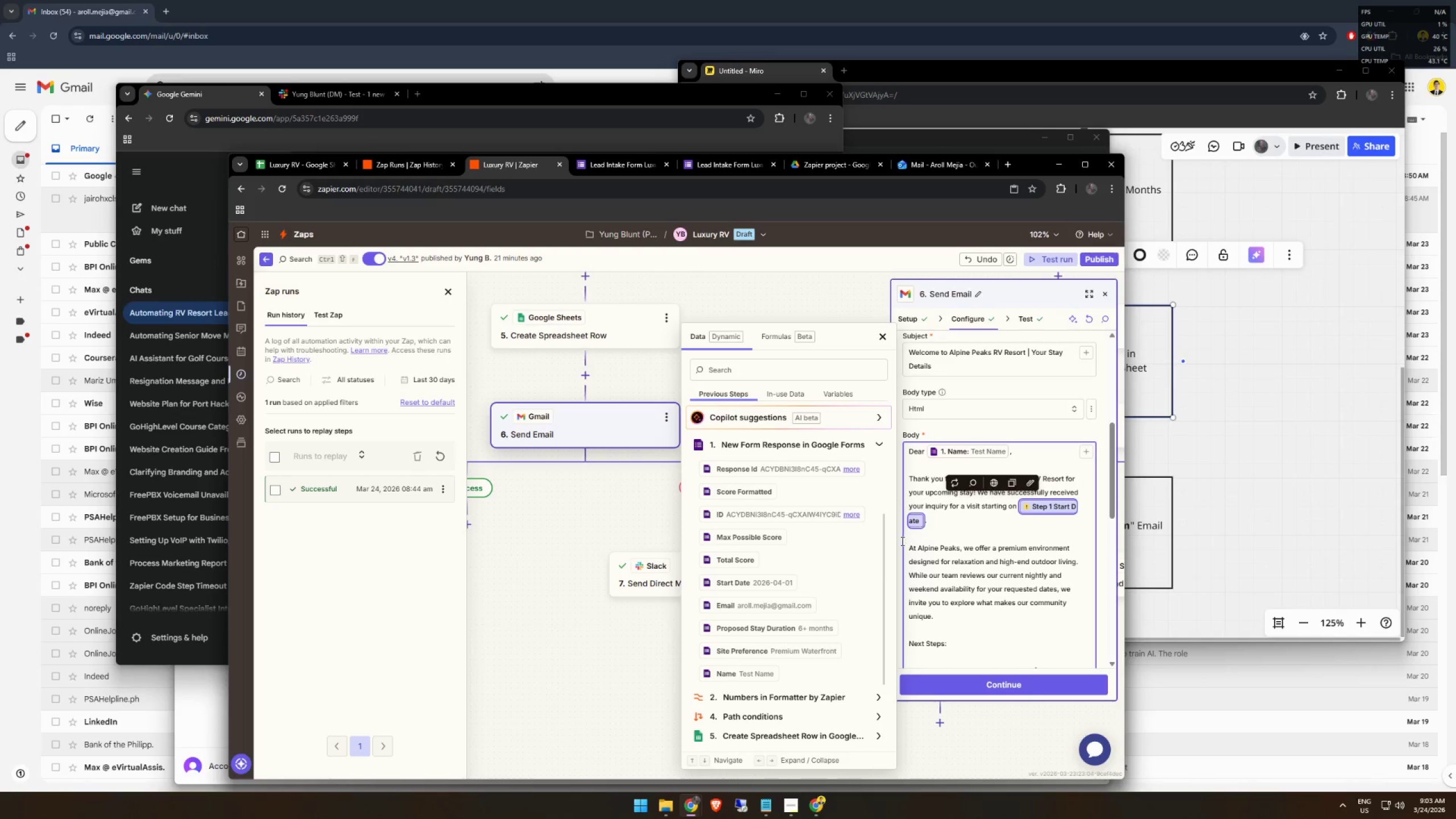 
key(Backspace)
 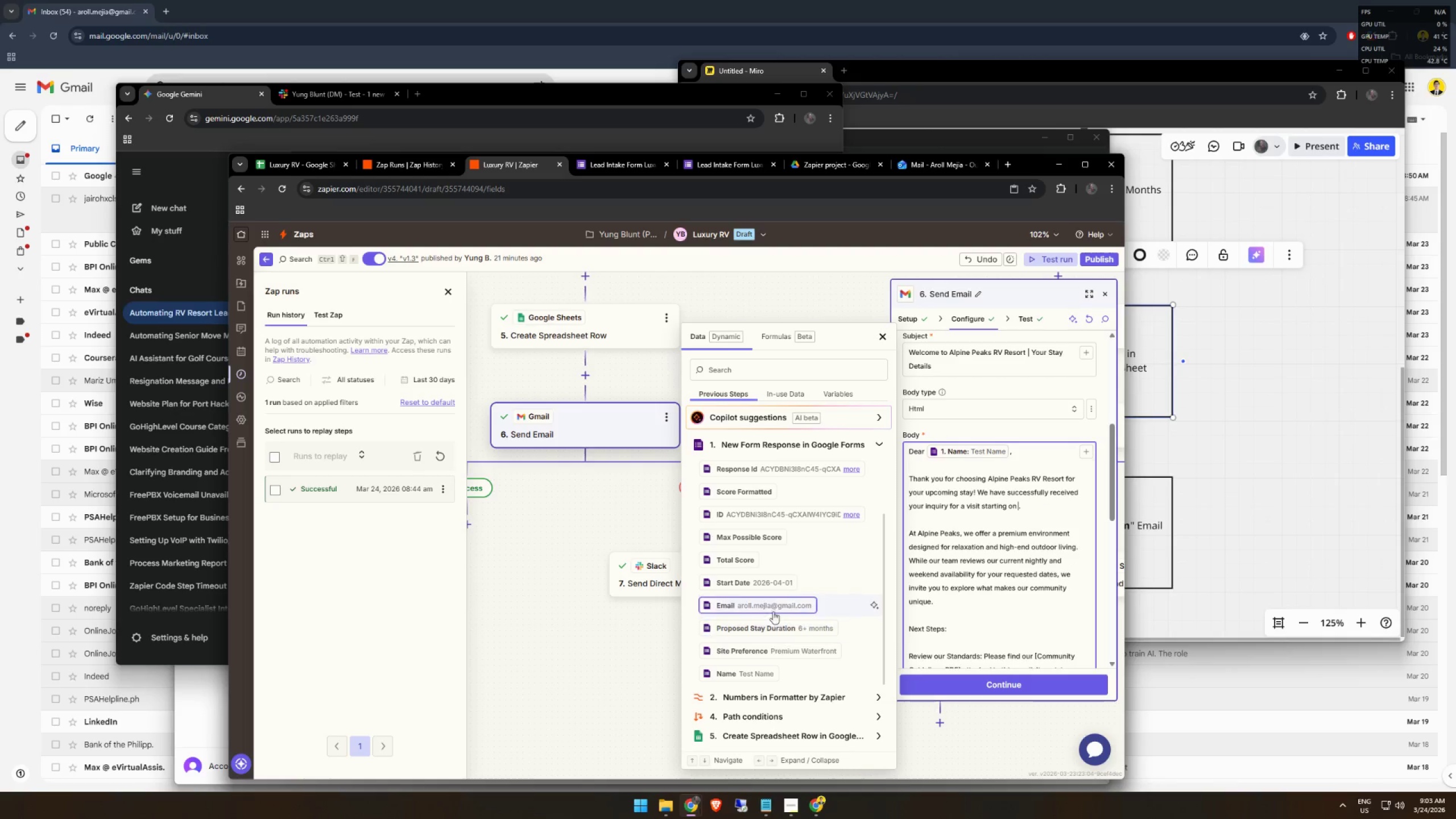 
left_click([781, 583])
 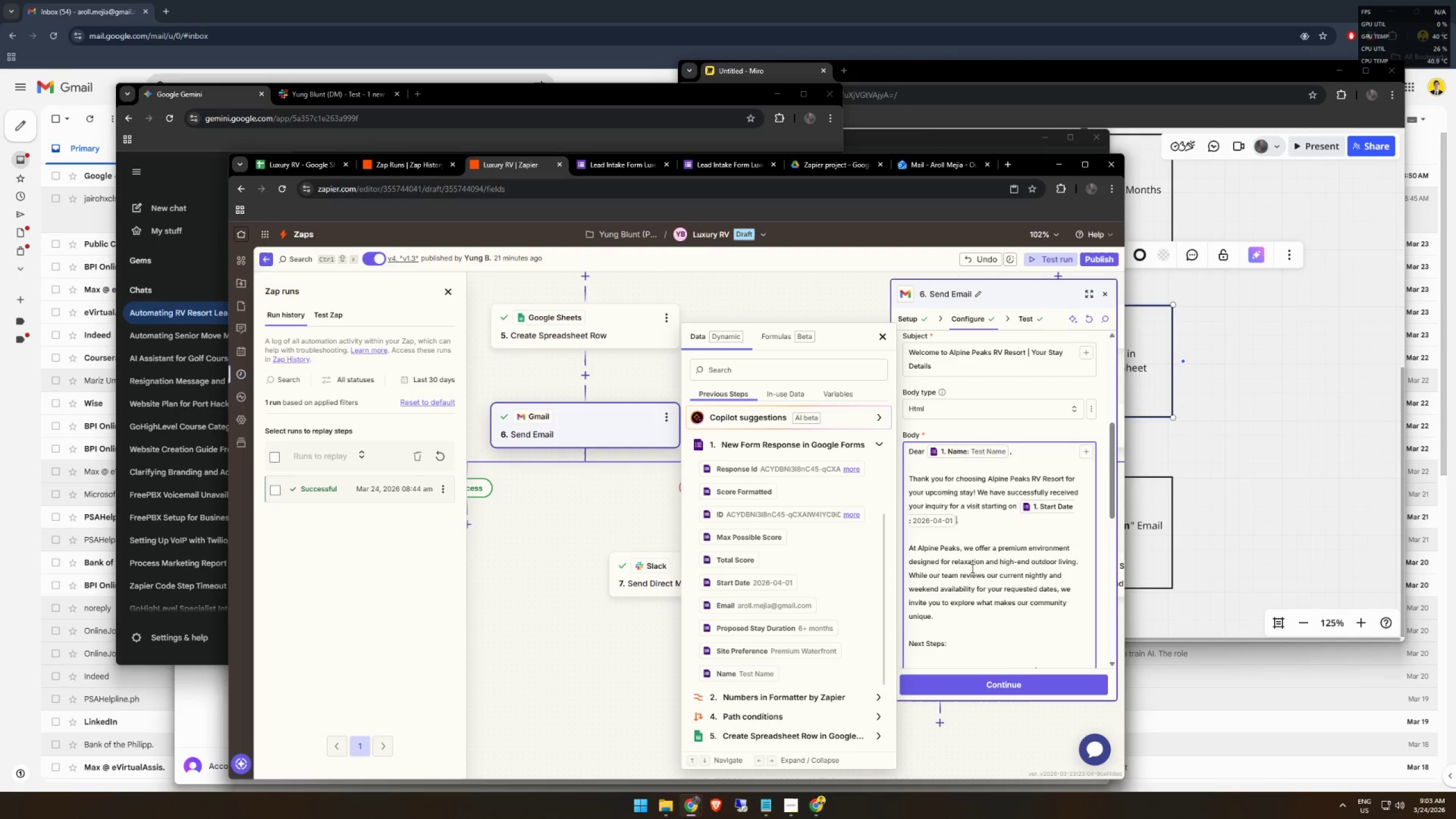 
scroll: coordinate [906, 577], scroll_direction: down, amount: 3.0
 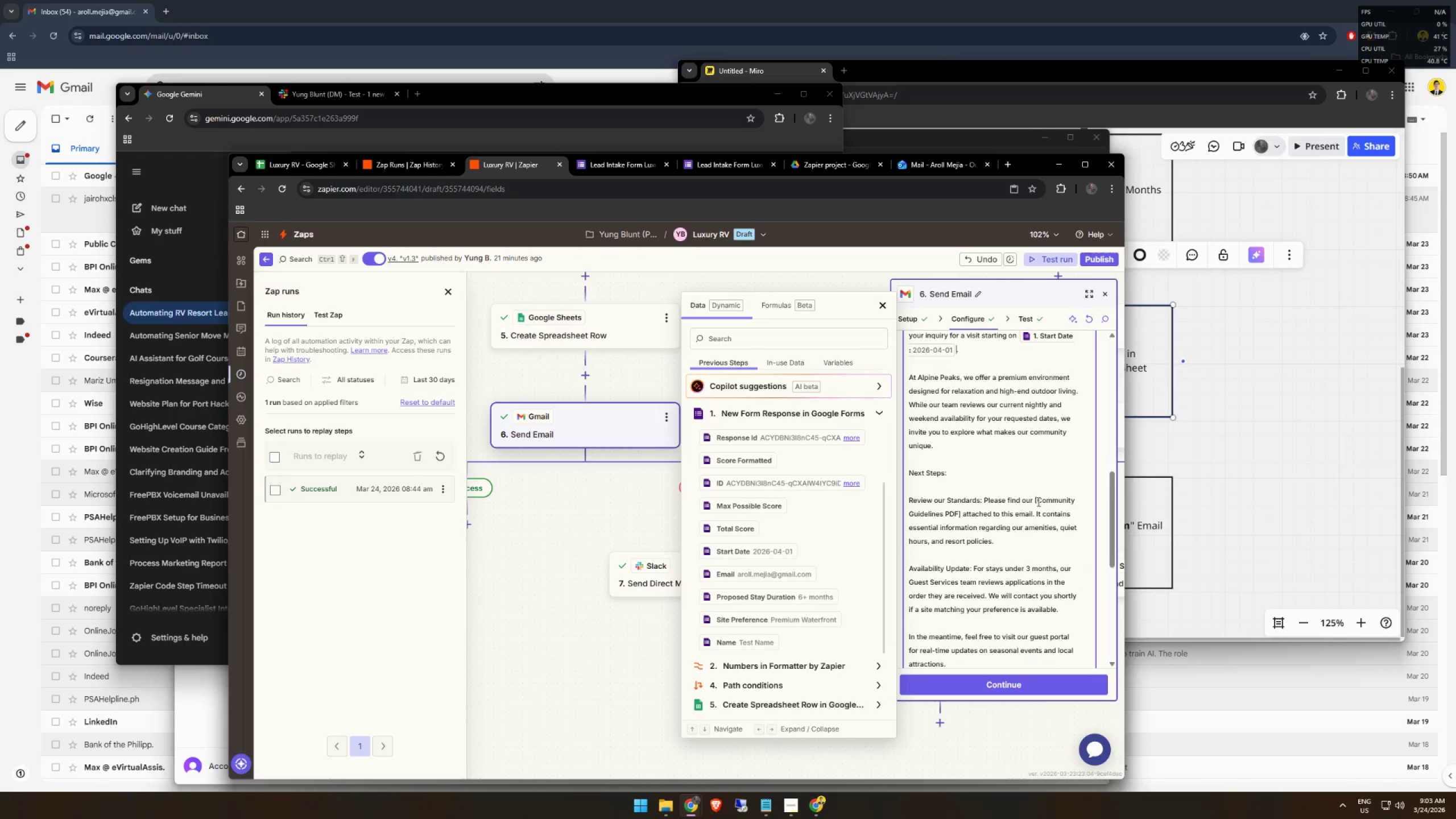 
left_click_drag(start_coordinate=[1037, 502], to_coordinate=[1045, 503])
 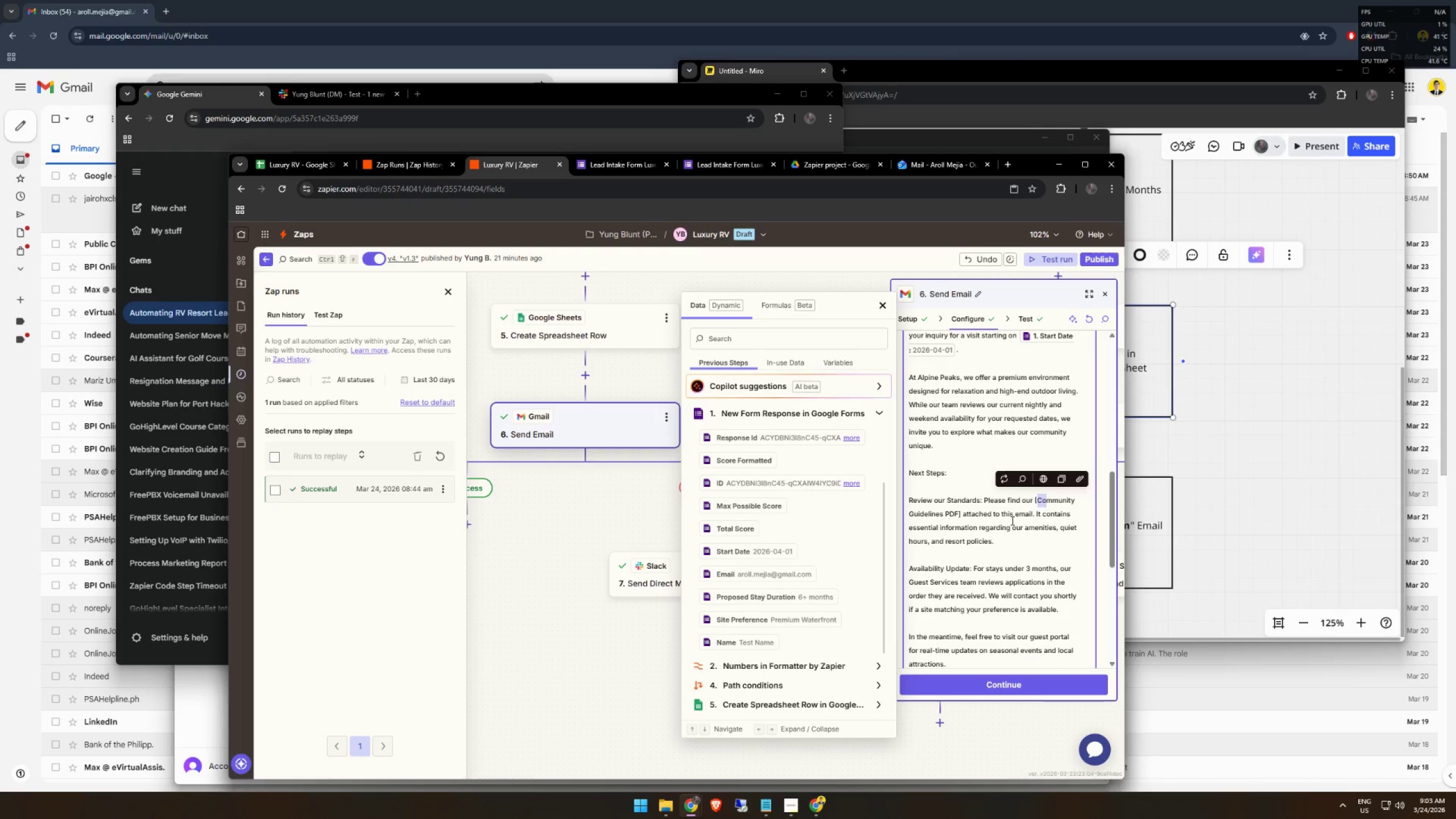 
left_click([1011, 520])
 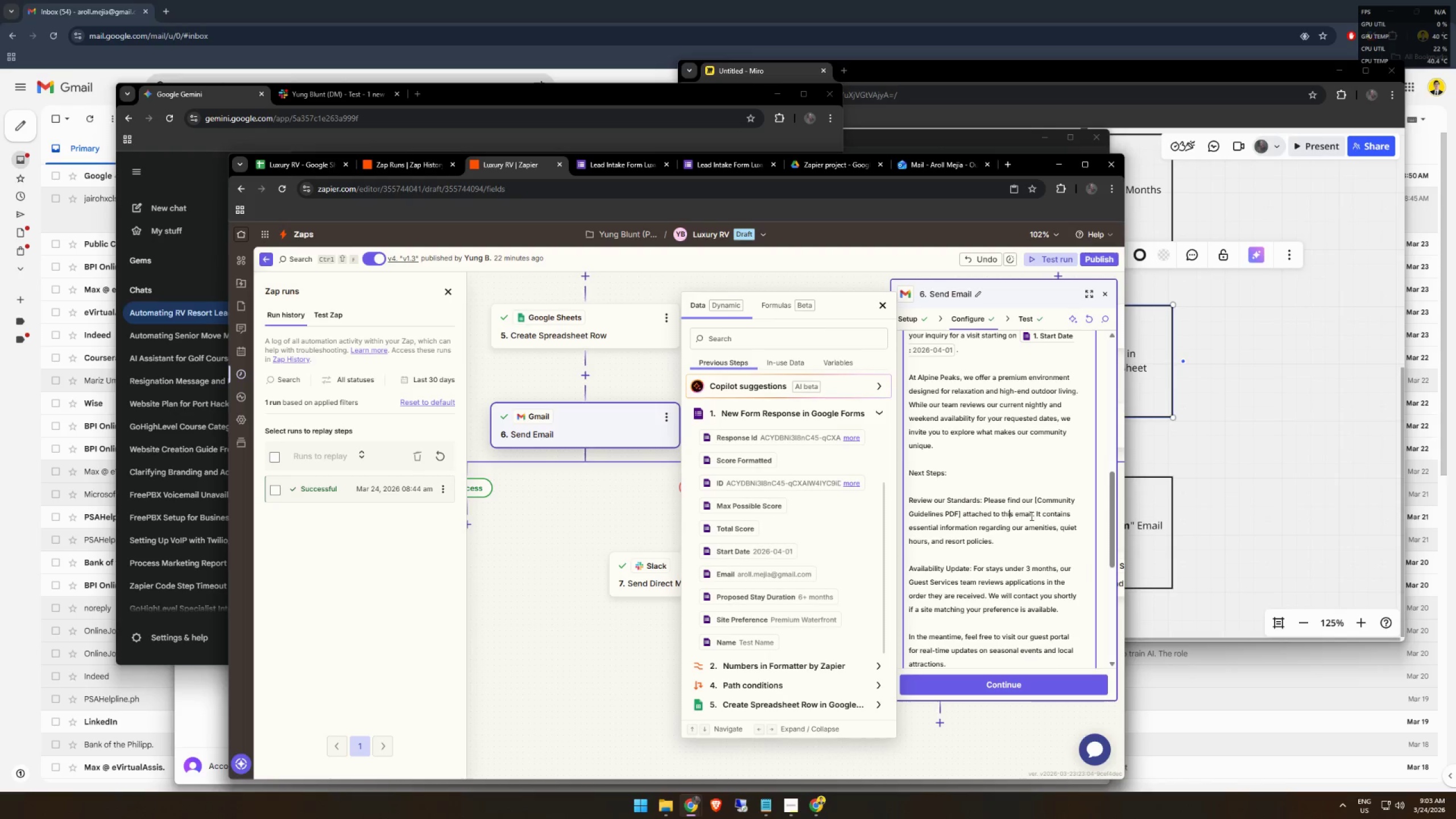 
left_click_drag(start_coordinate=[1033, 515], to_coordinate=[964, 518])
 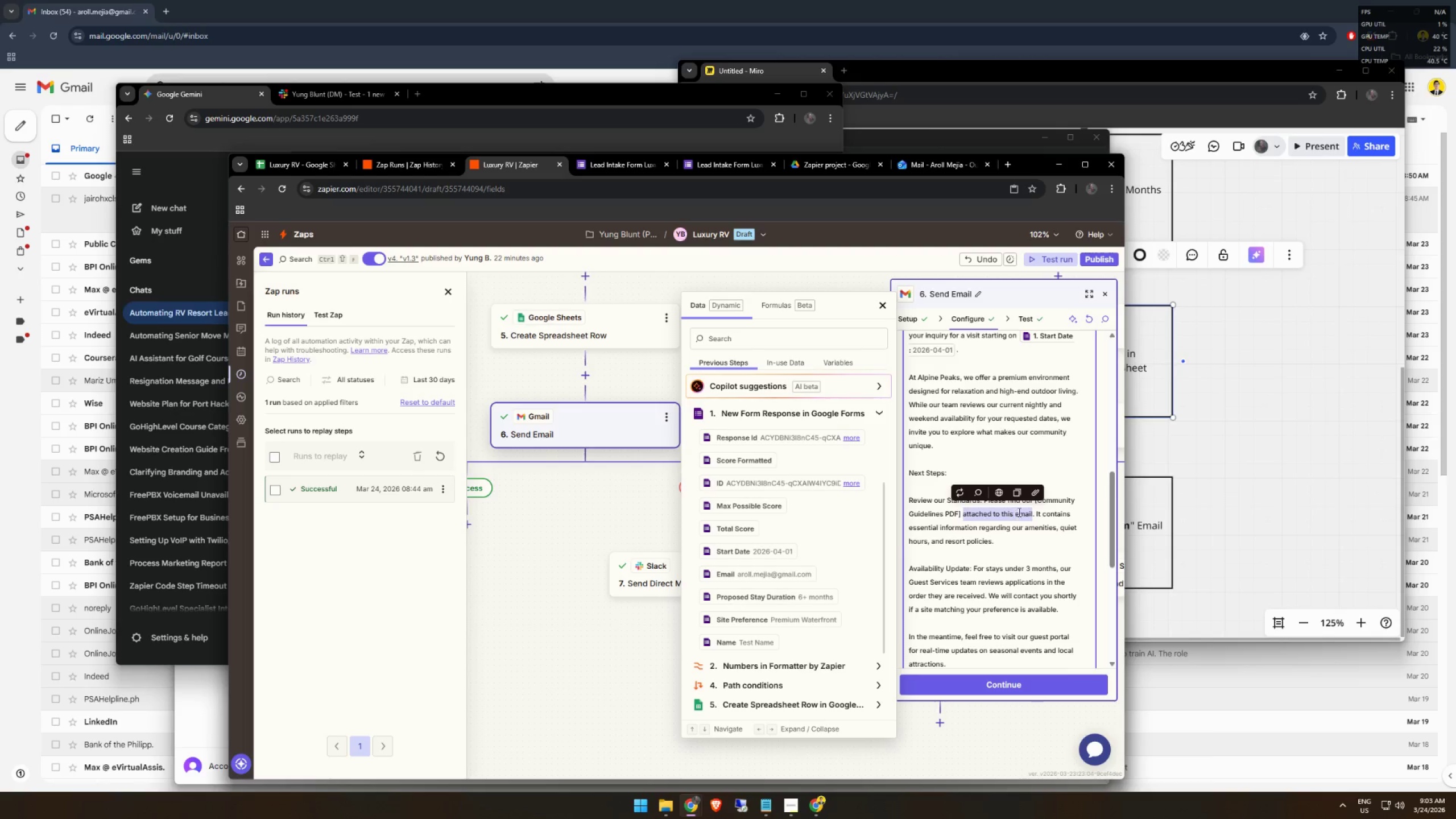 
key(Backspace)
 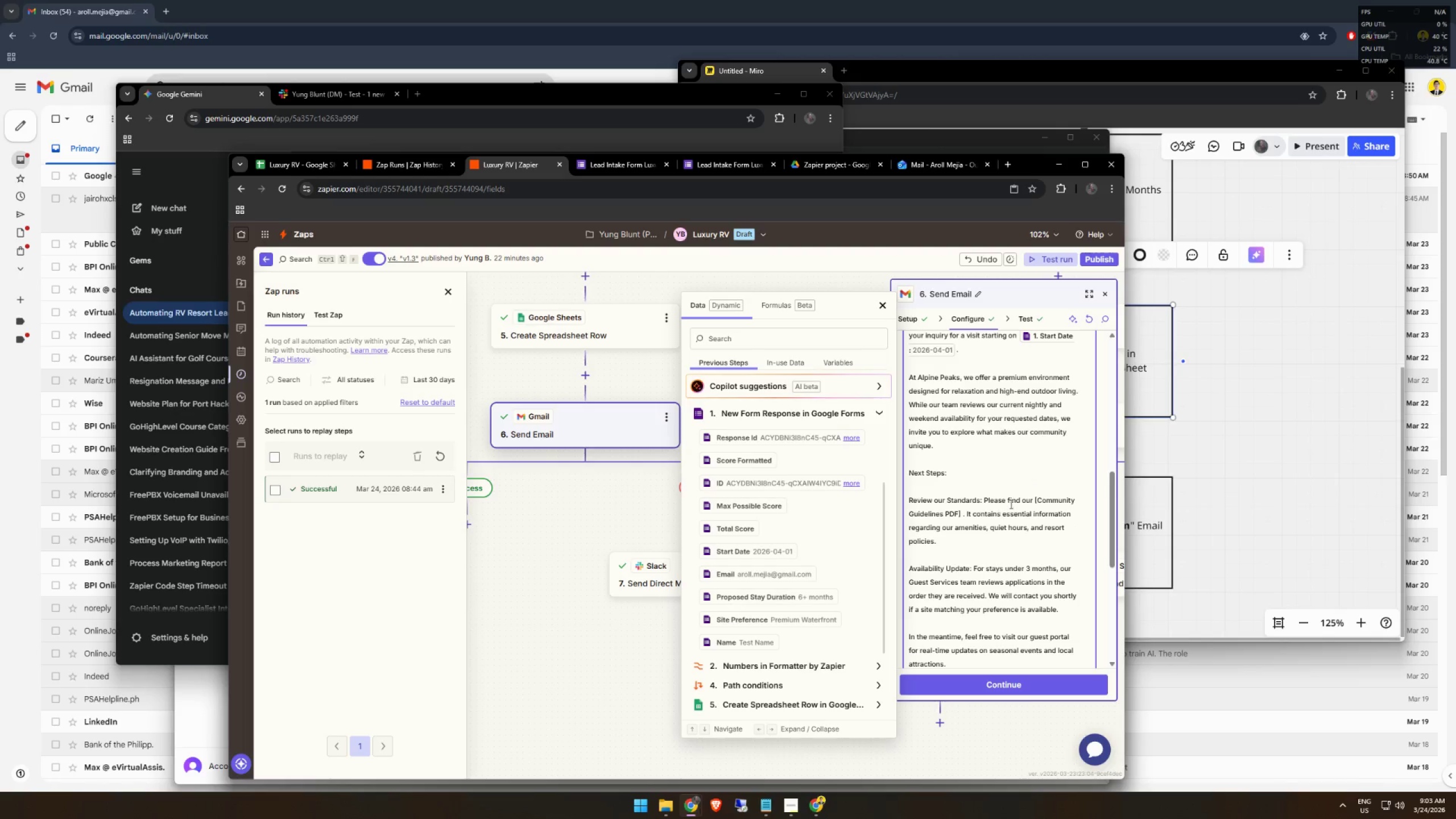 
double_click([1010, 502])
 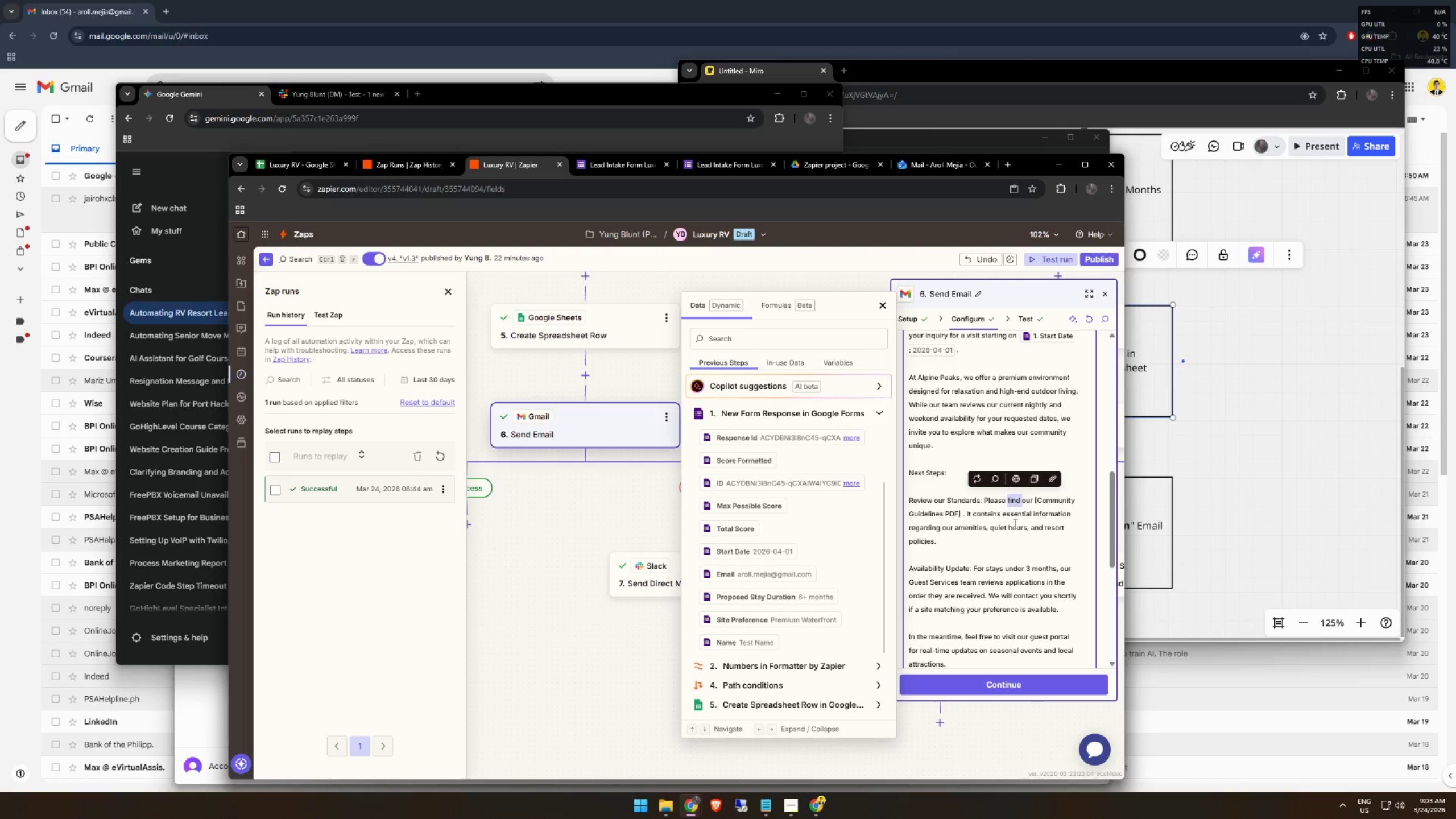 
type(check )
 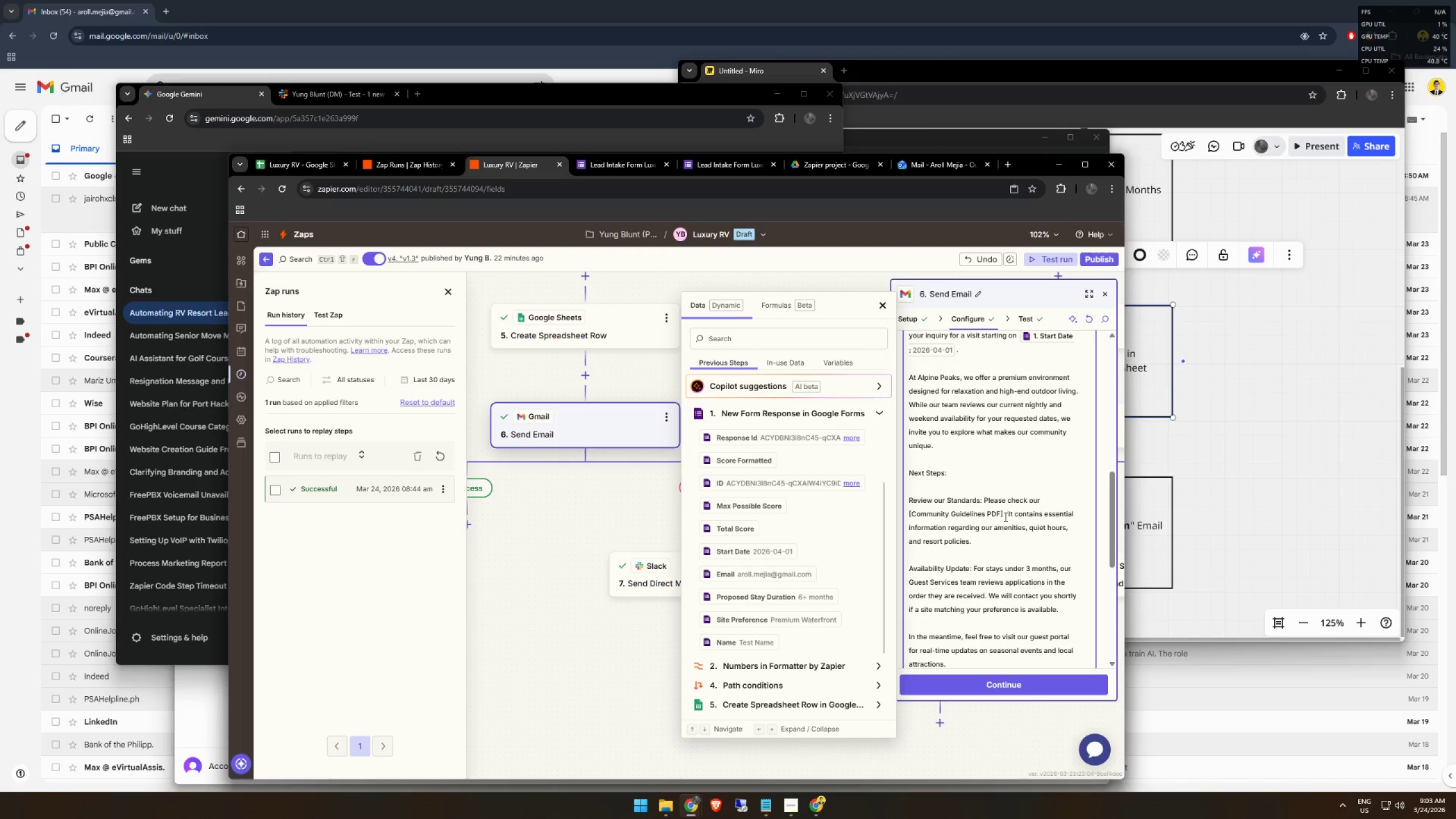 
left_click([1004, 517])
 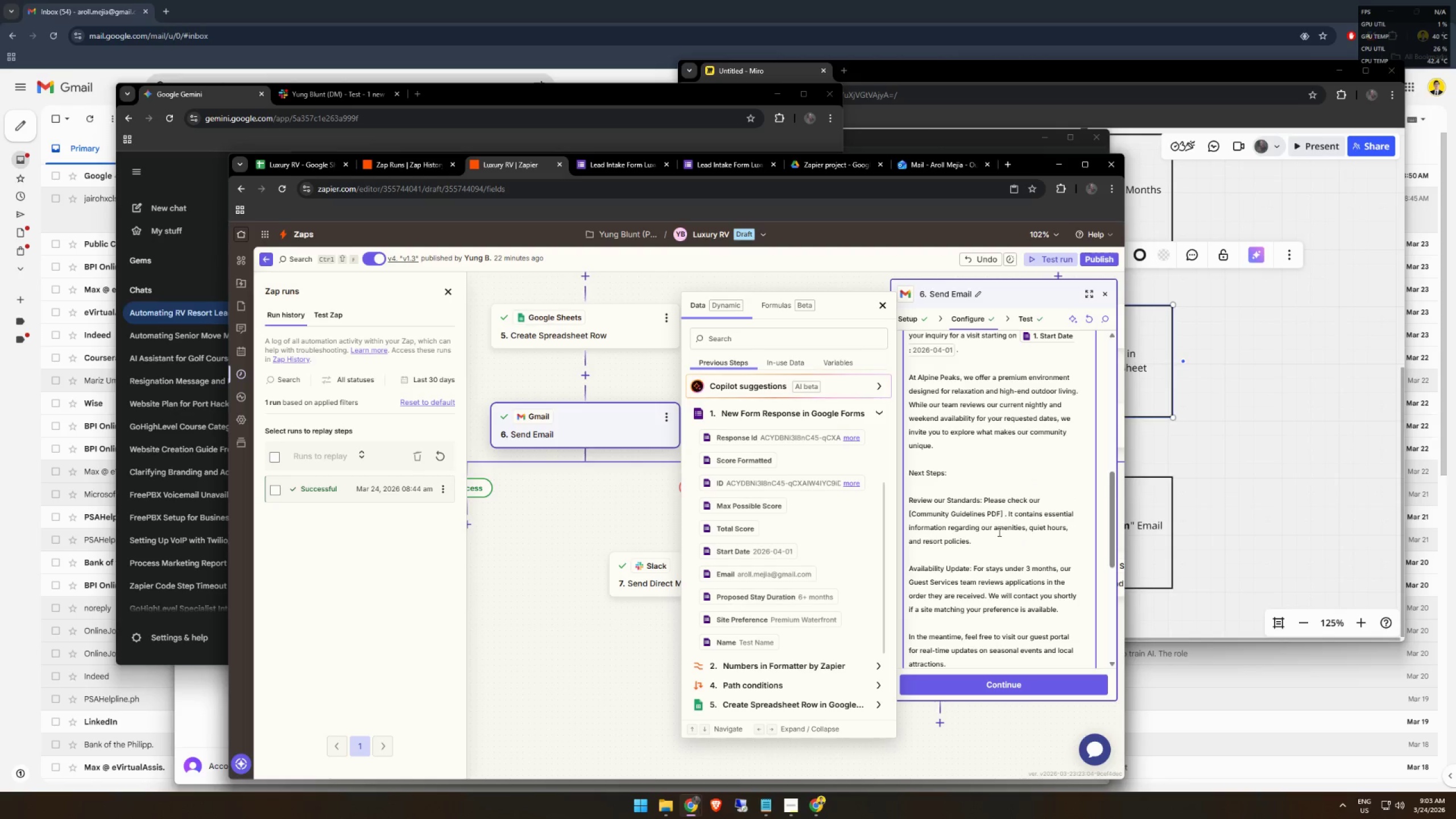 
key(ArrowLeft)
 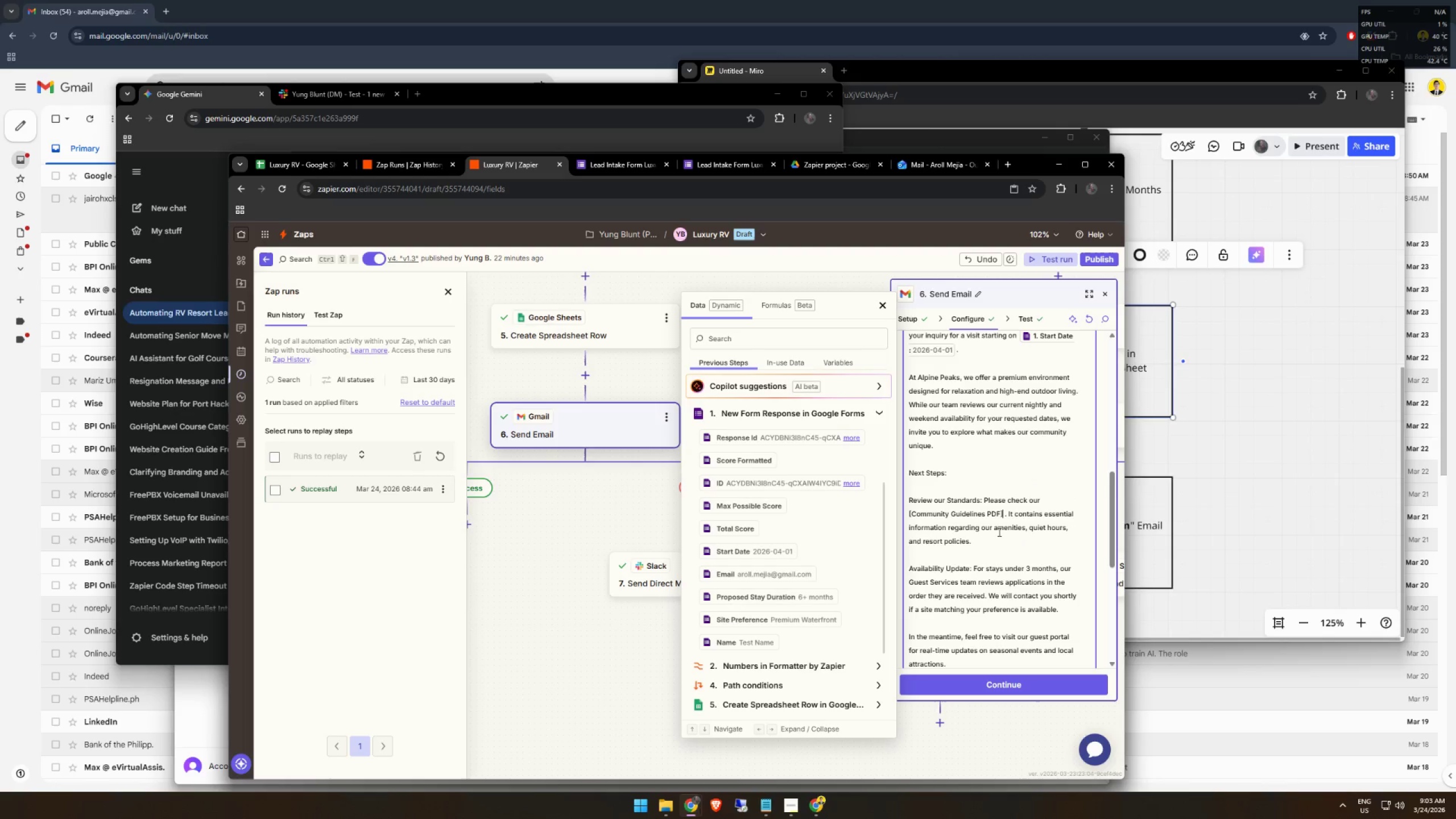 
key(ArrowRight)
 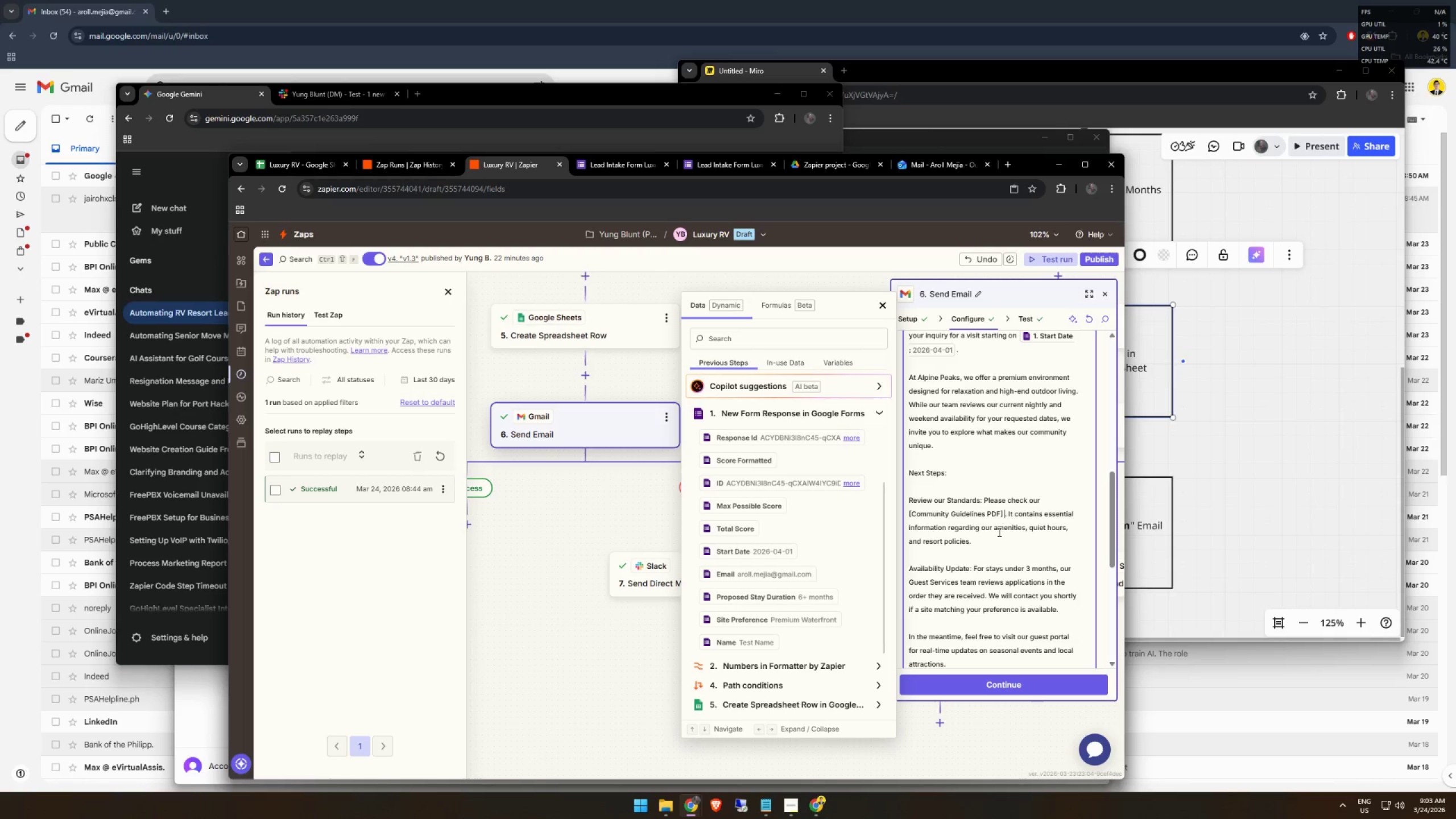 
key(Backspace)
 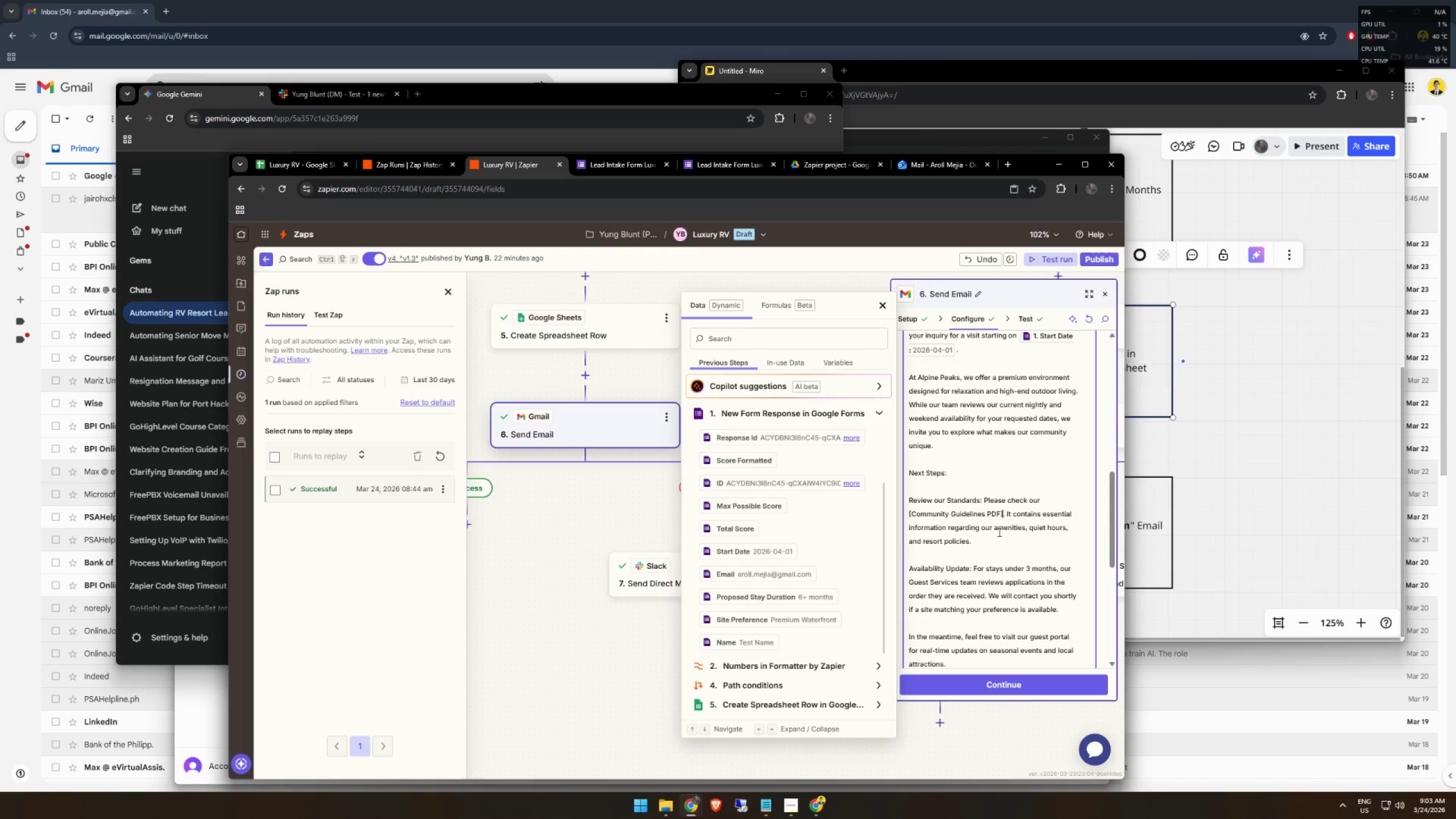 
key(Backspace)
 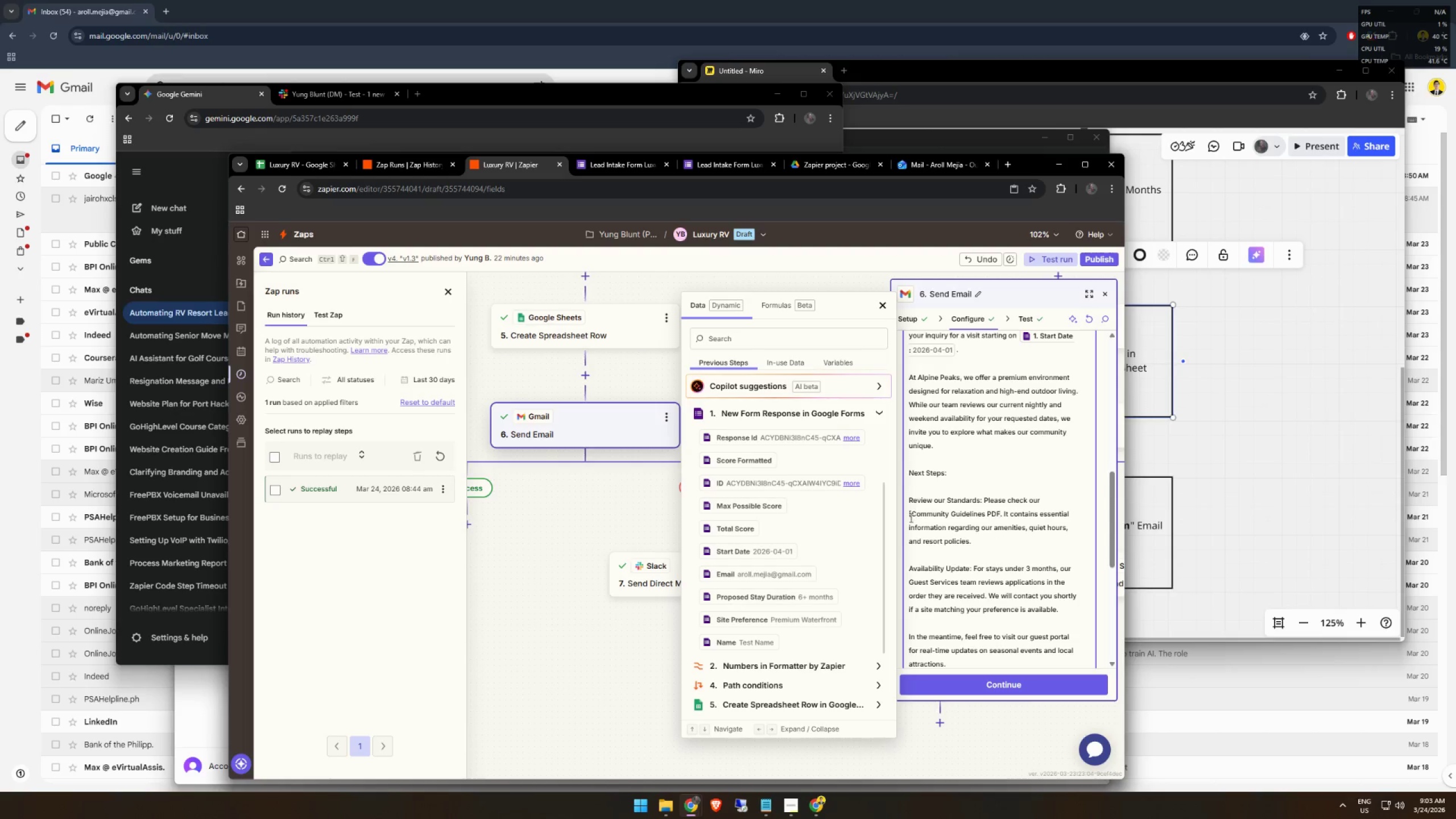 
left_click([912, 516])
 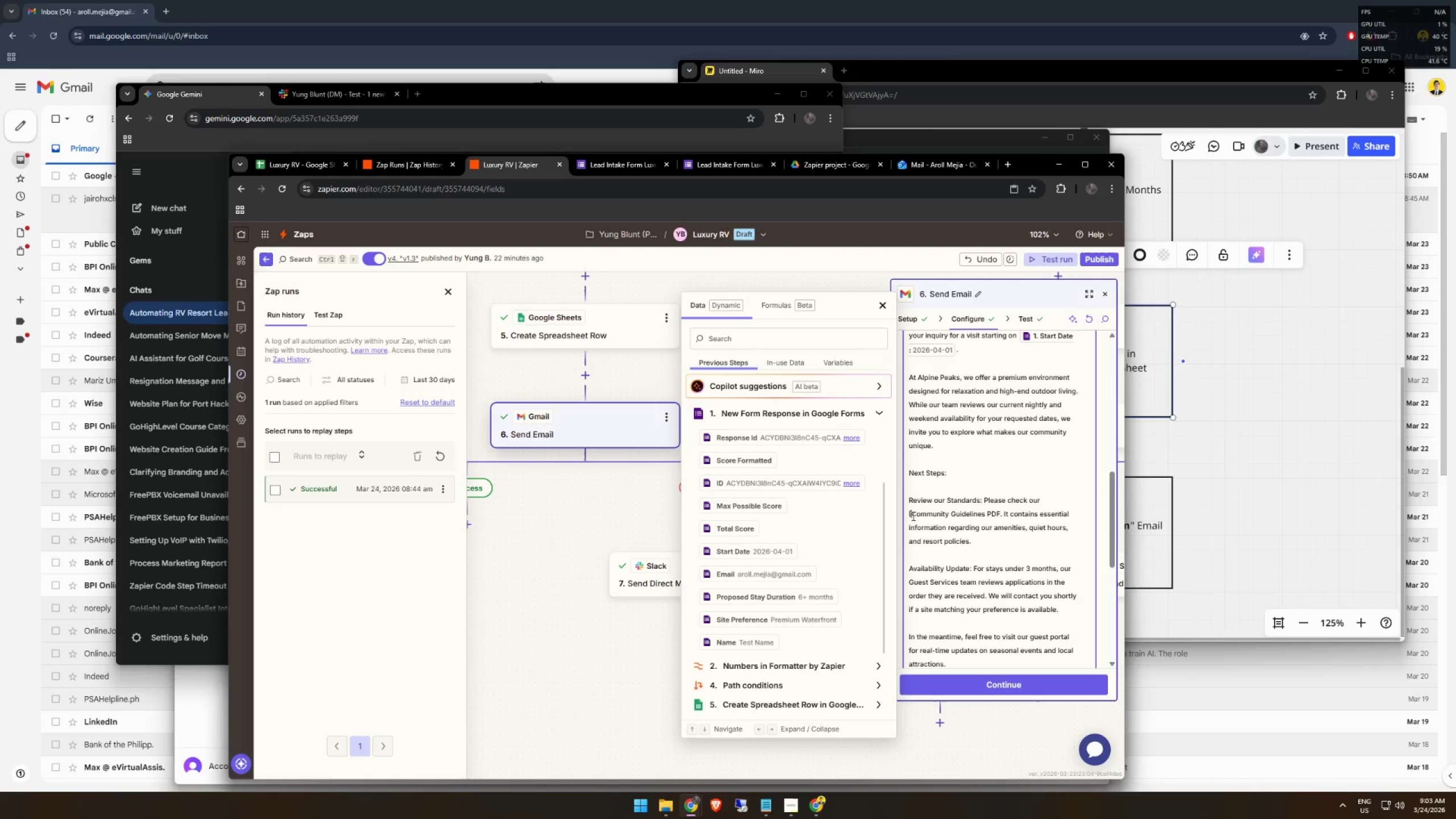 
key(Backspace)
 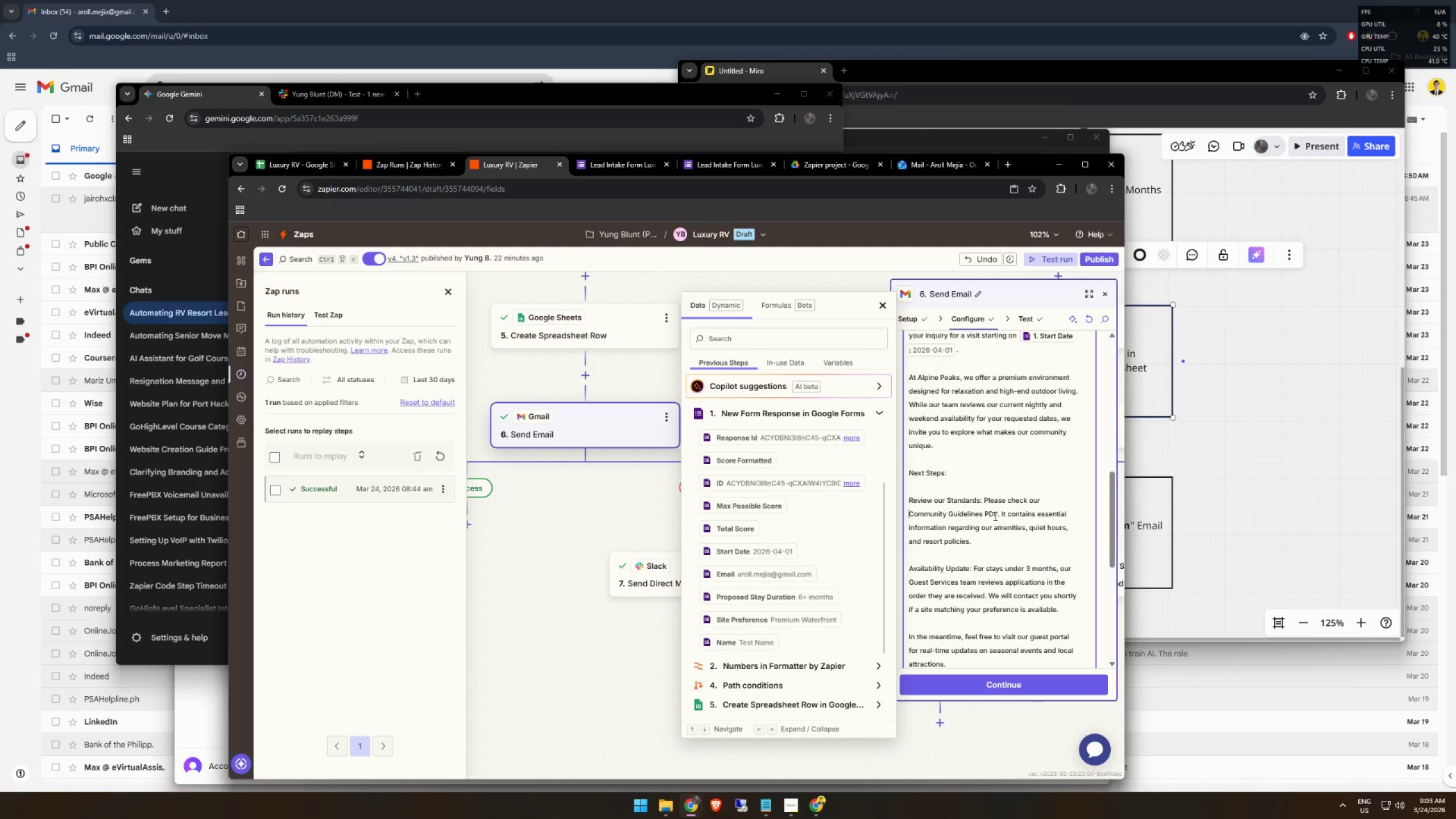 
left_click_drag(start_coordinate=[996, 515], to_coordinate=[908, 517])
 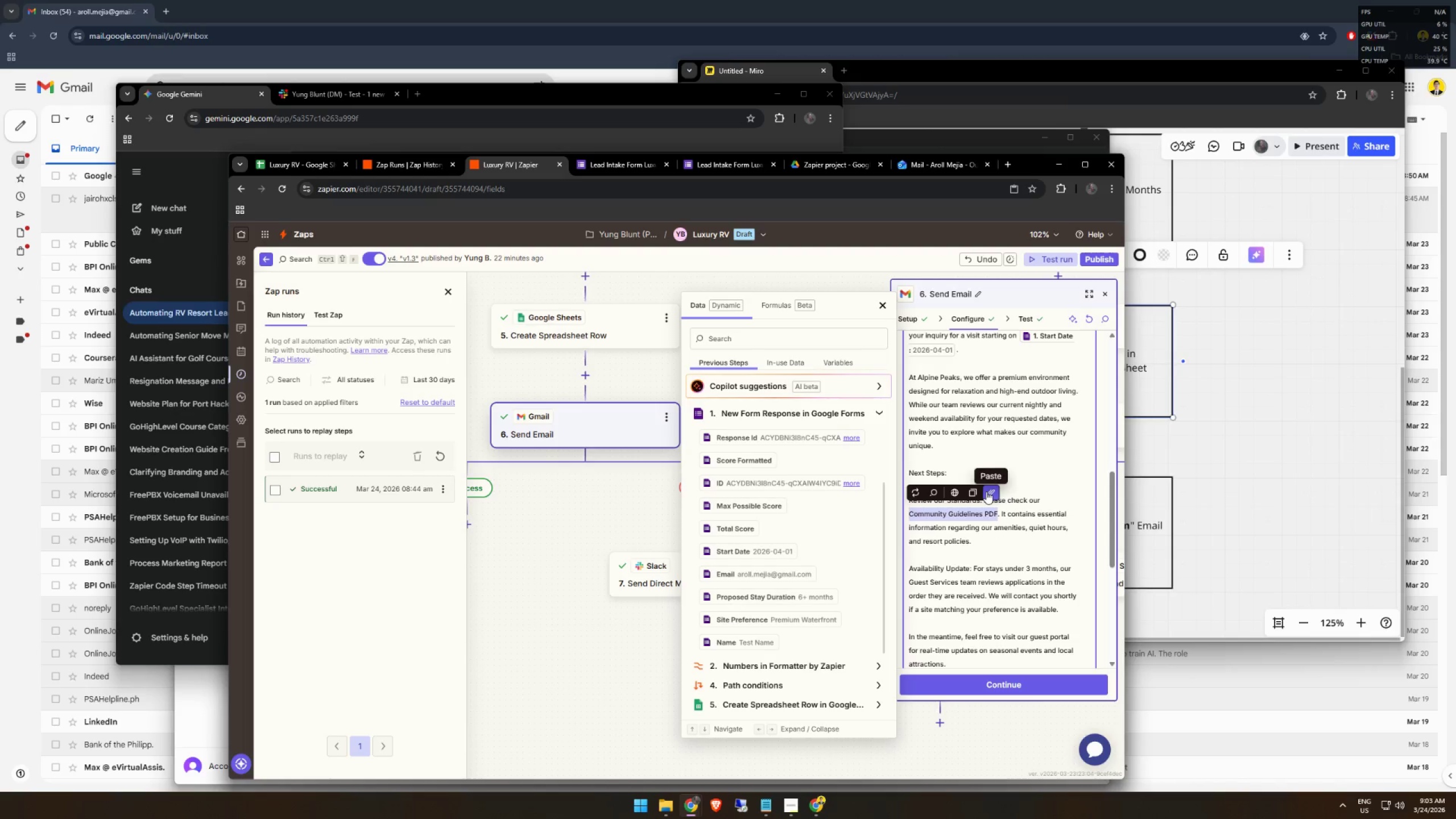 
left_click([987, 491])
 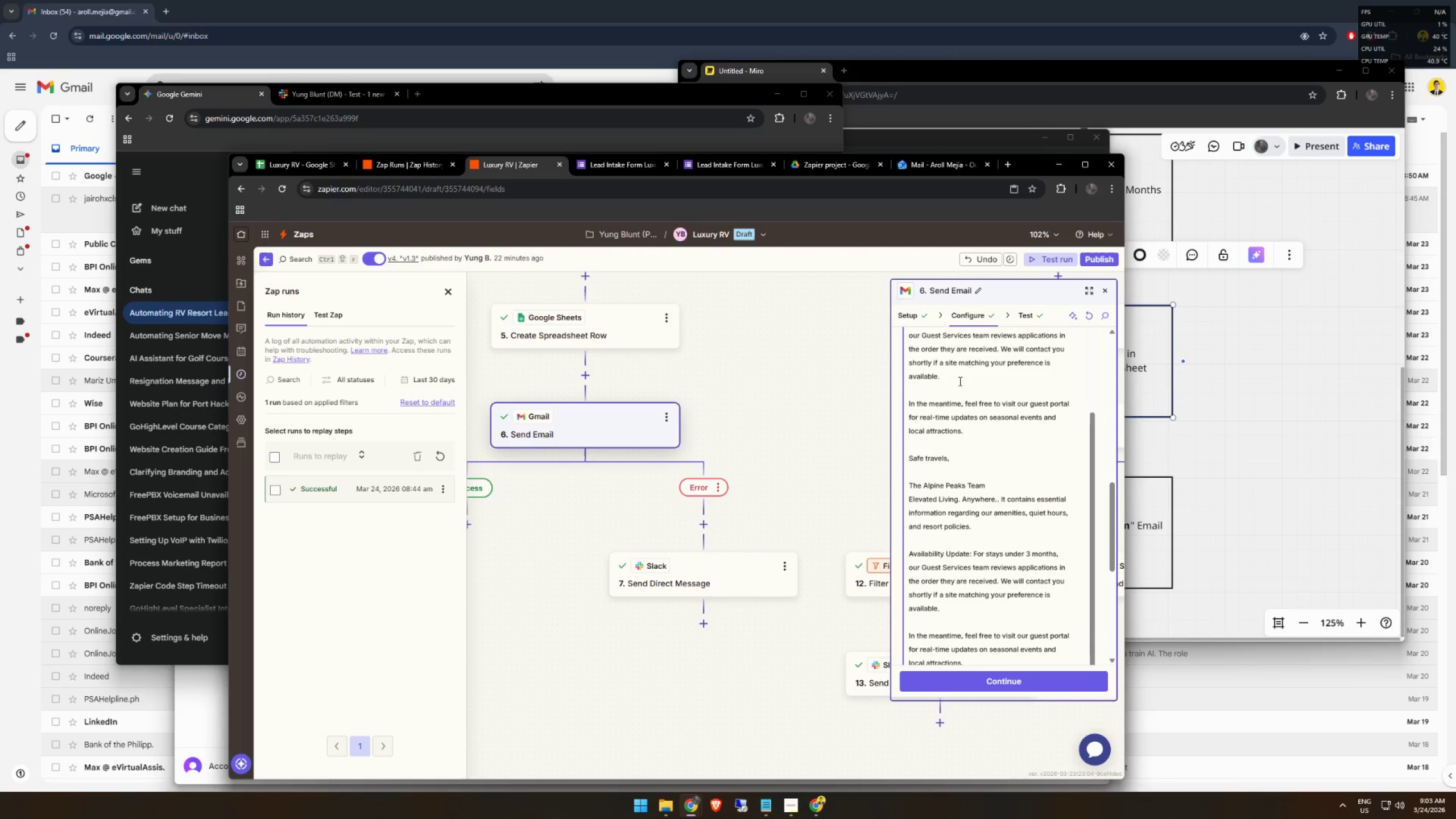 
key(Control+ControlLeft)
 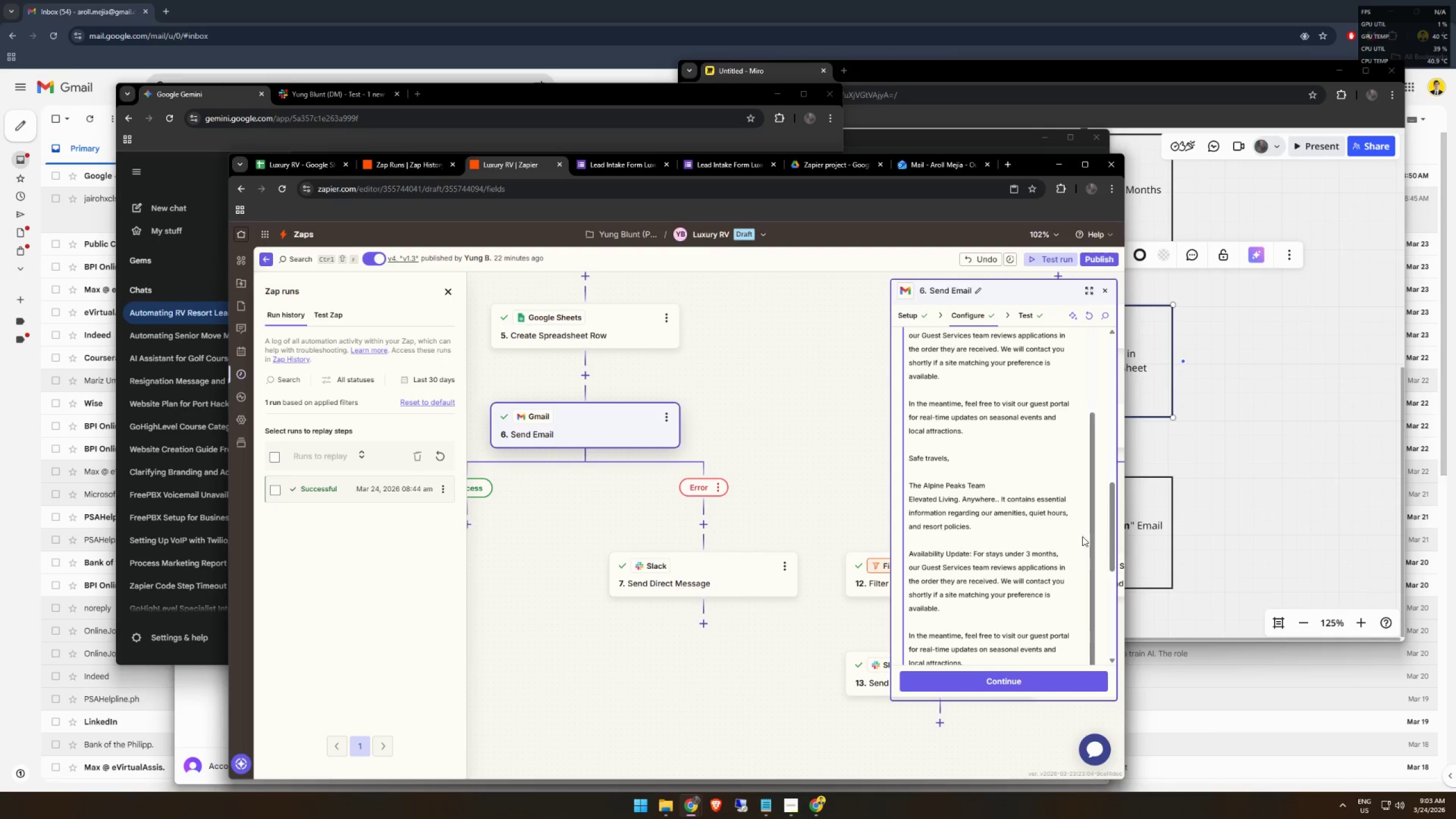 
key(Control+Z)
 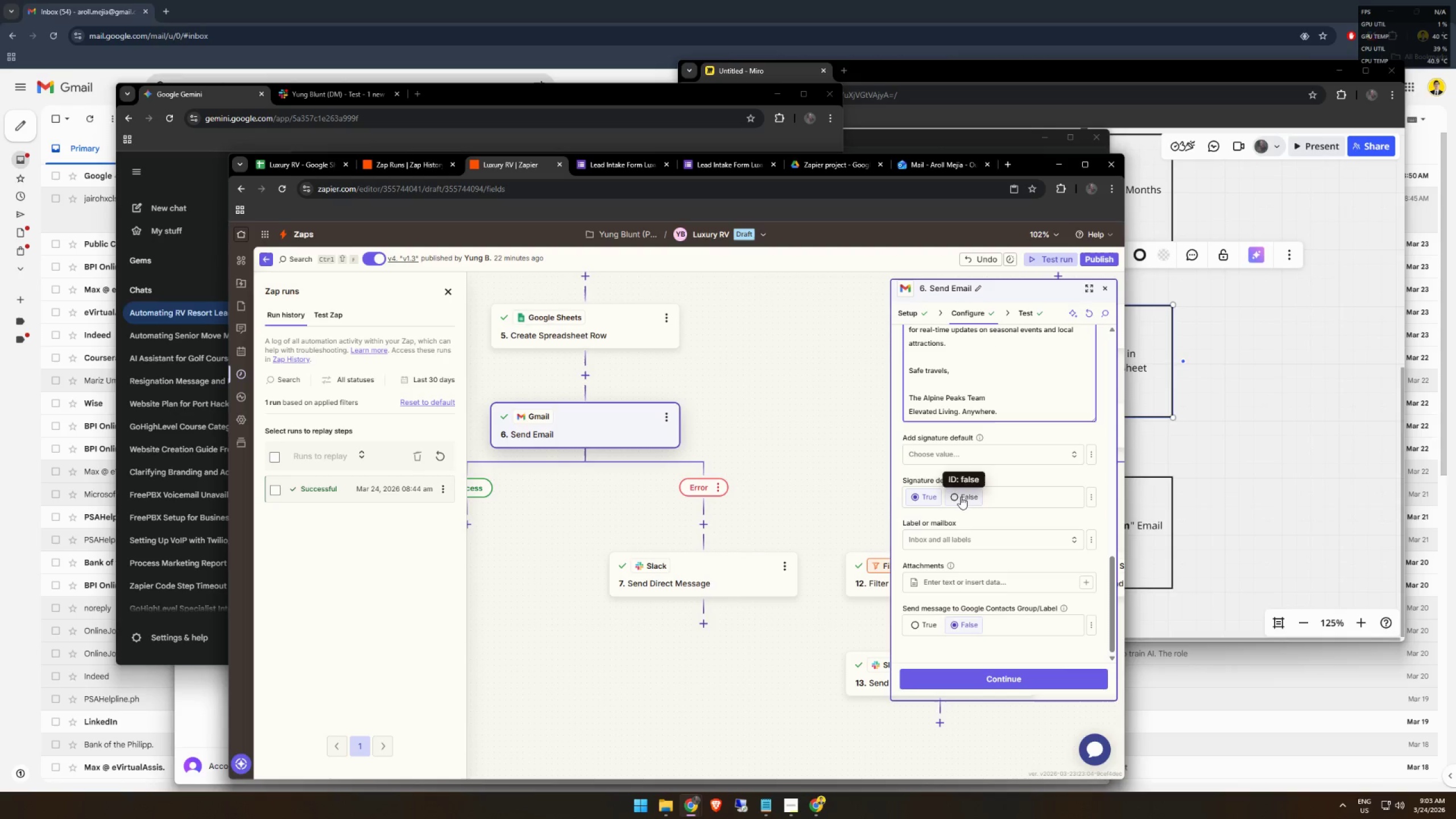 
scroll: coordinate [989, 487], scroll_direction: up, amount: 5.0
 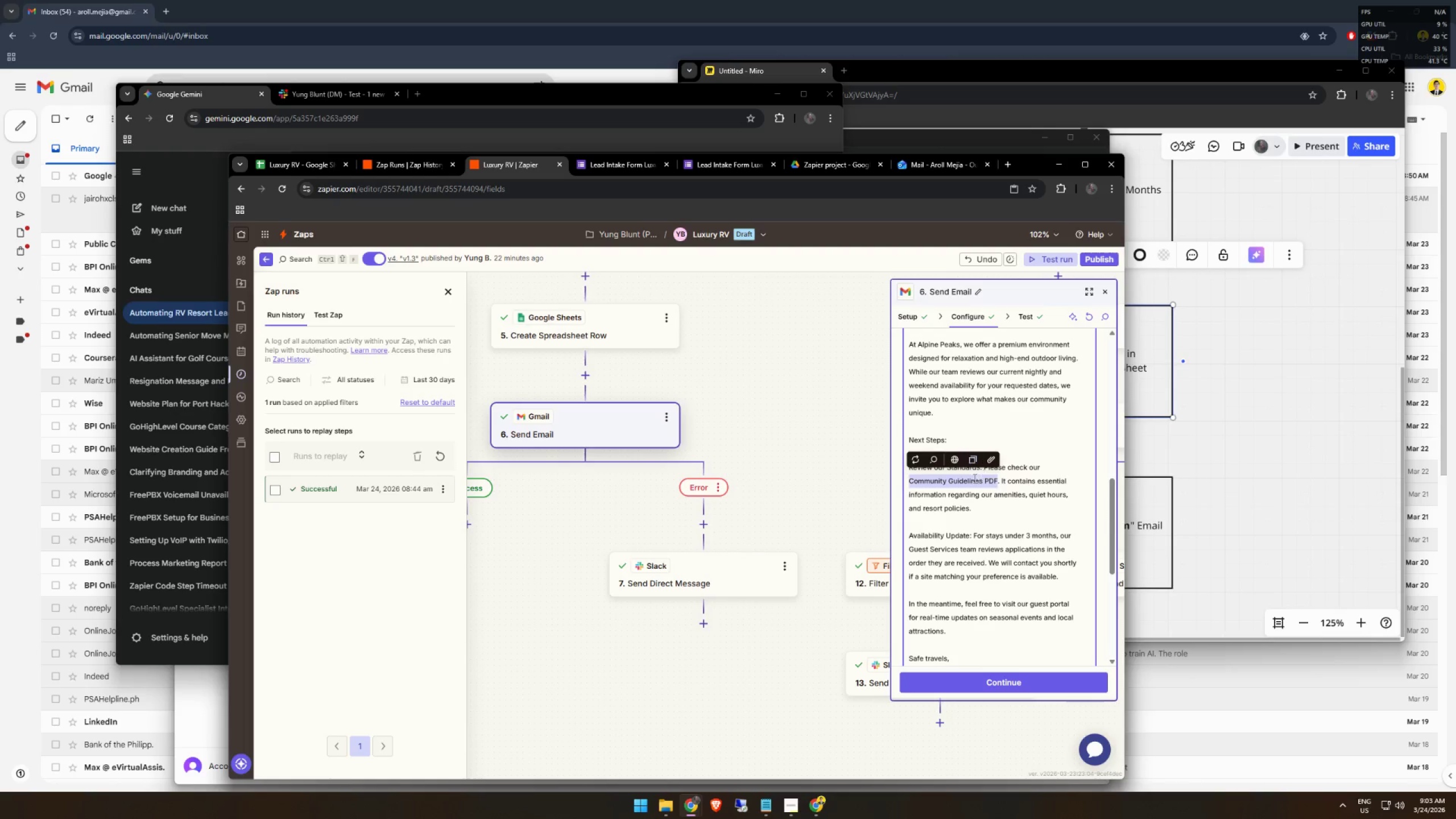 
mouse_move([985, 460])
 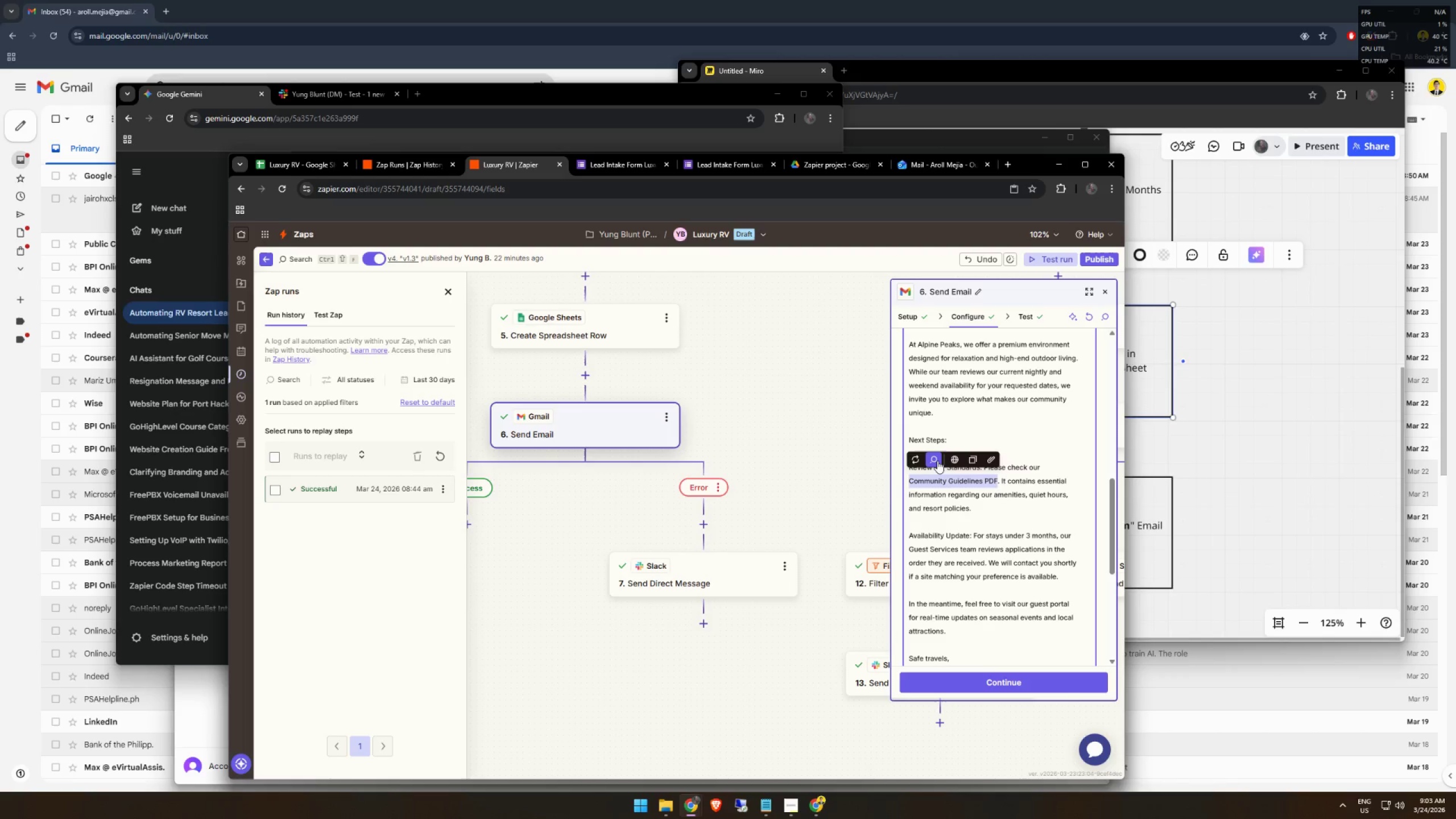 
mouse_move([958, 474])
 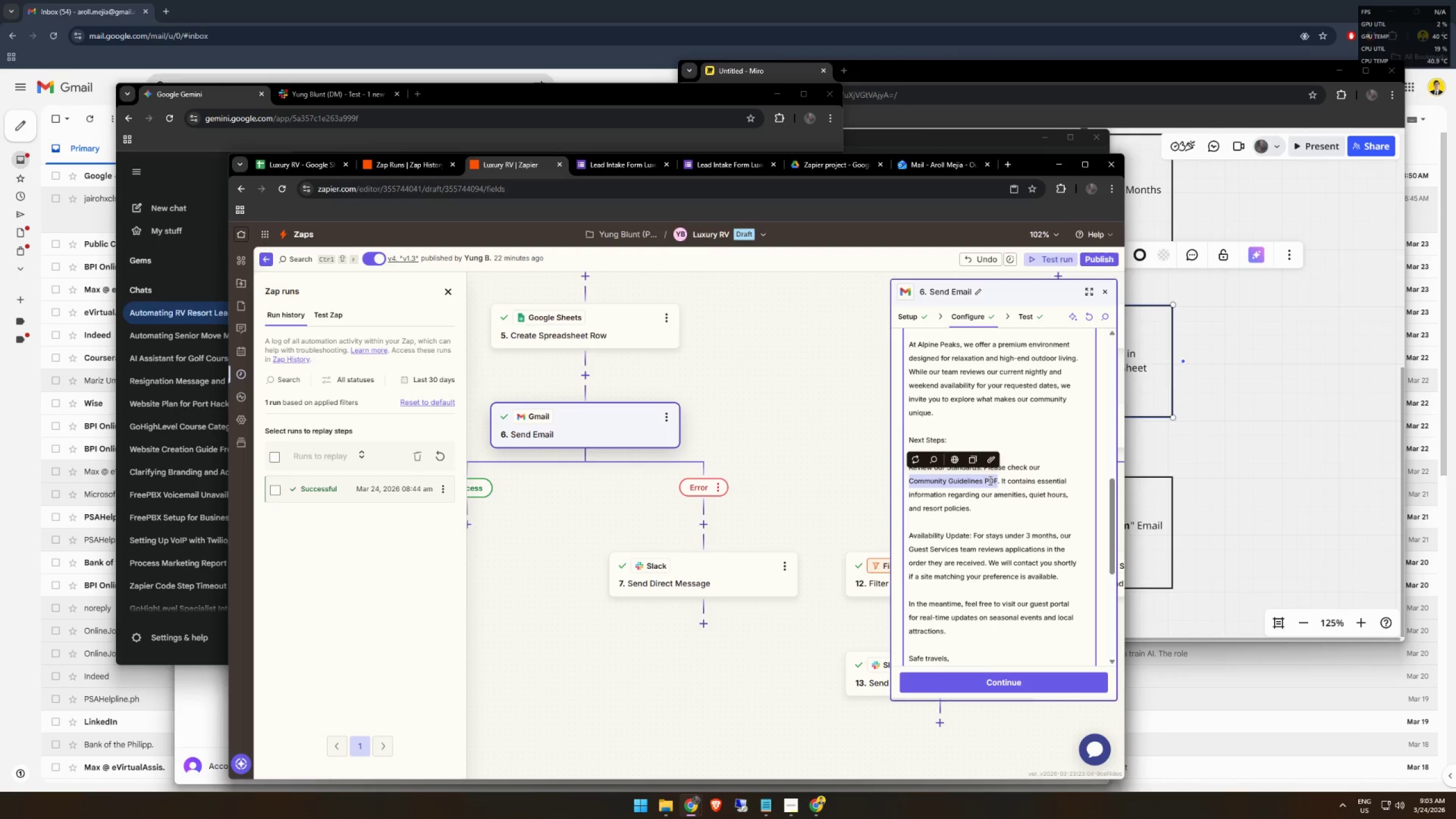 
left_click([996, 481])
 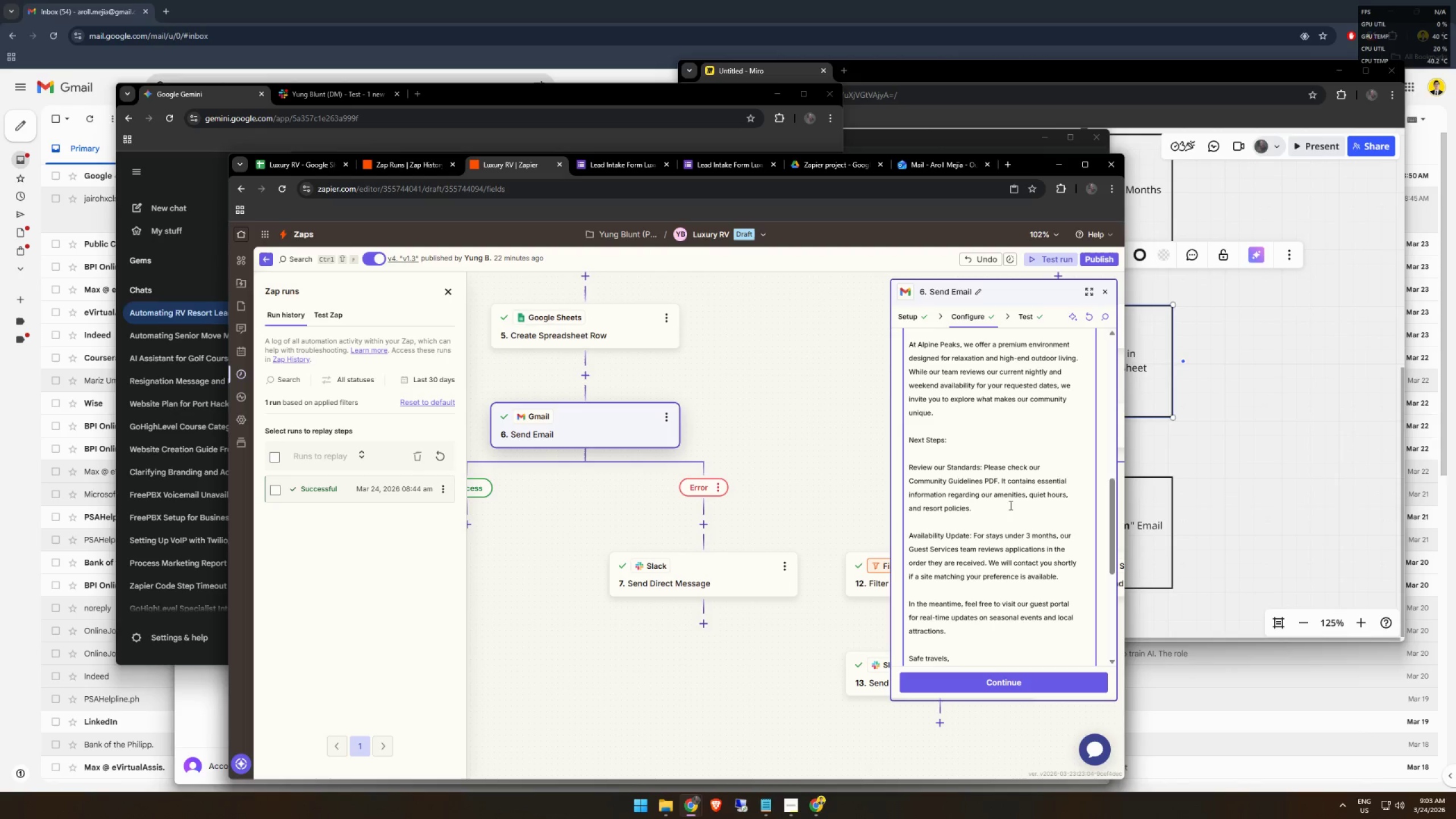 
wait(6.53)
 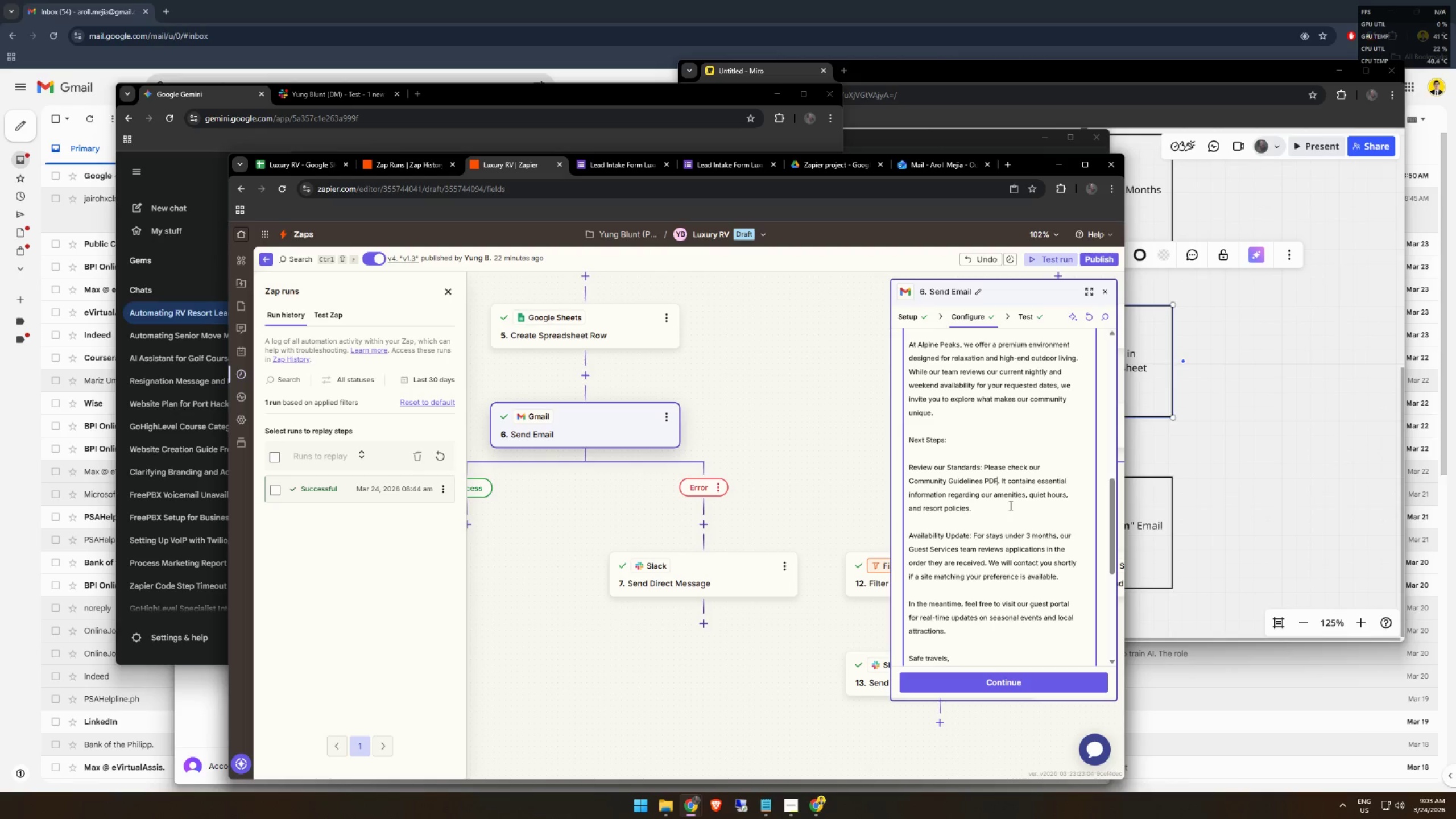 
hold_key(key=ArrowLeft, duration=1.17)
 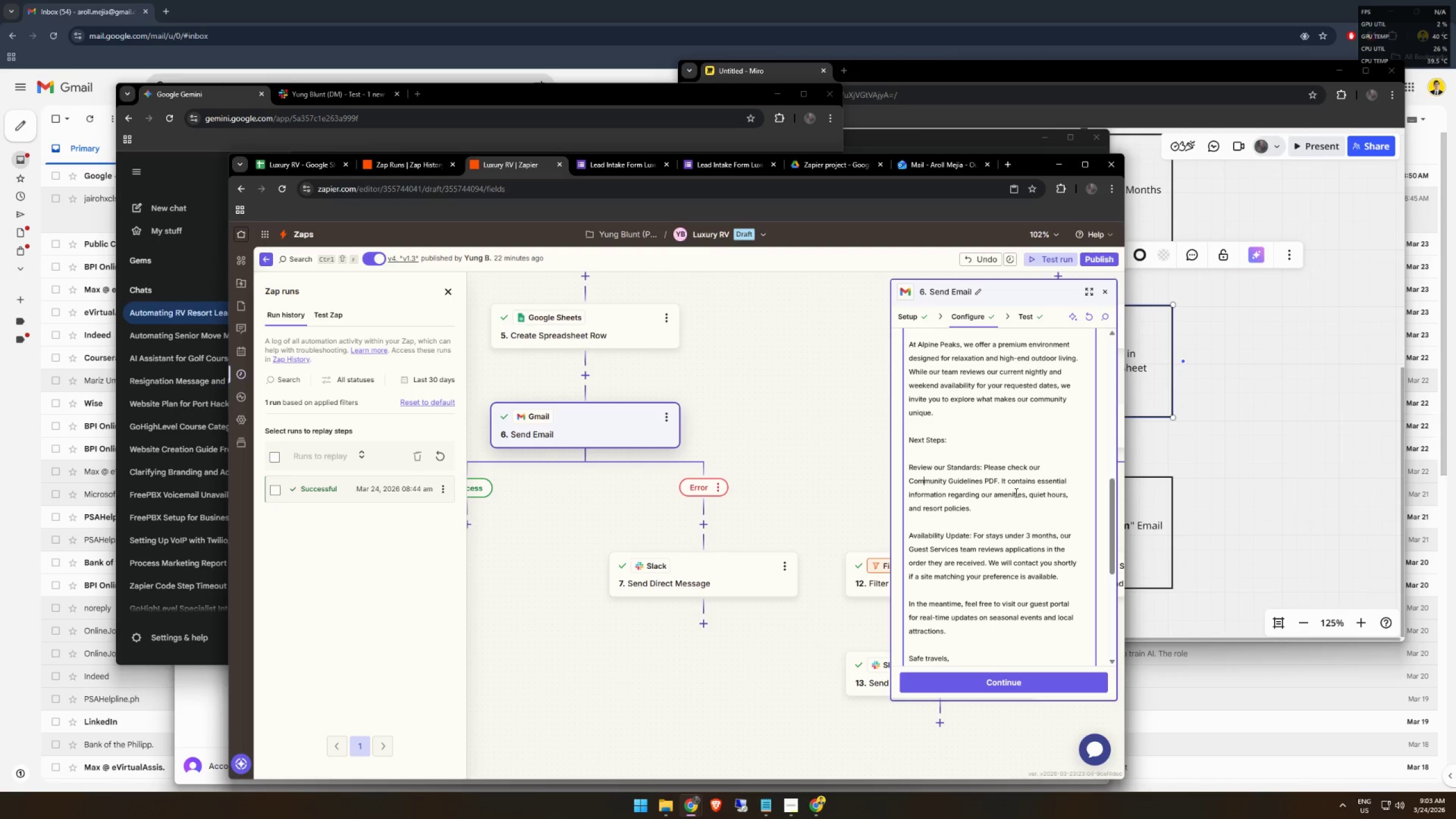 
key(ArrowLeft)
 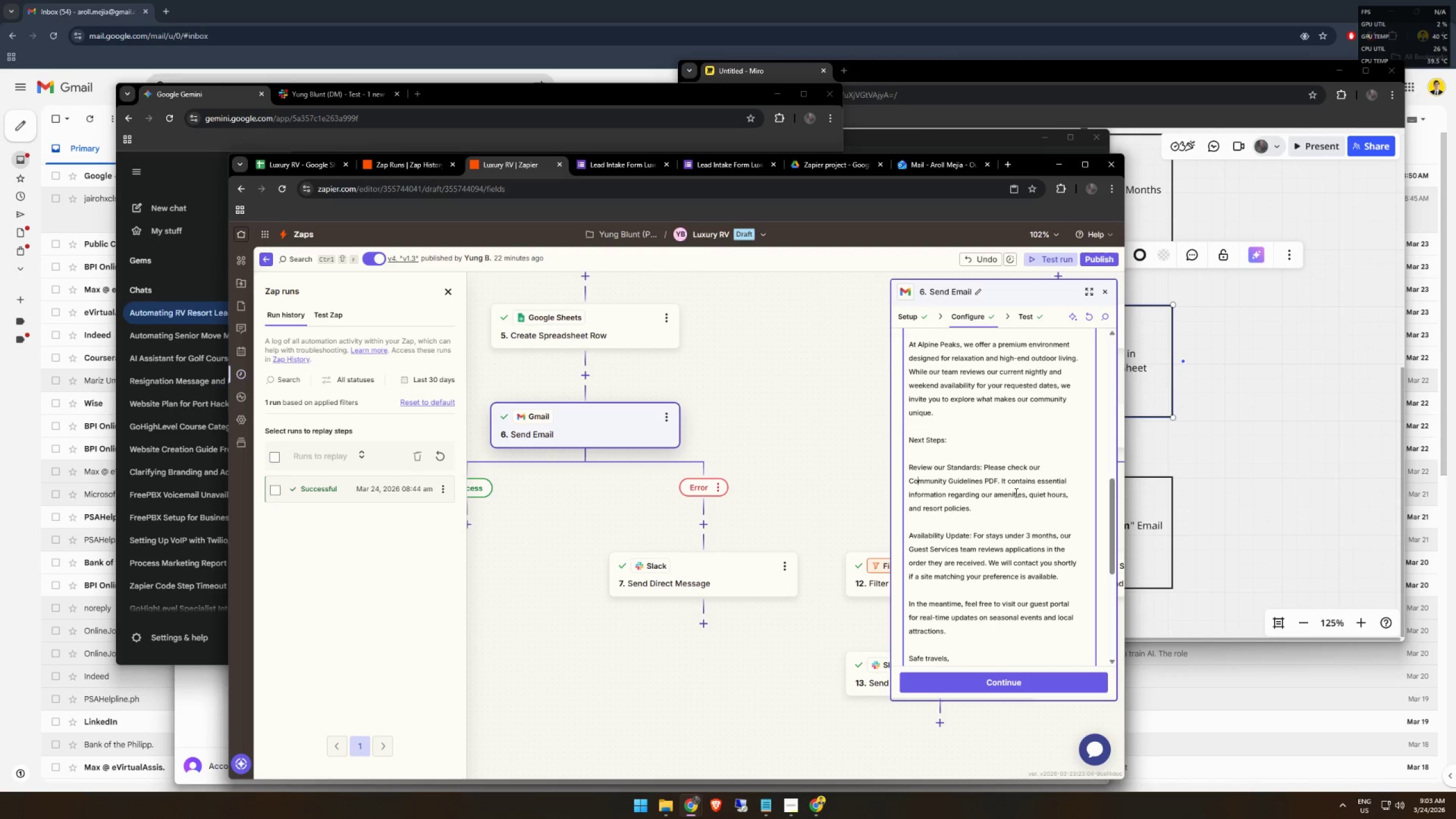 
key(ArrowLeft)
 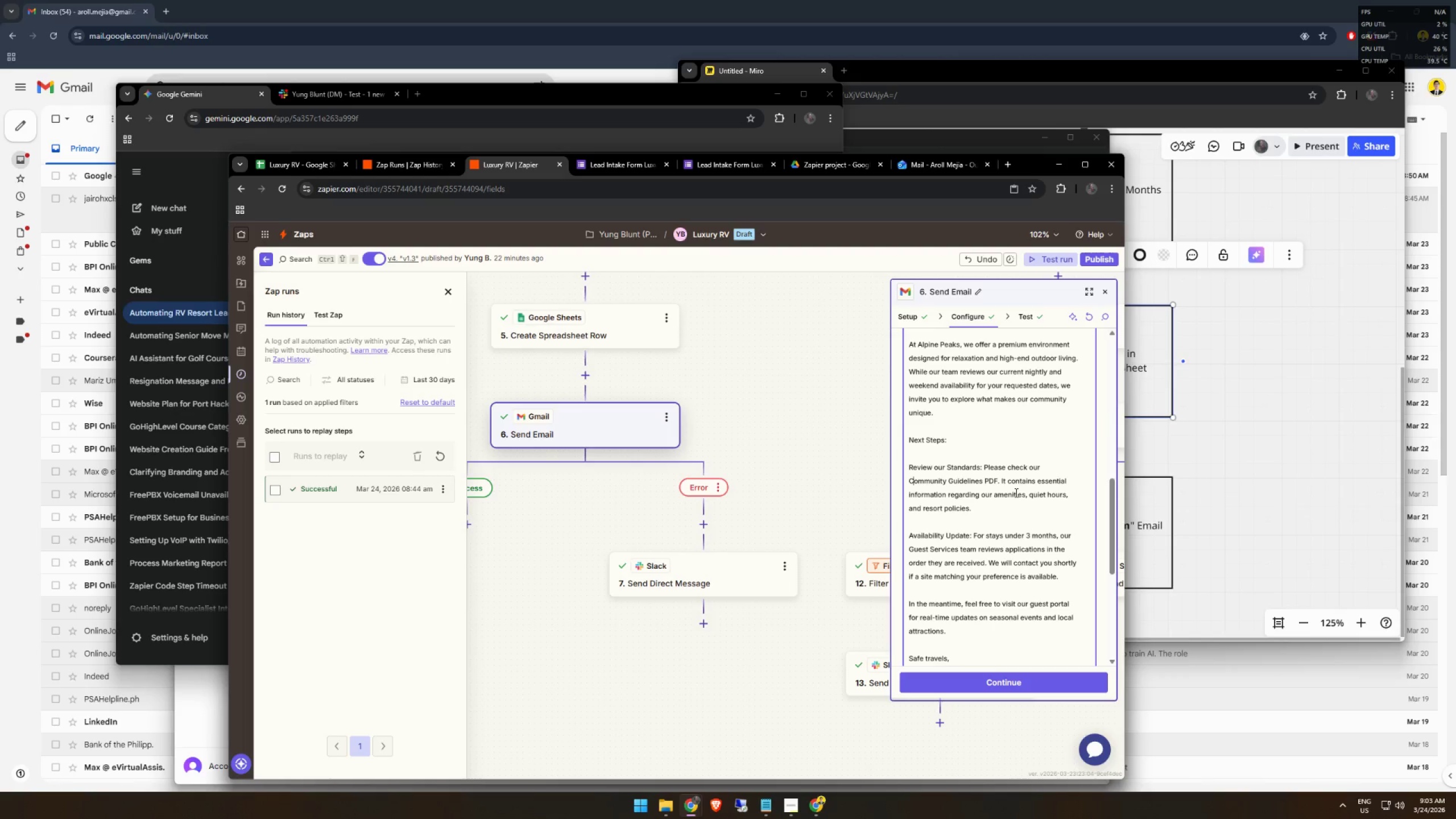 
key(ArrowLeft)
 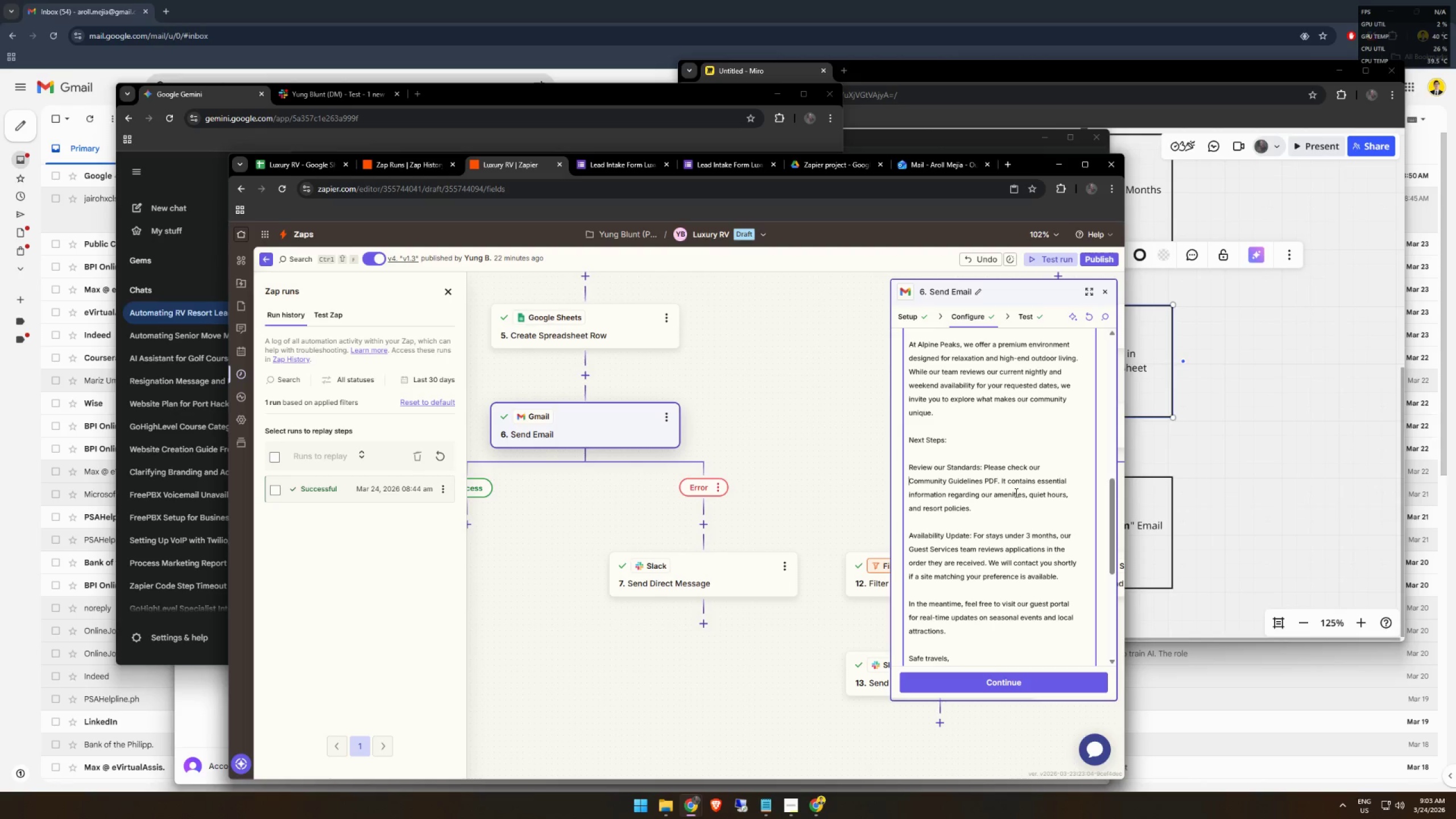 
type(a href=")
 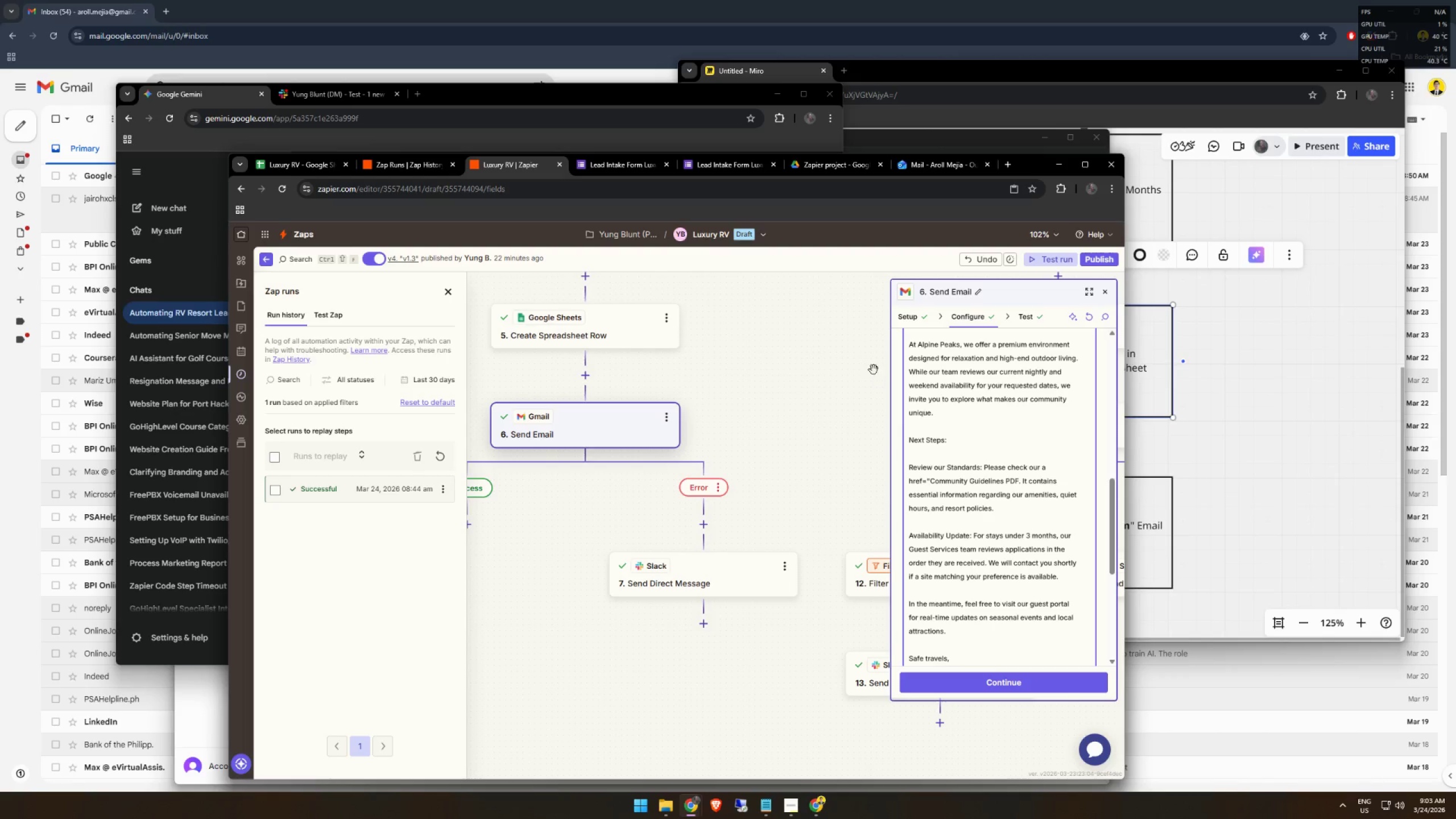 
wait(5.3)
 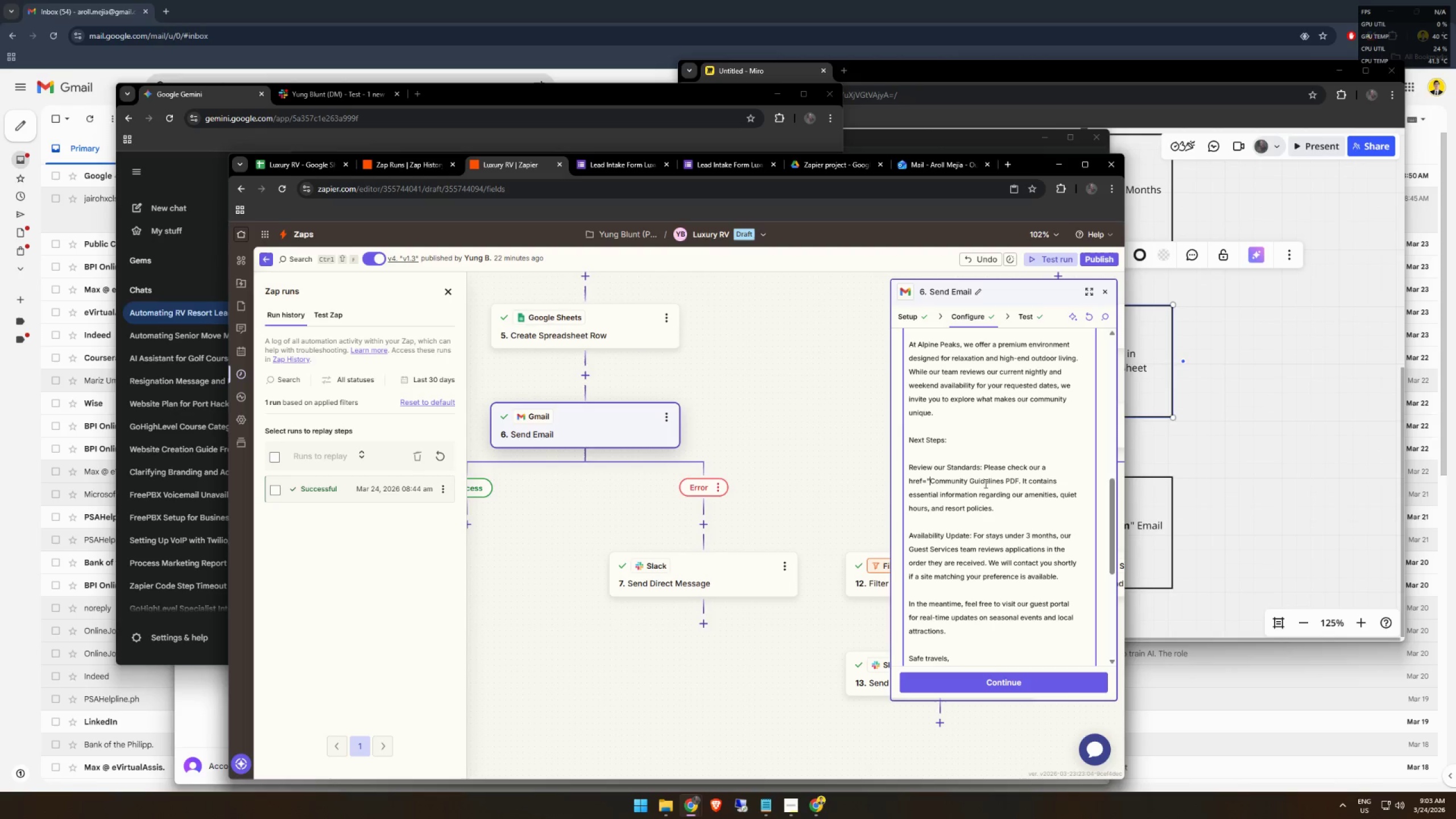 
left_click([1043, 466])
 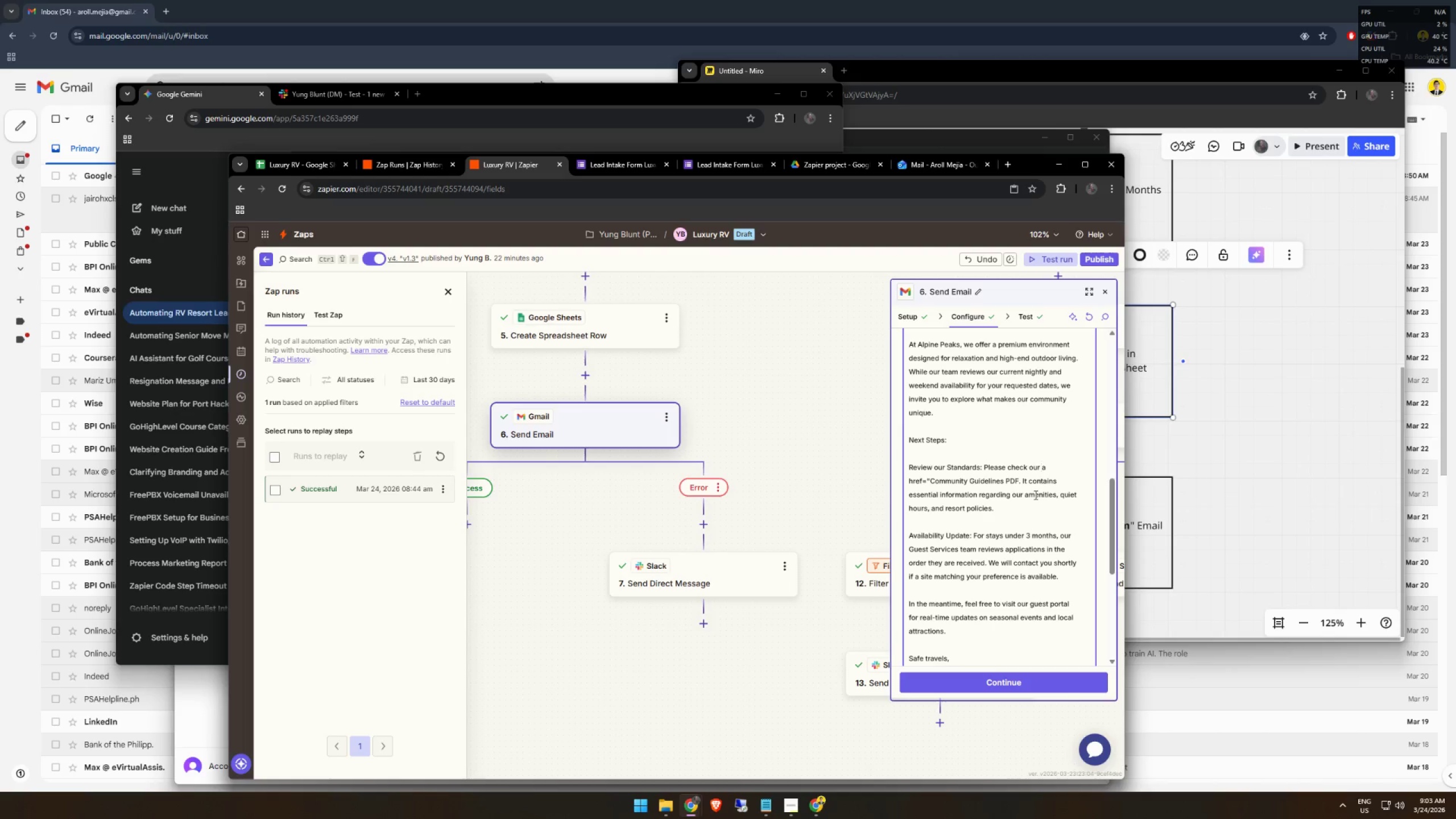 
key(Shift+ShiftRight)
 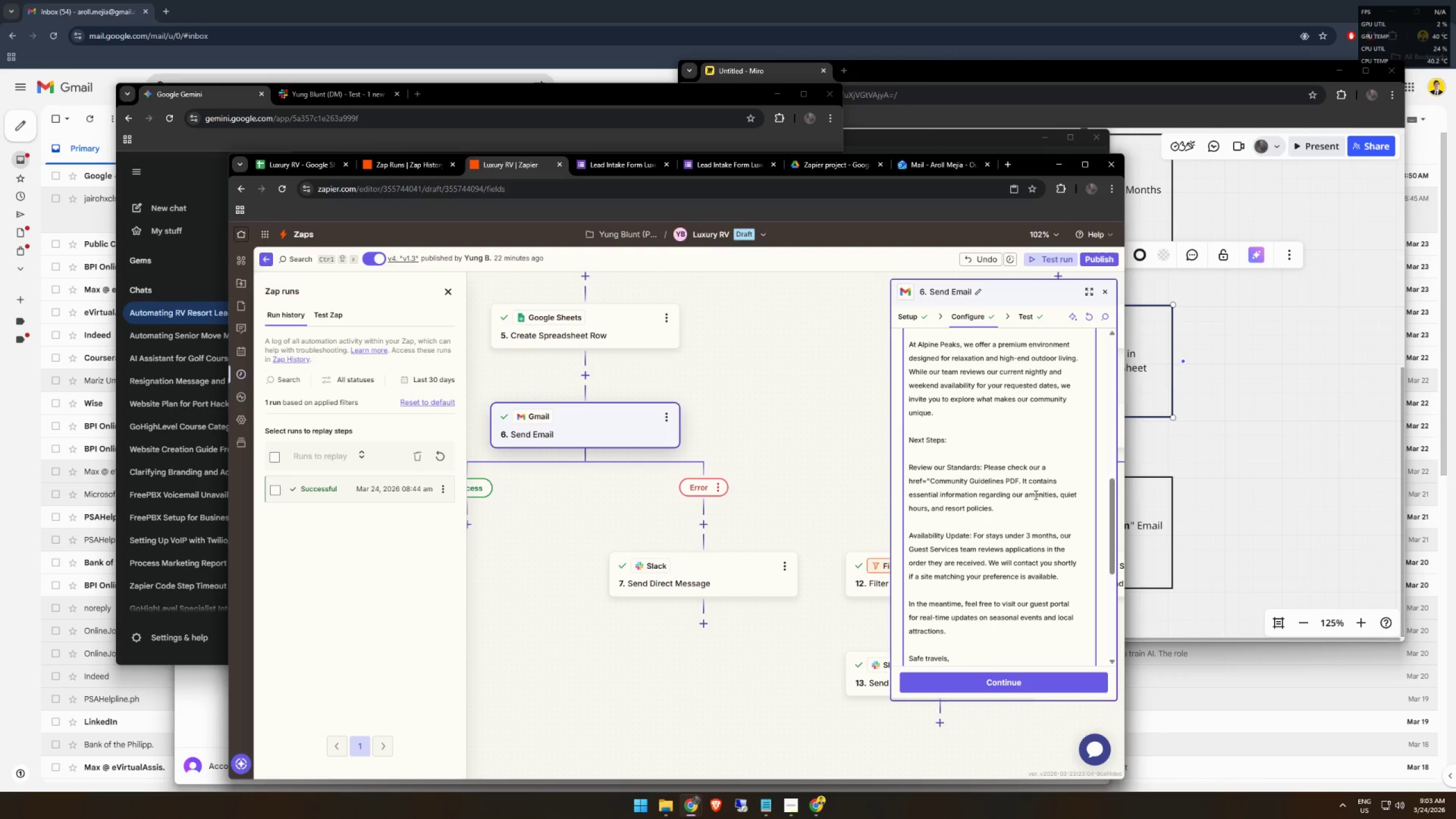 
key(Shift+Comma)
 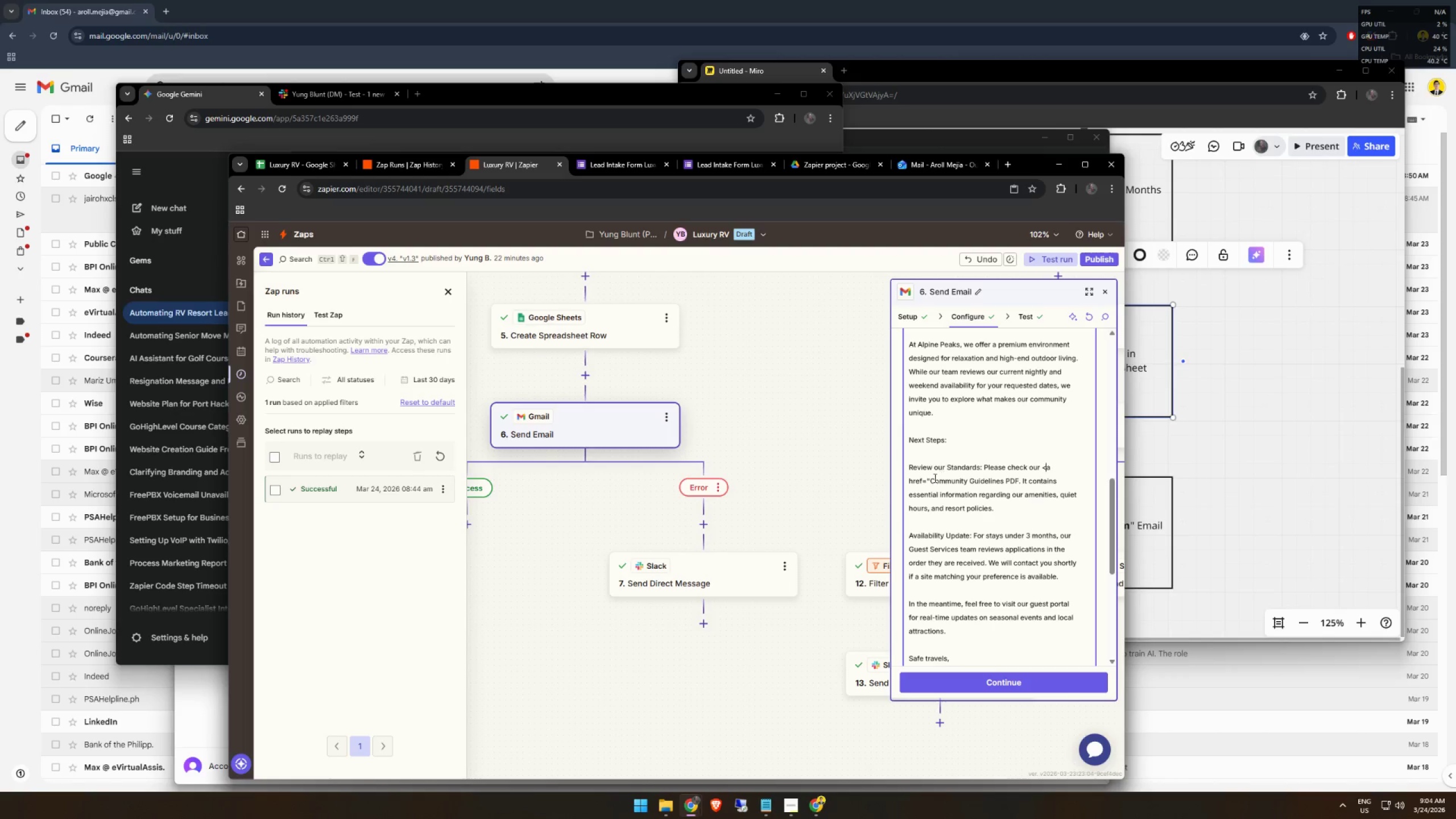 
left_click([930, 480])
 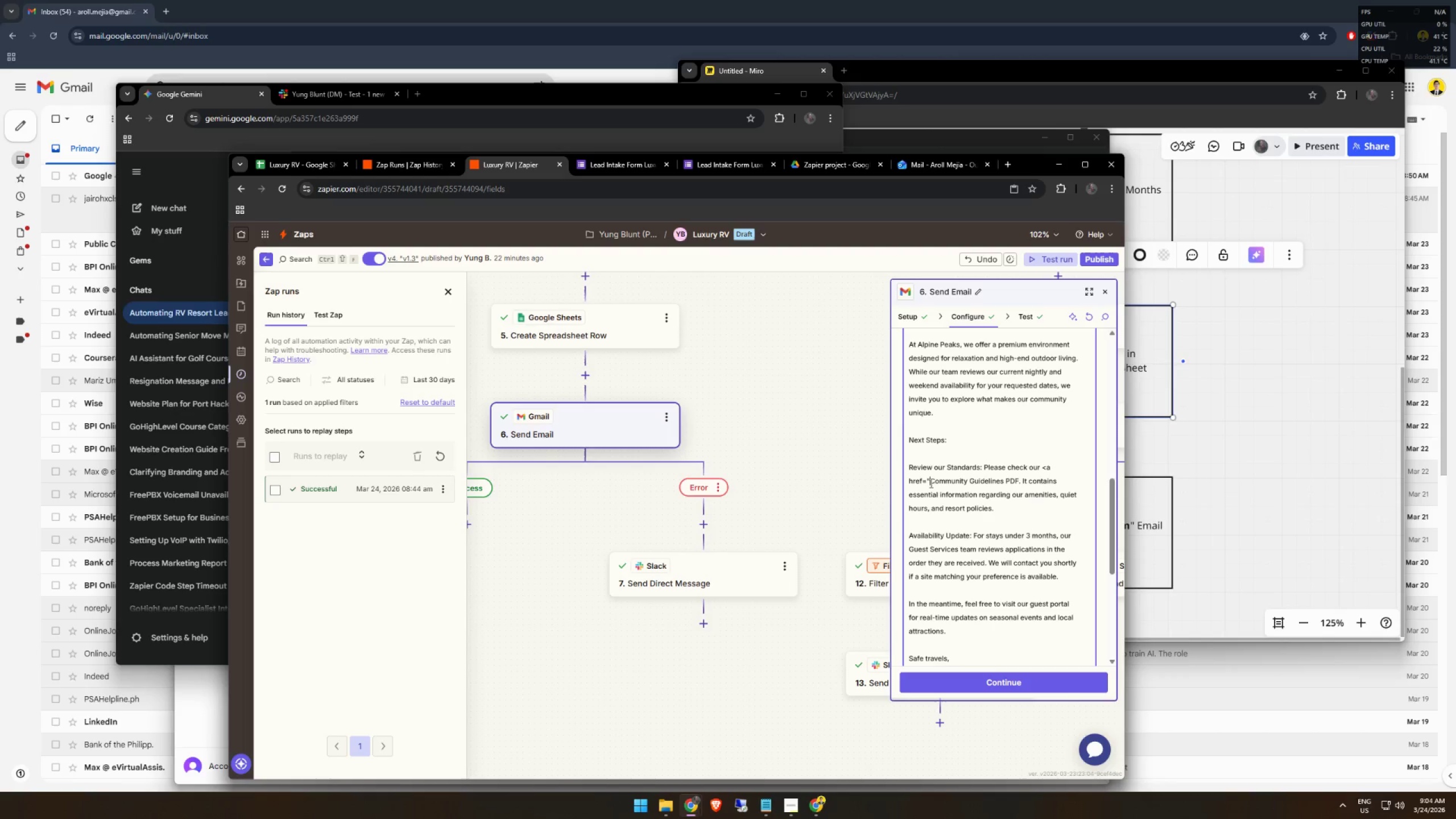 
key(Control+V)
 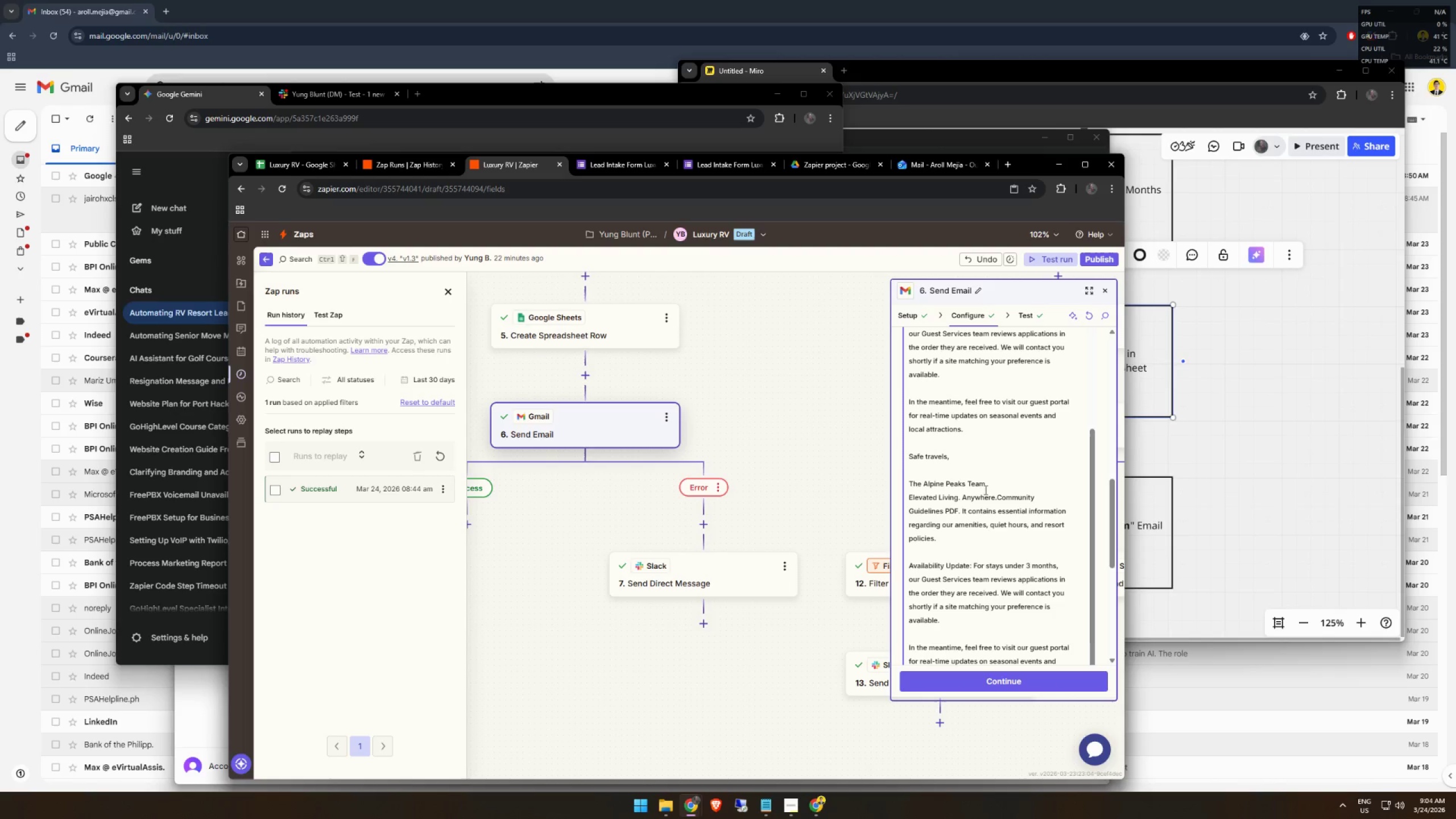 
key(Control+ControlLeft)
 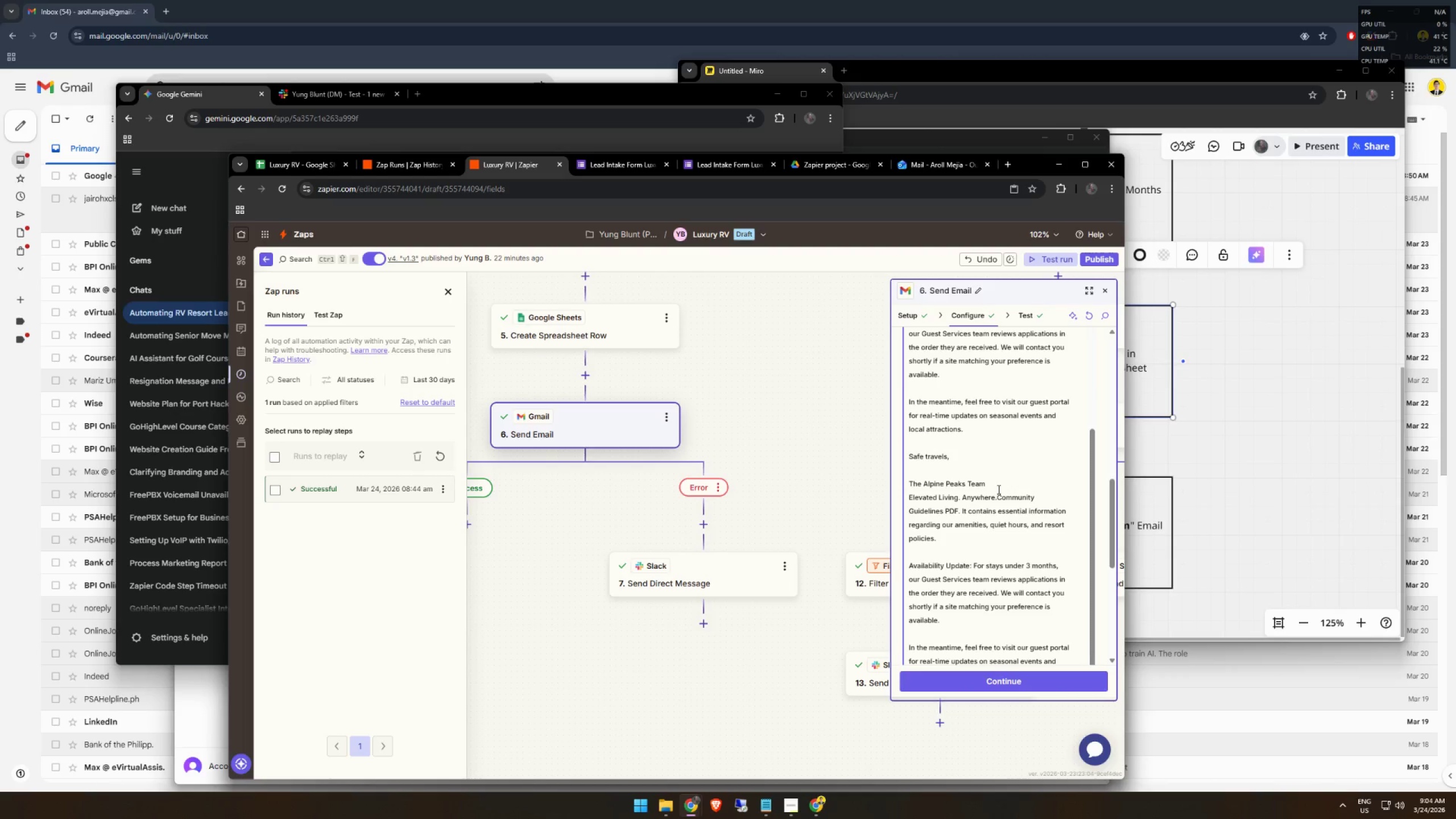 
key(Control+Z)
 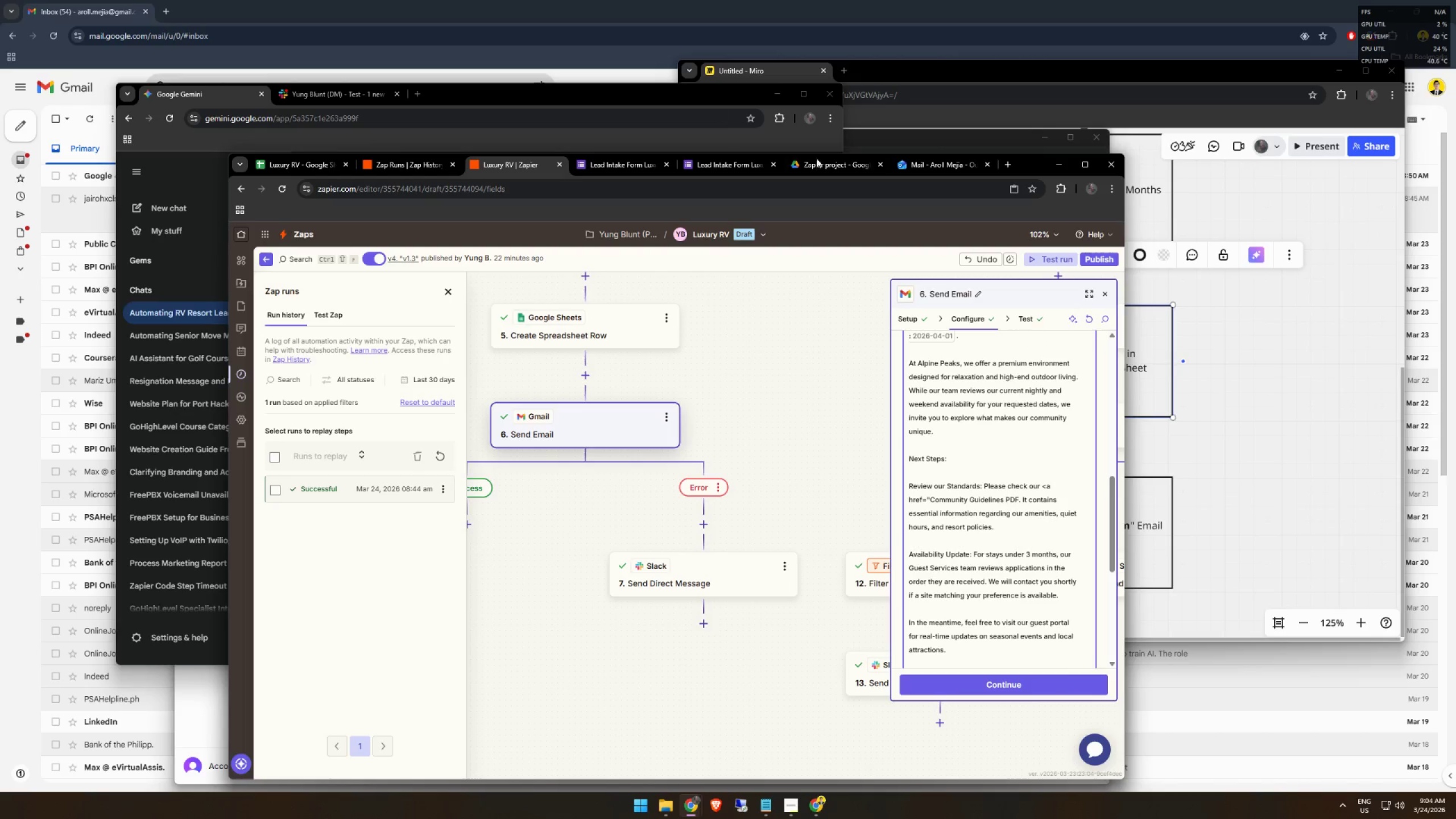 
left_click([832, 166])
 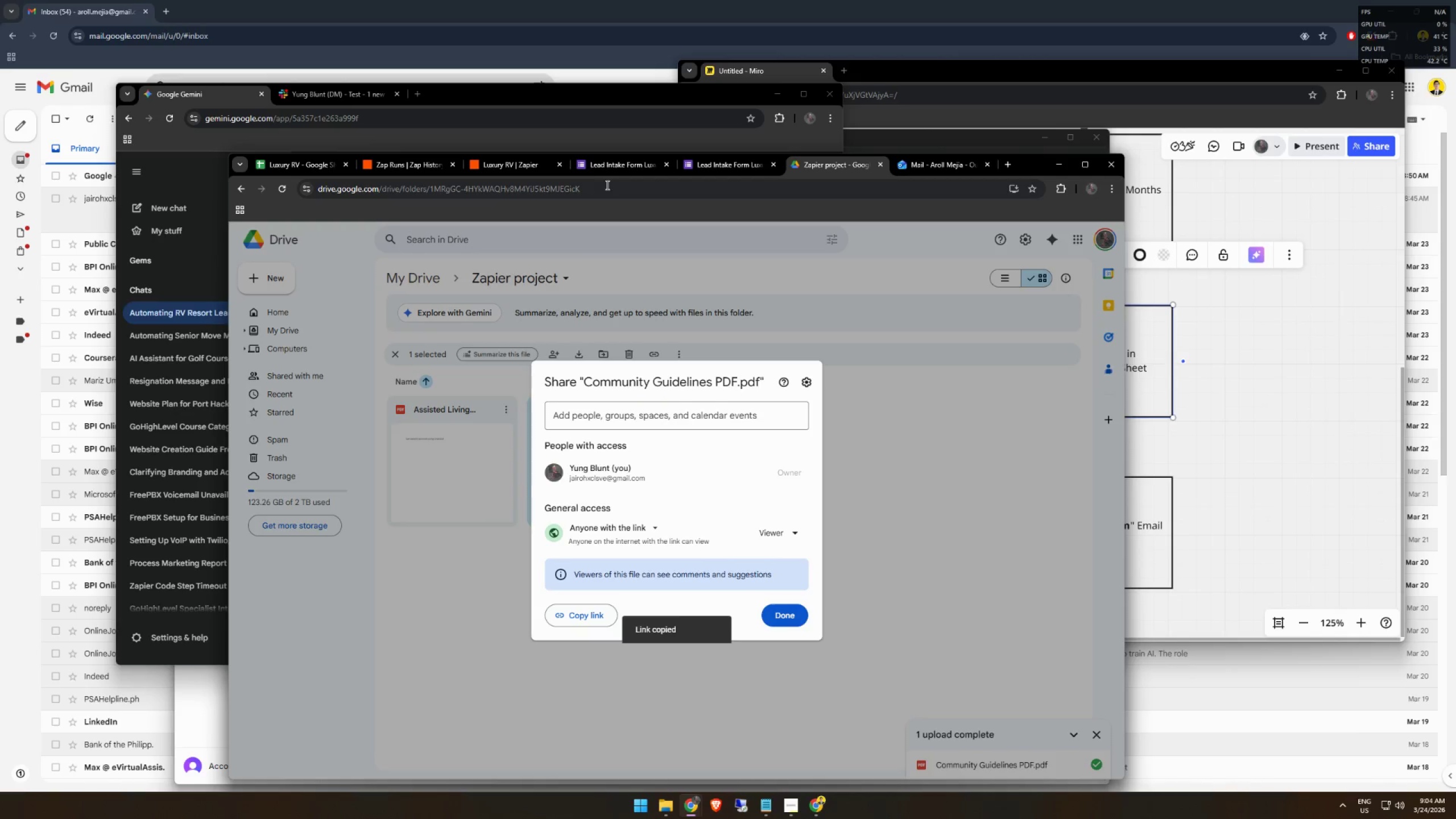 
left_click([348, 162])
 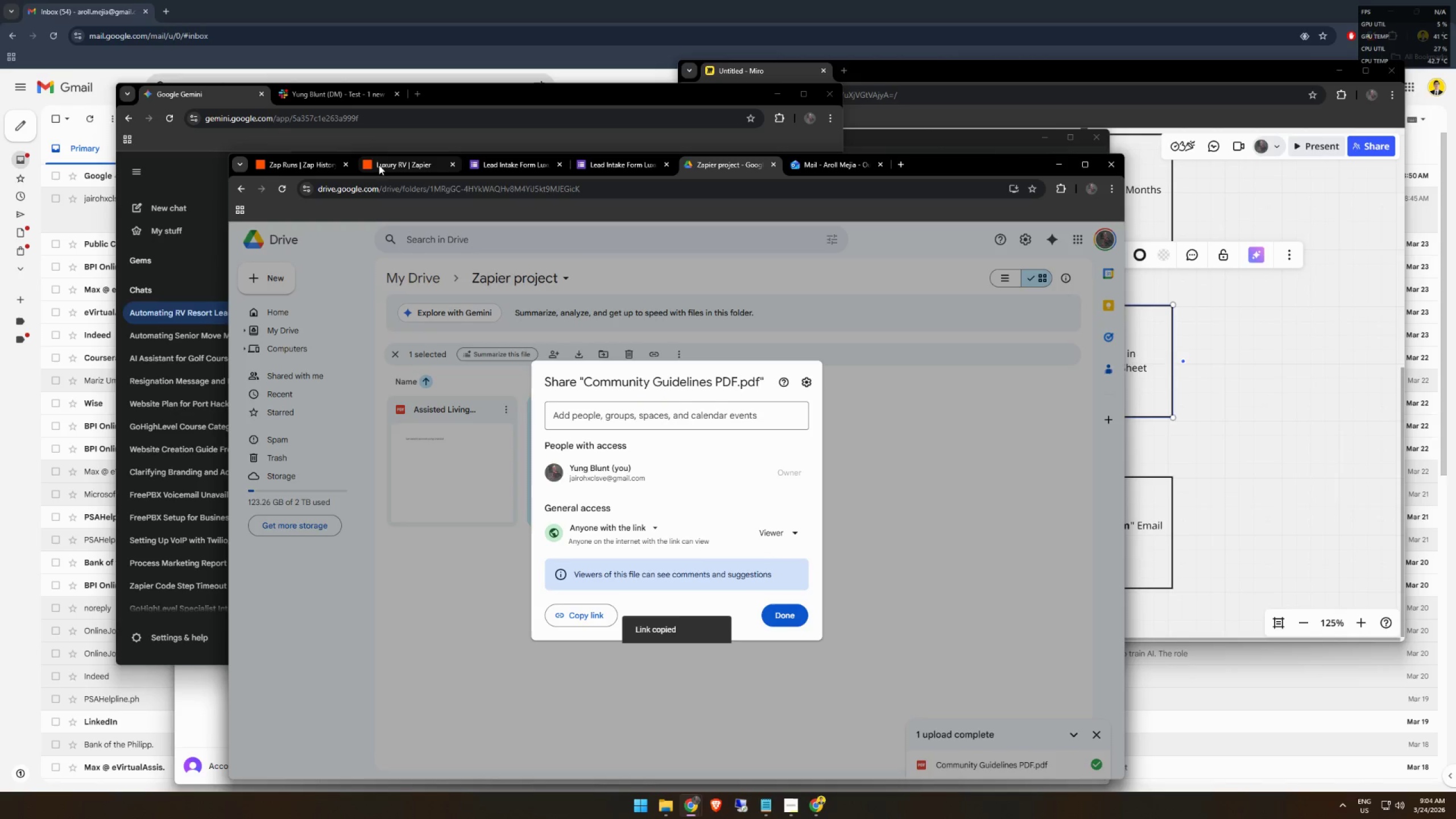 
key(Control+Shift+T)
 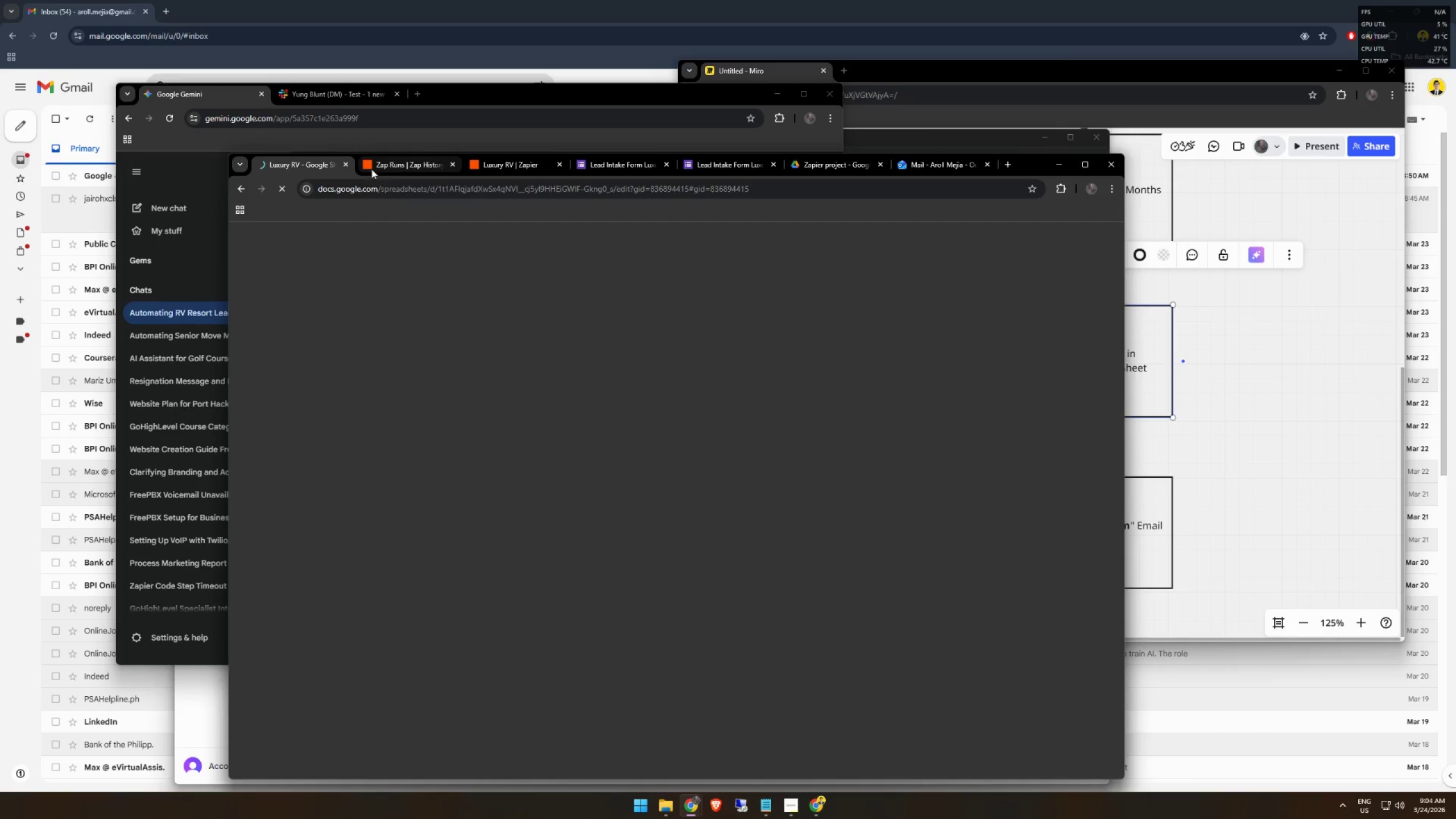 
left_click([390, 167])
 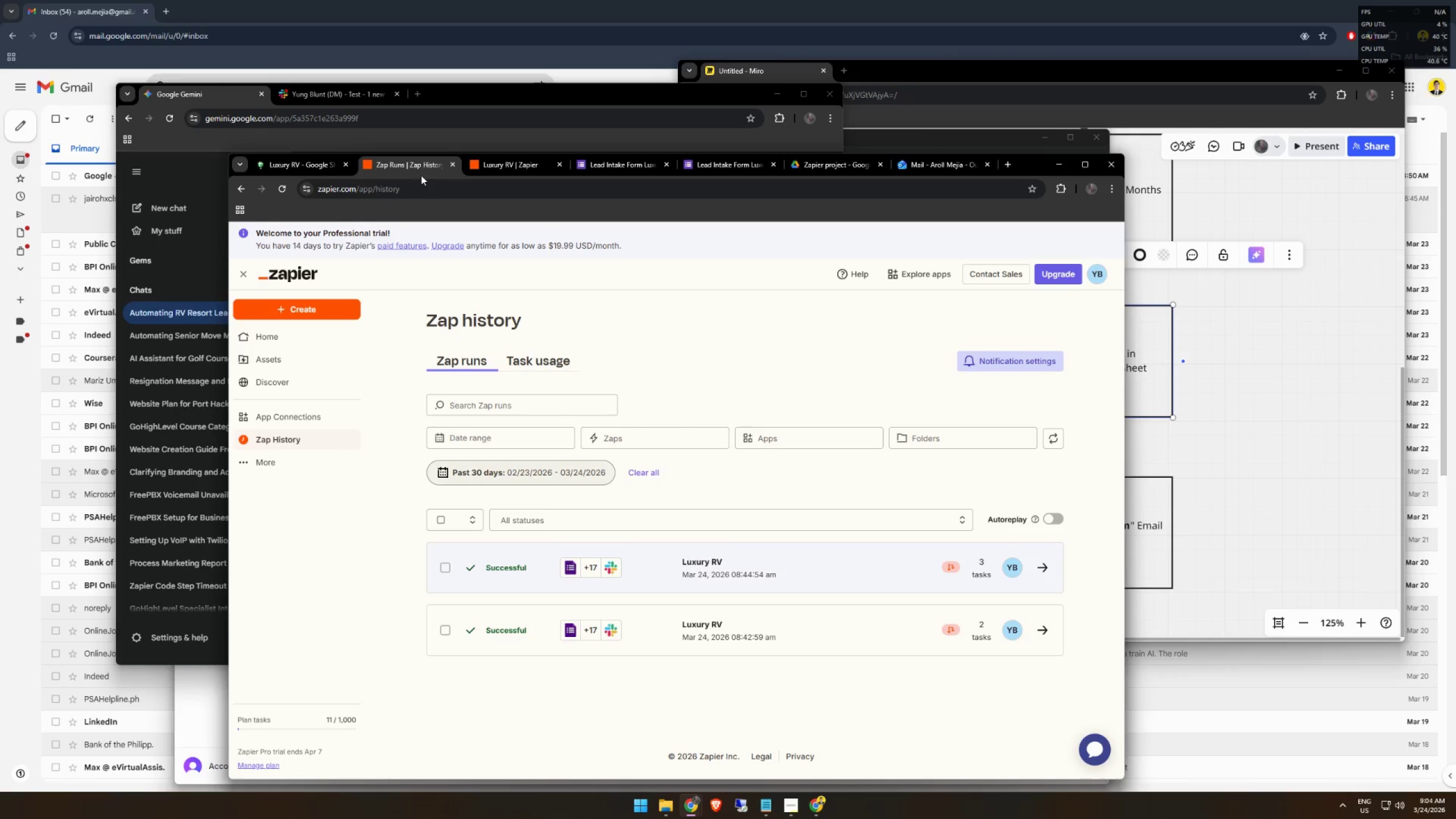 
left_click([508, 165])
 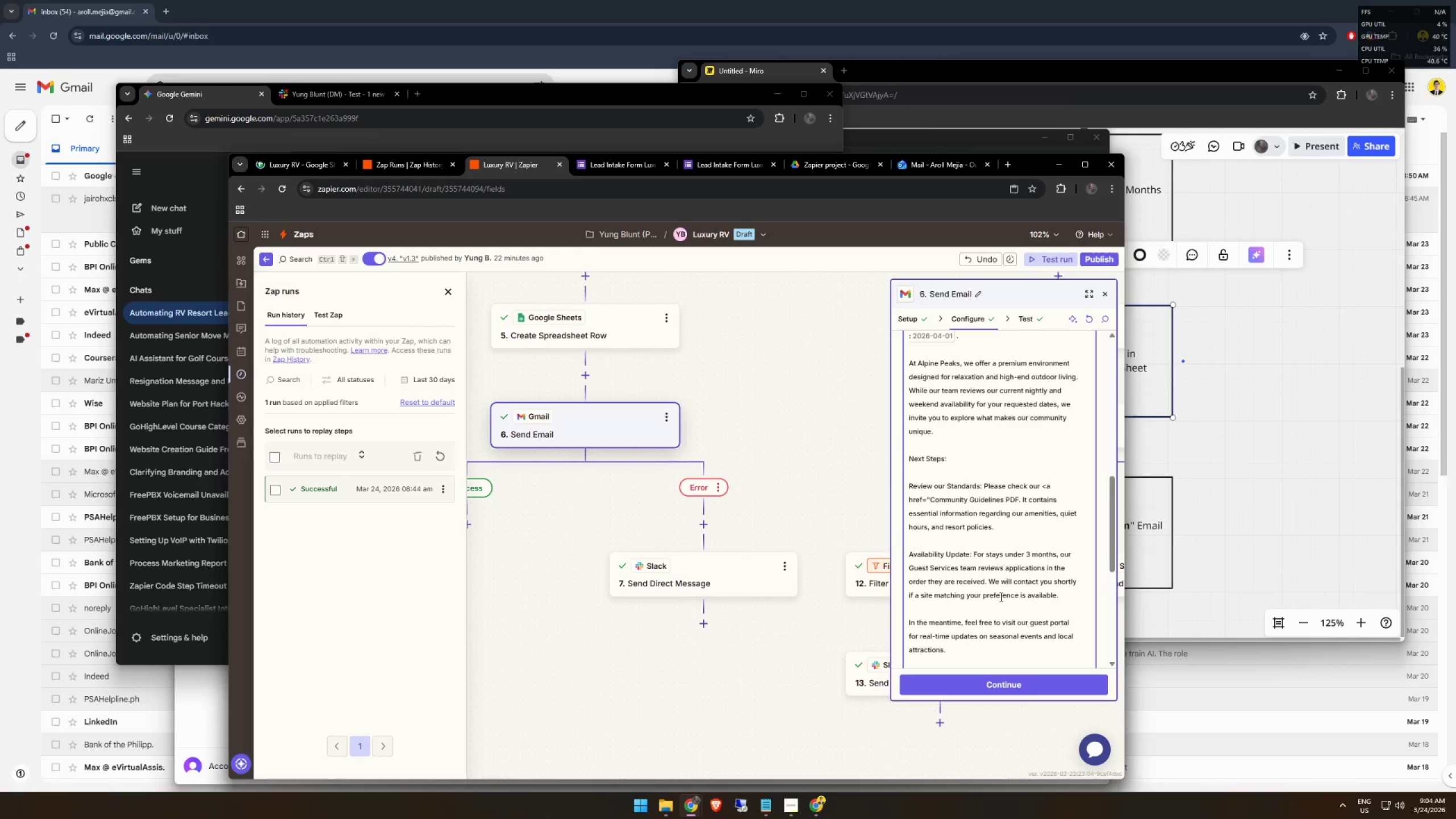 
key(Control+V)
 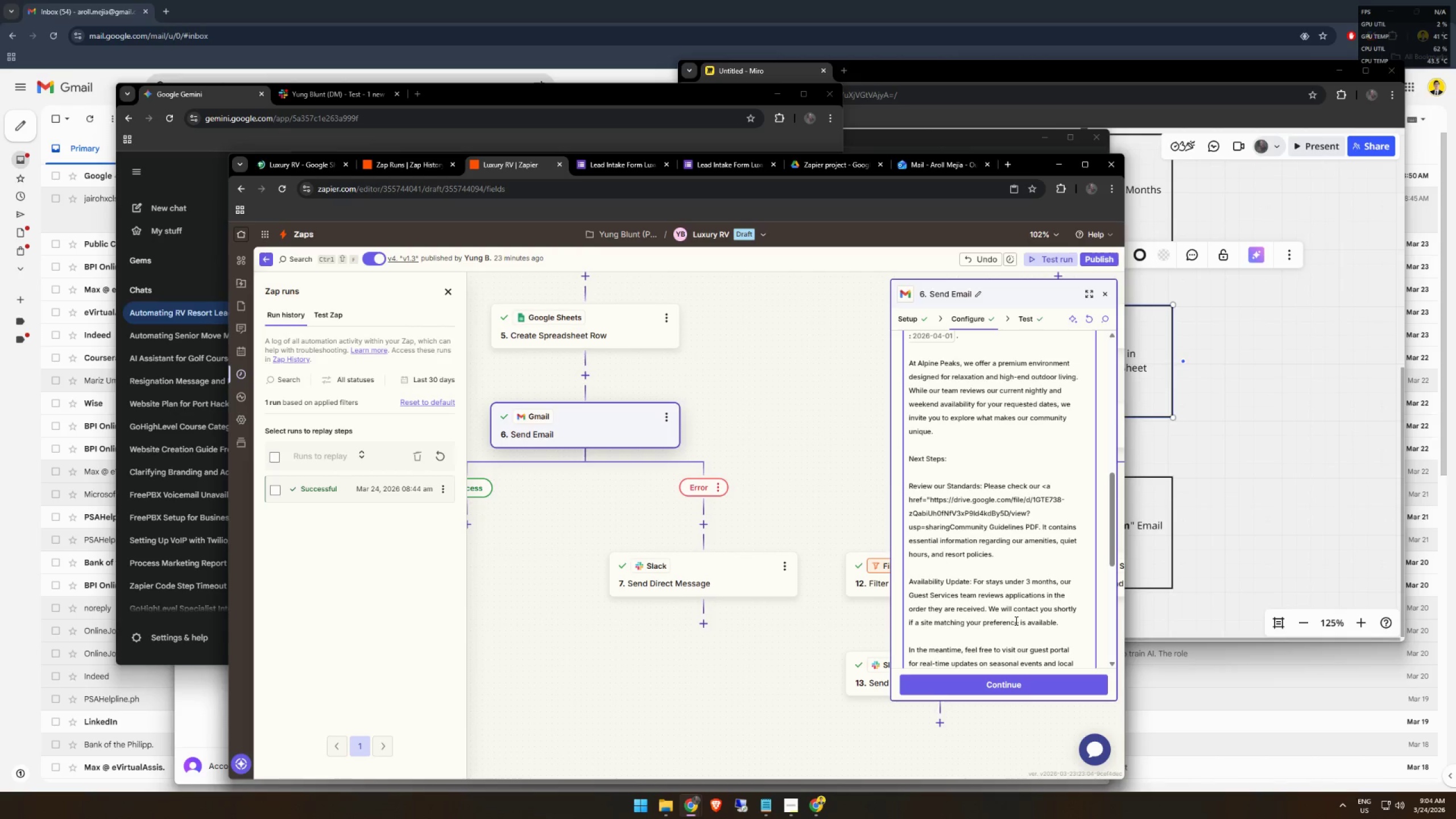 
key(Shift+ShiftRight)
 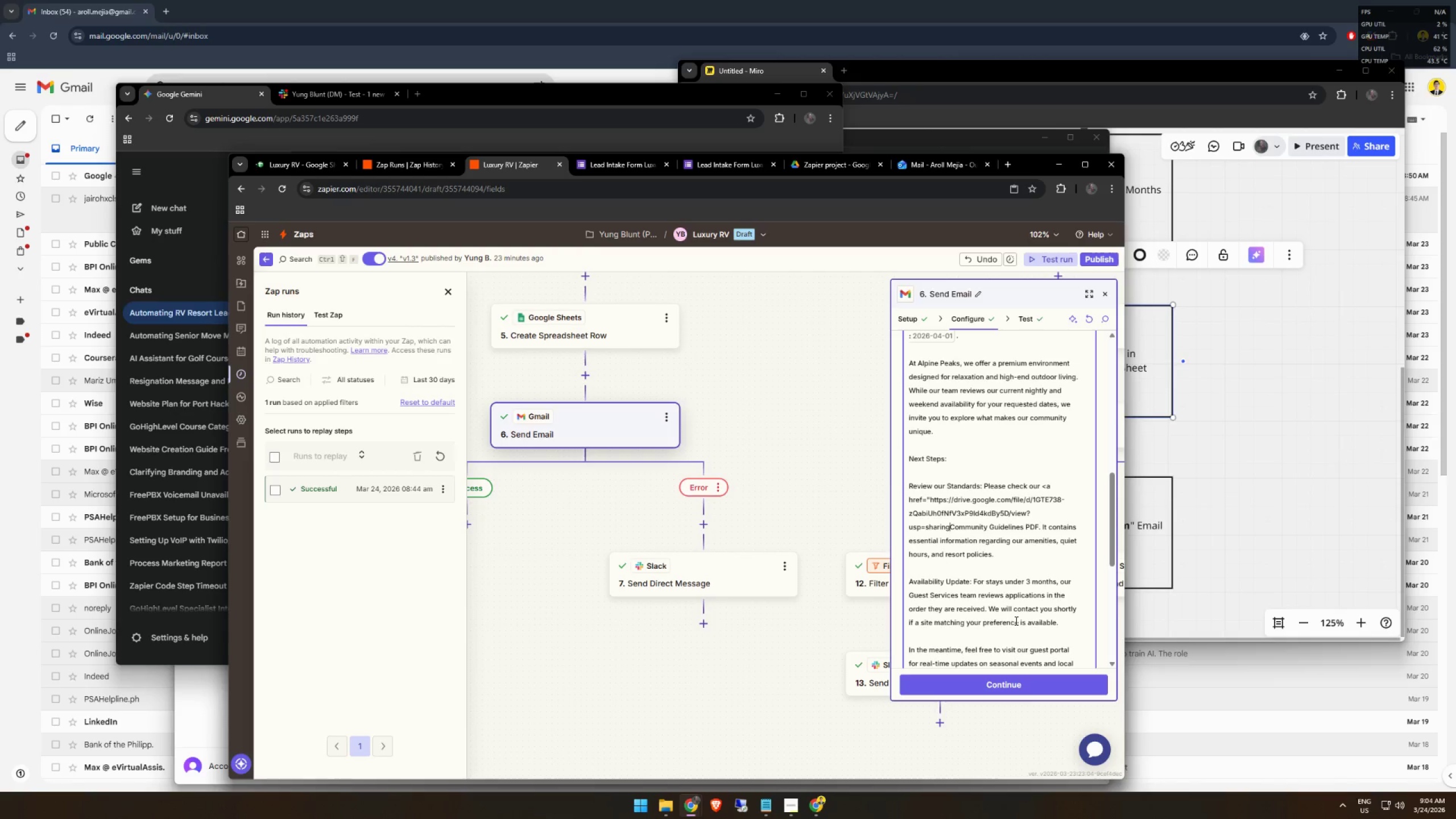 
key(Shift+Period)
 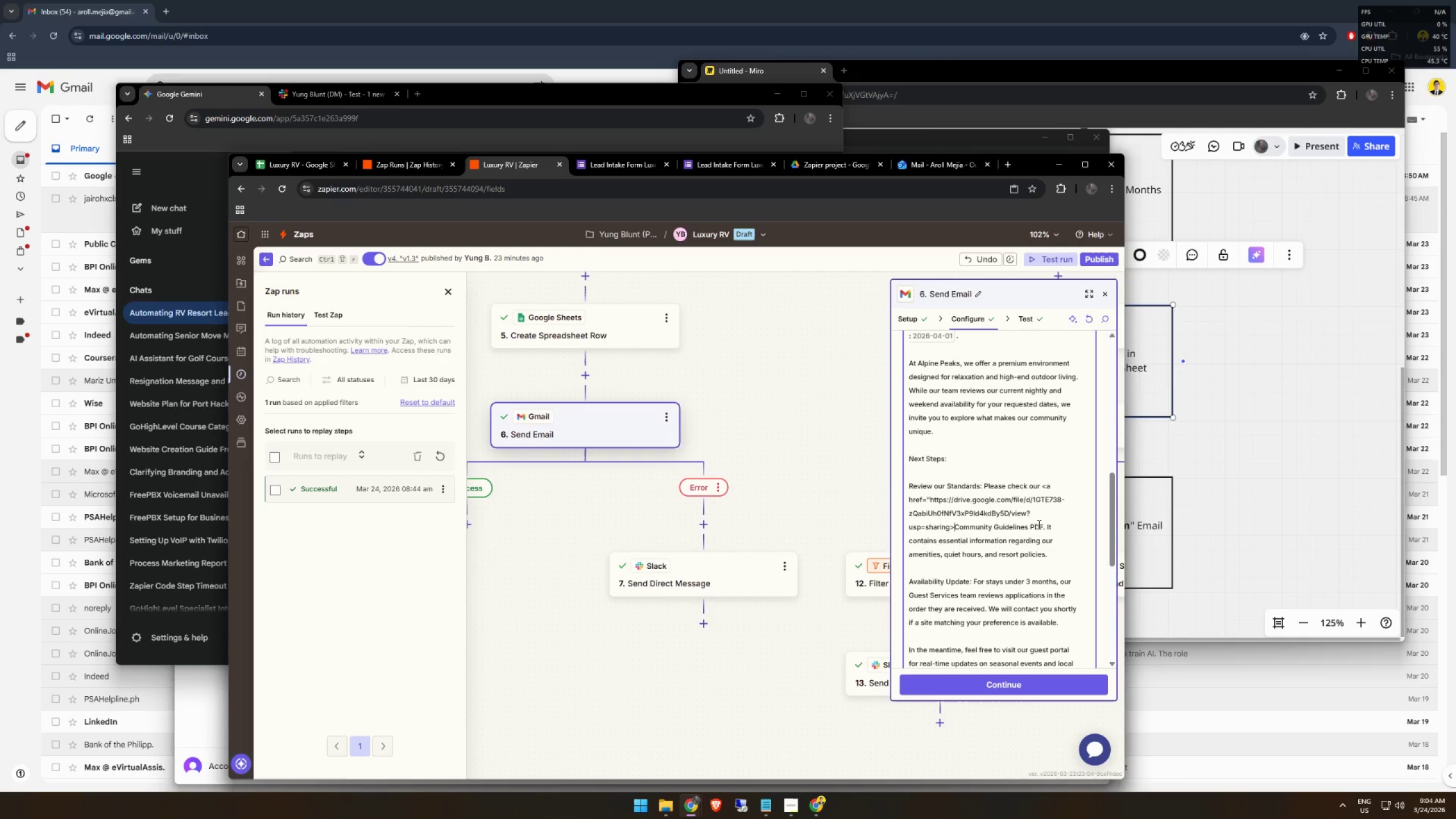 
left_click([1043, 525])
 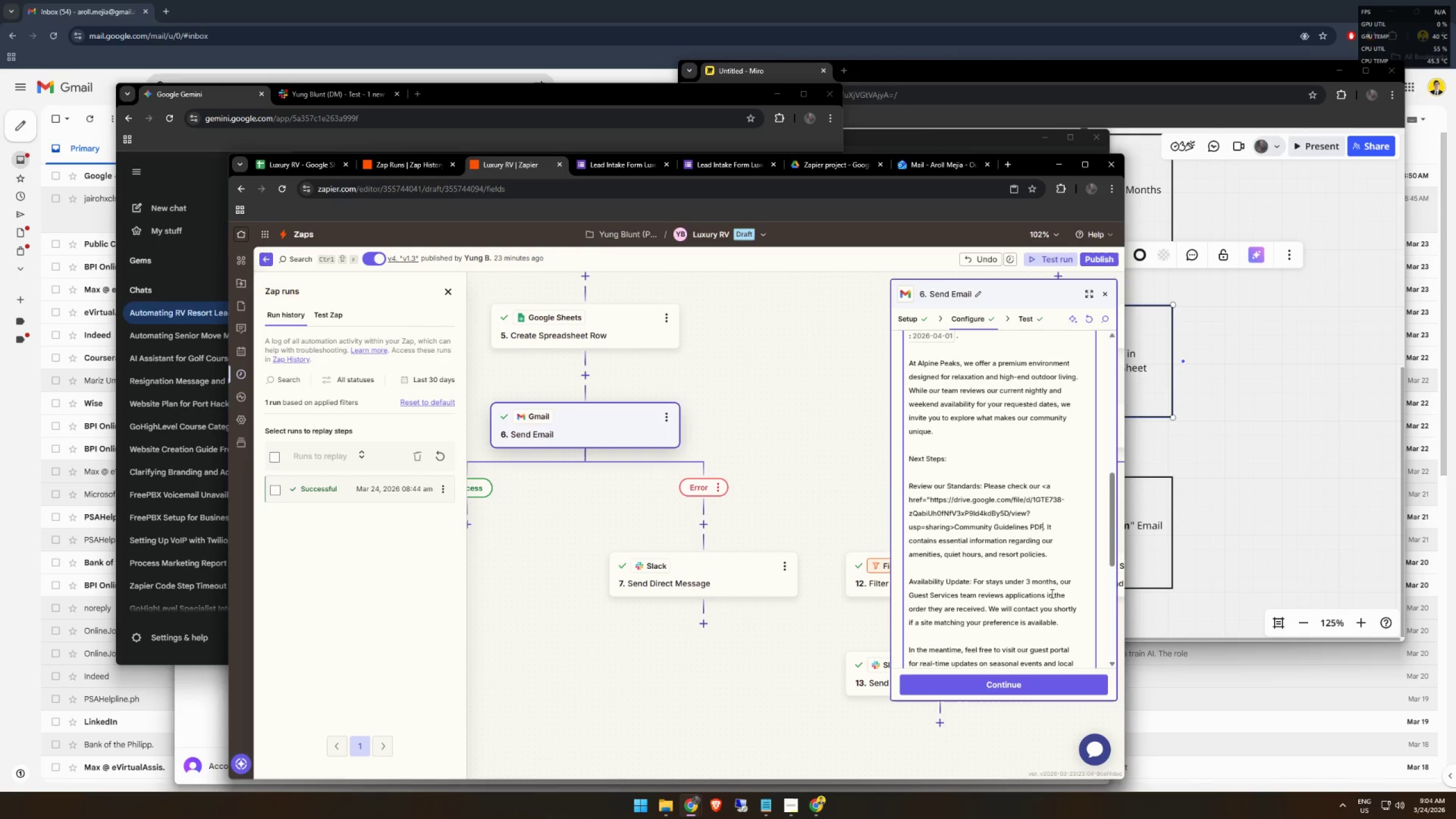 
key(Shift+ShiftRight)
 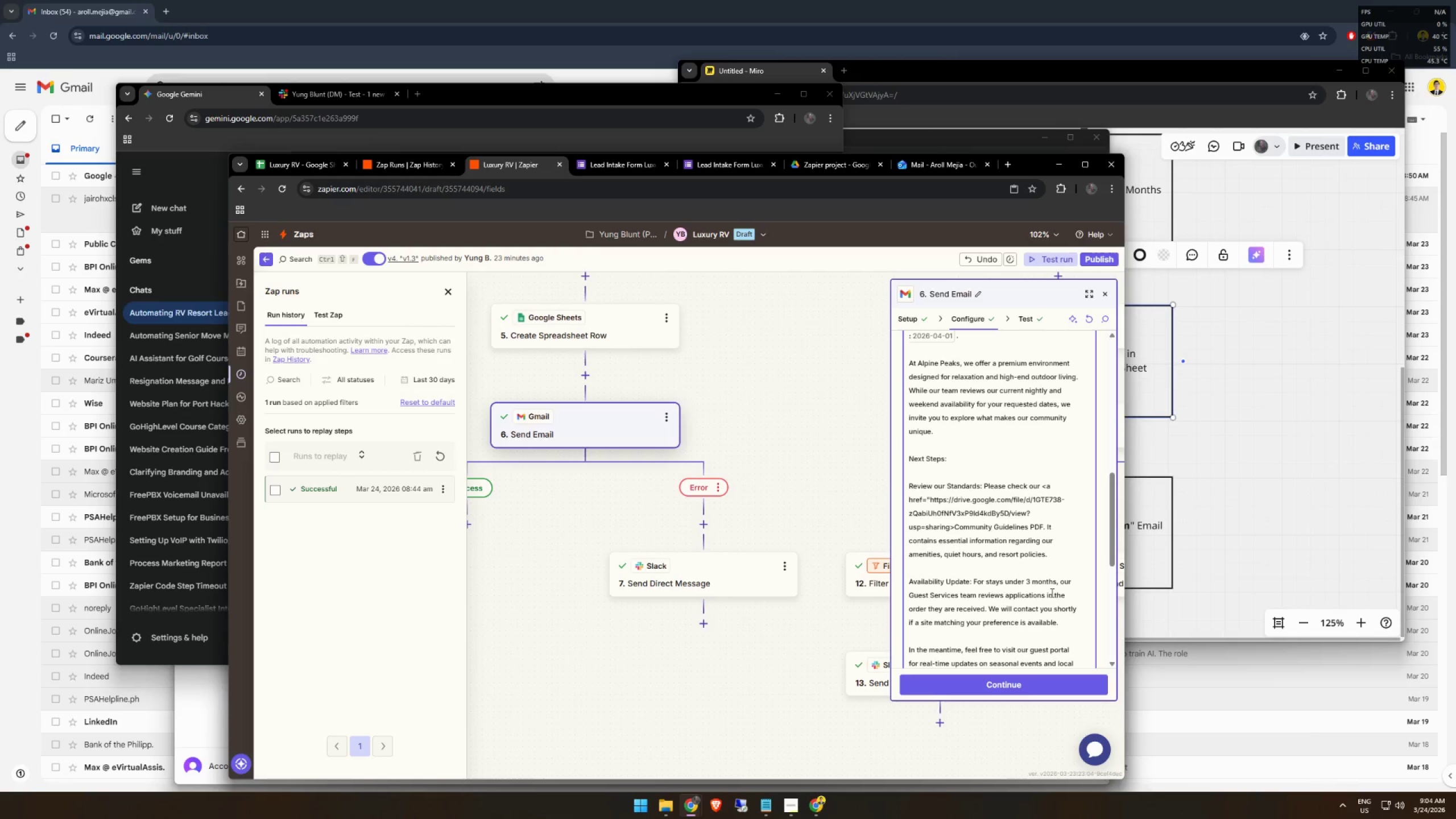 
key(Shift+Comma)
 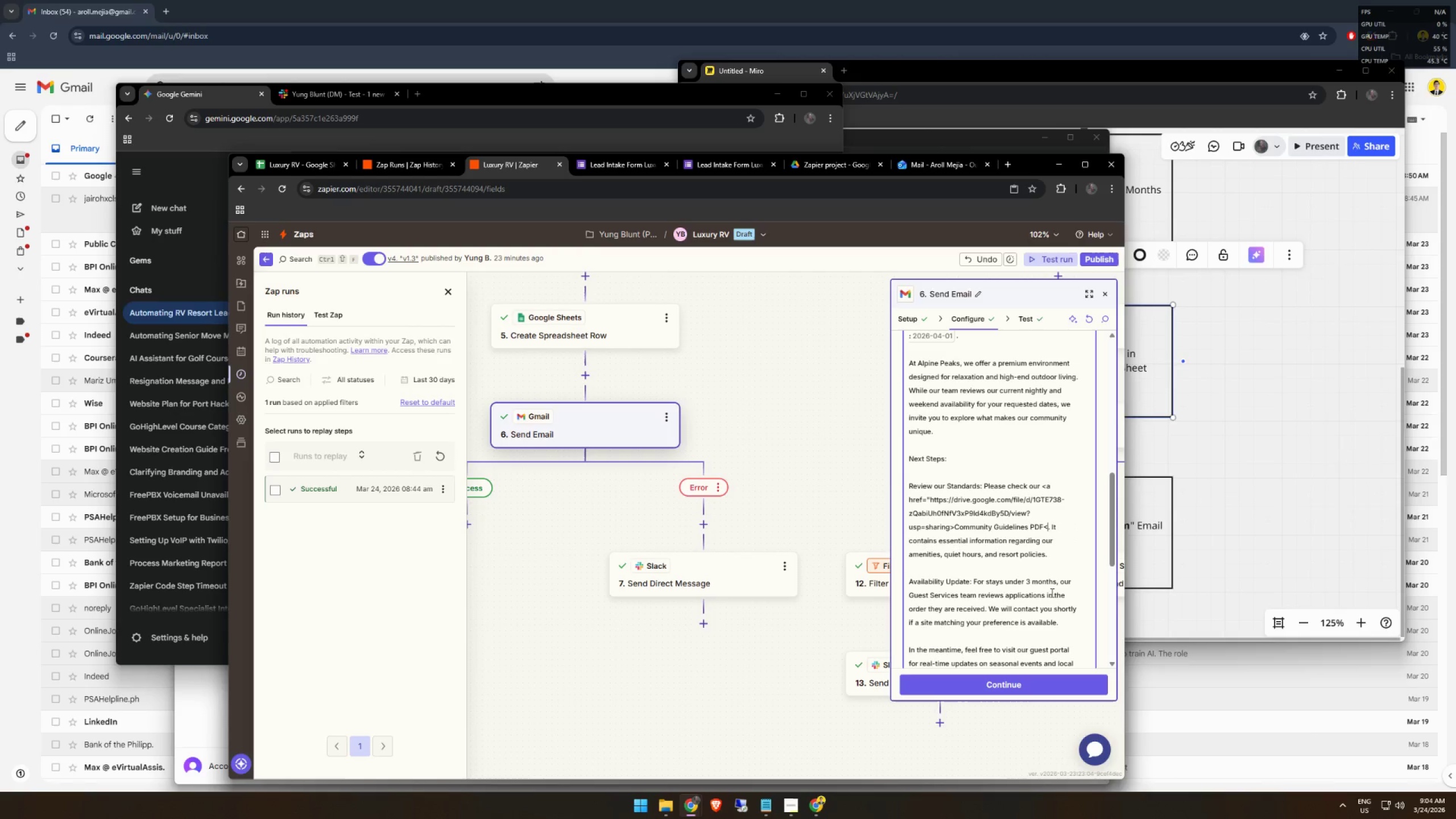 
key(A)
 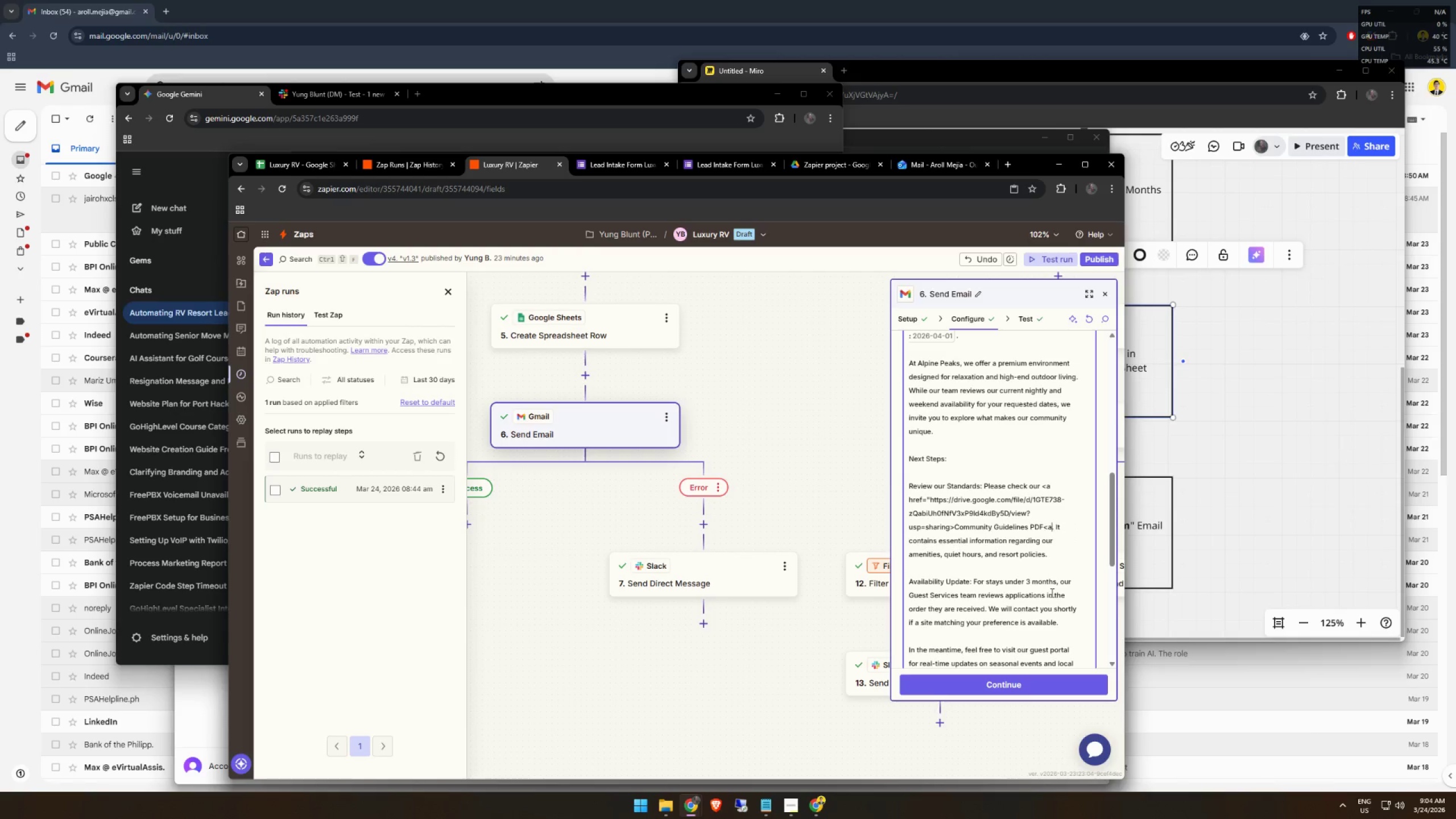 
key(Shift+ShiftRight)
 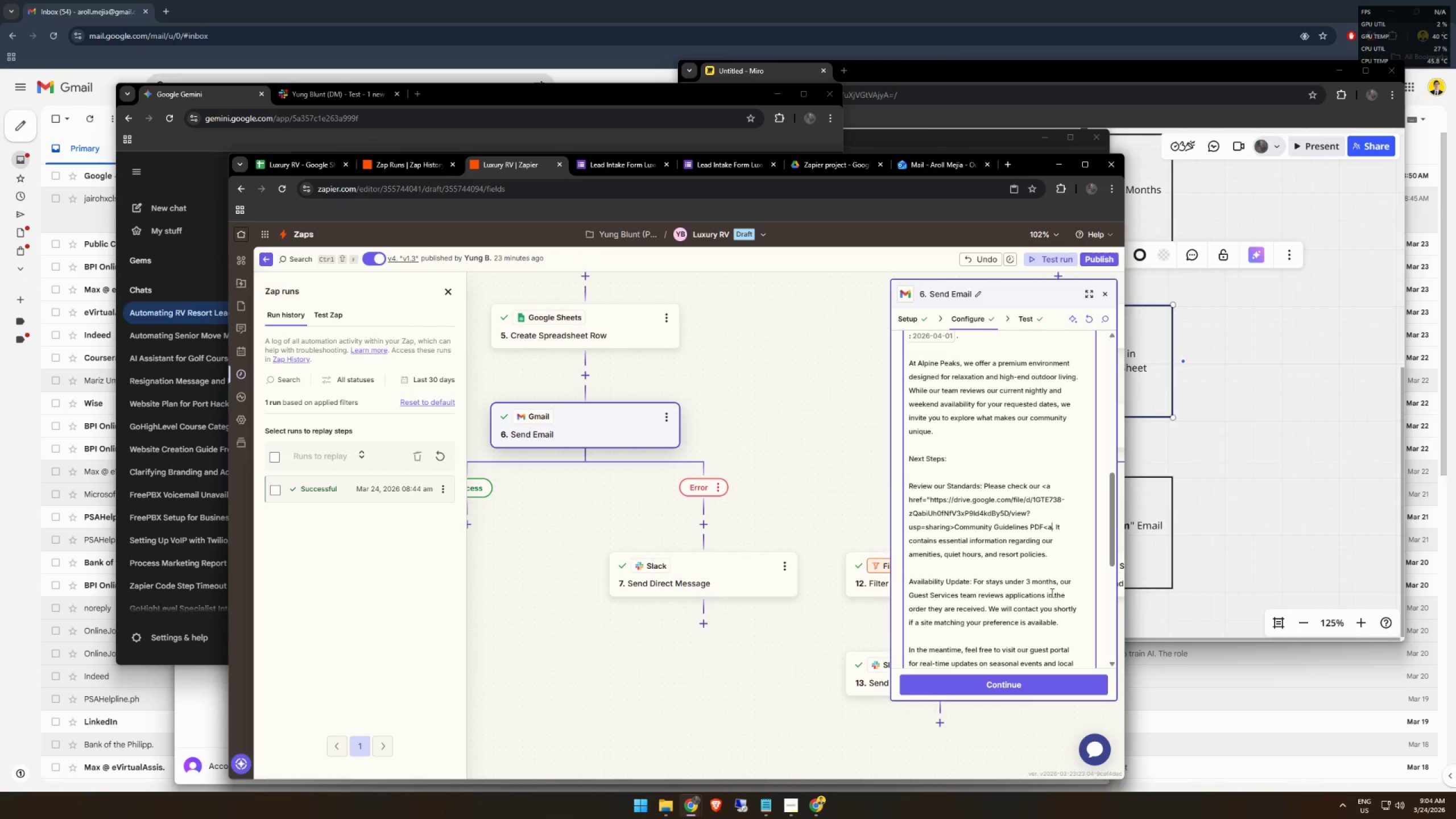 
key(Shift+Period)
 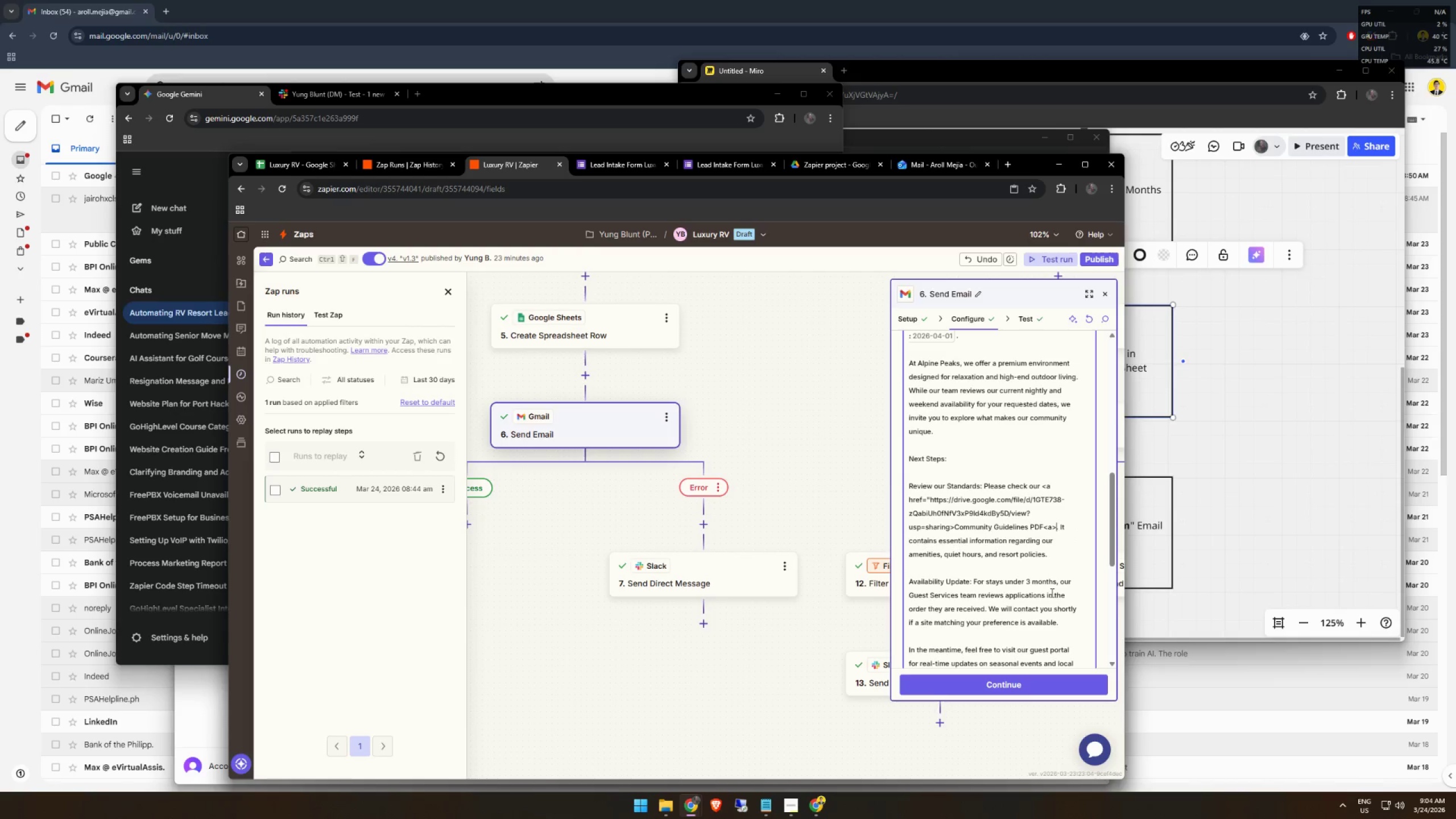 
key(B)
 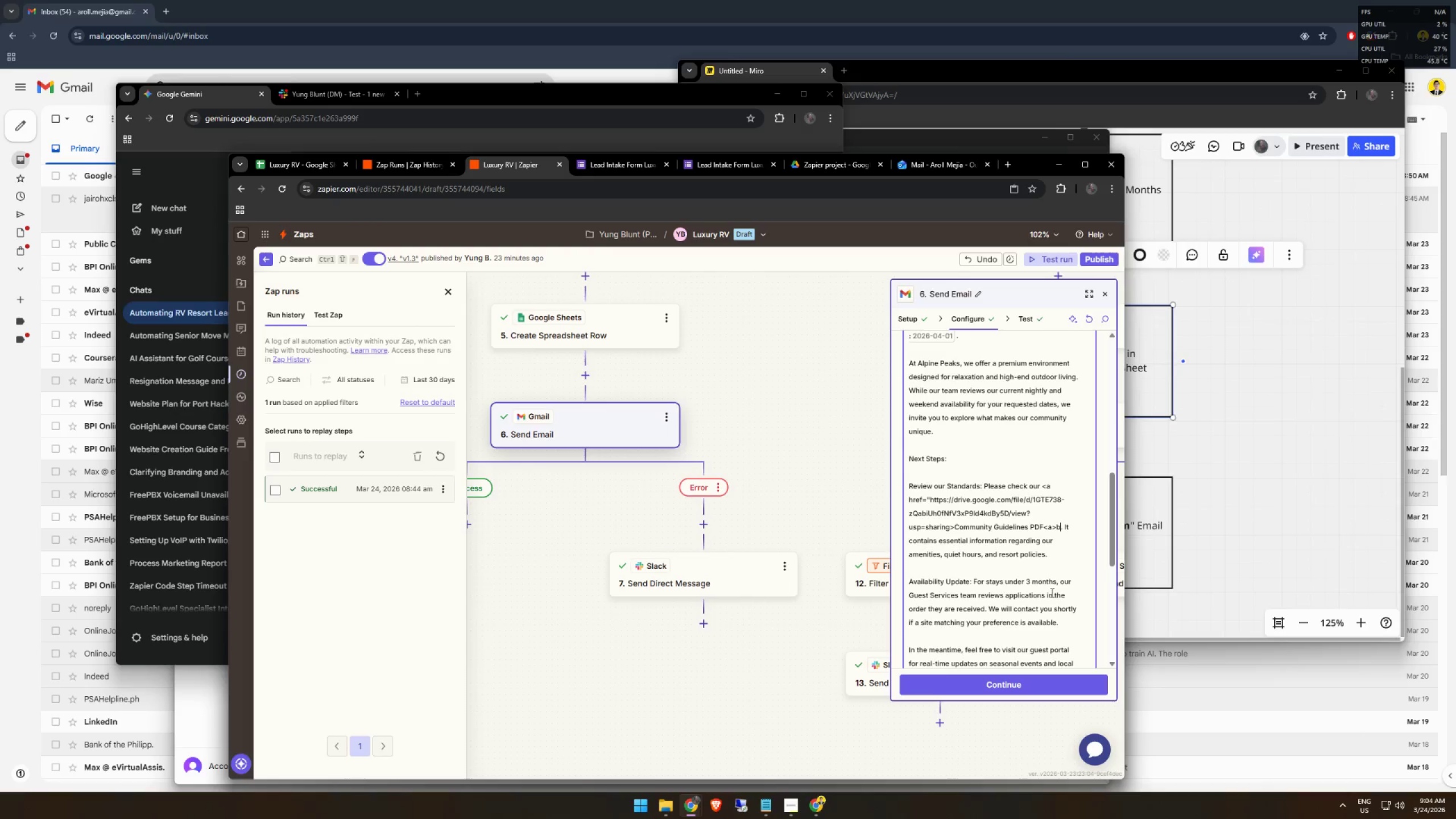 
key(Backspace)
 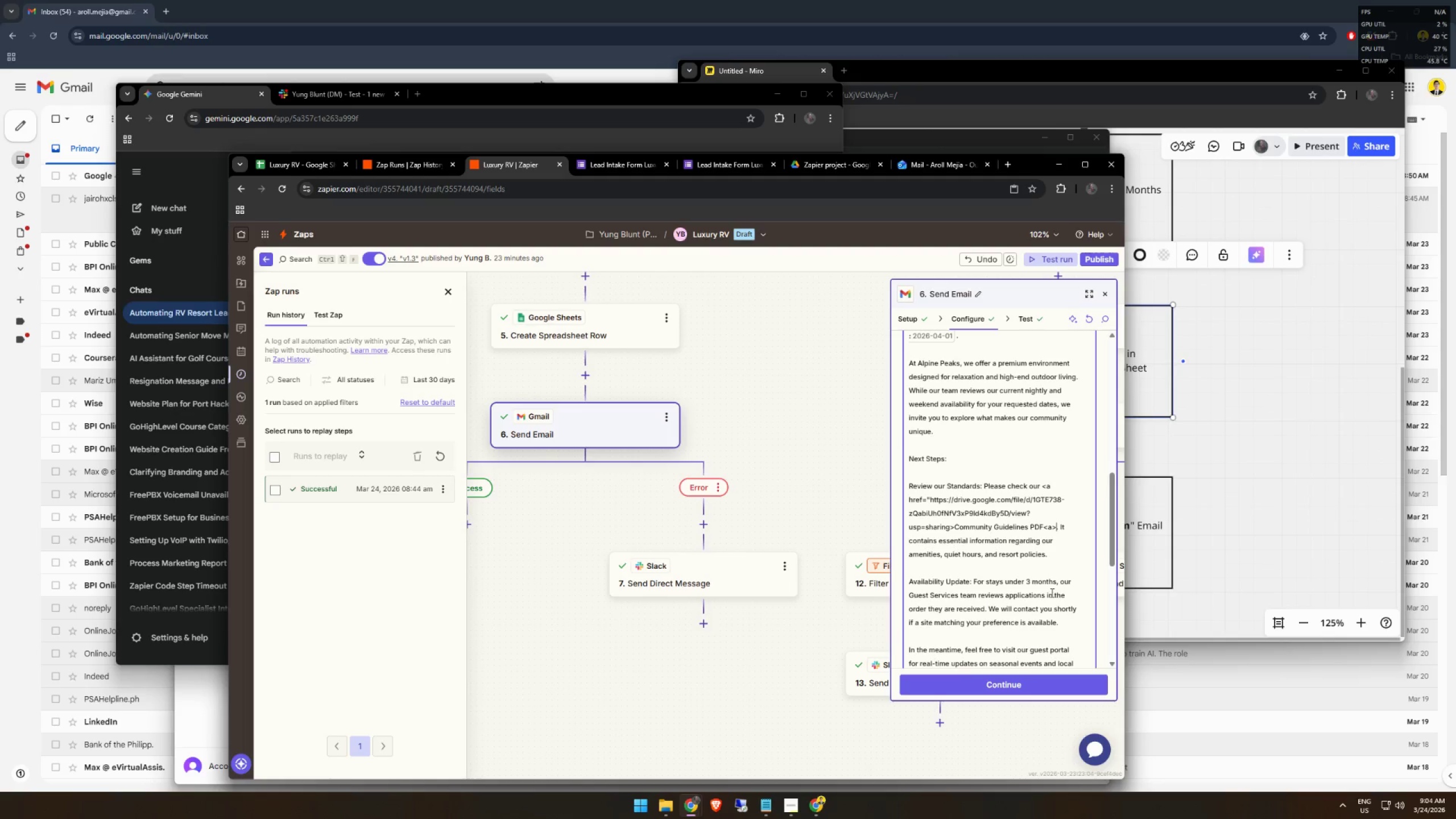 
key(ArrowLeft)
 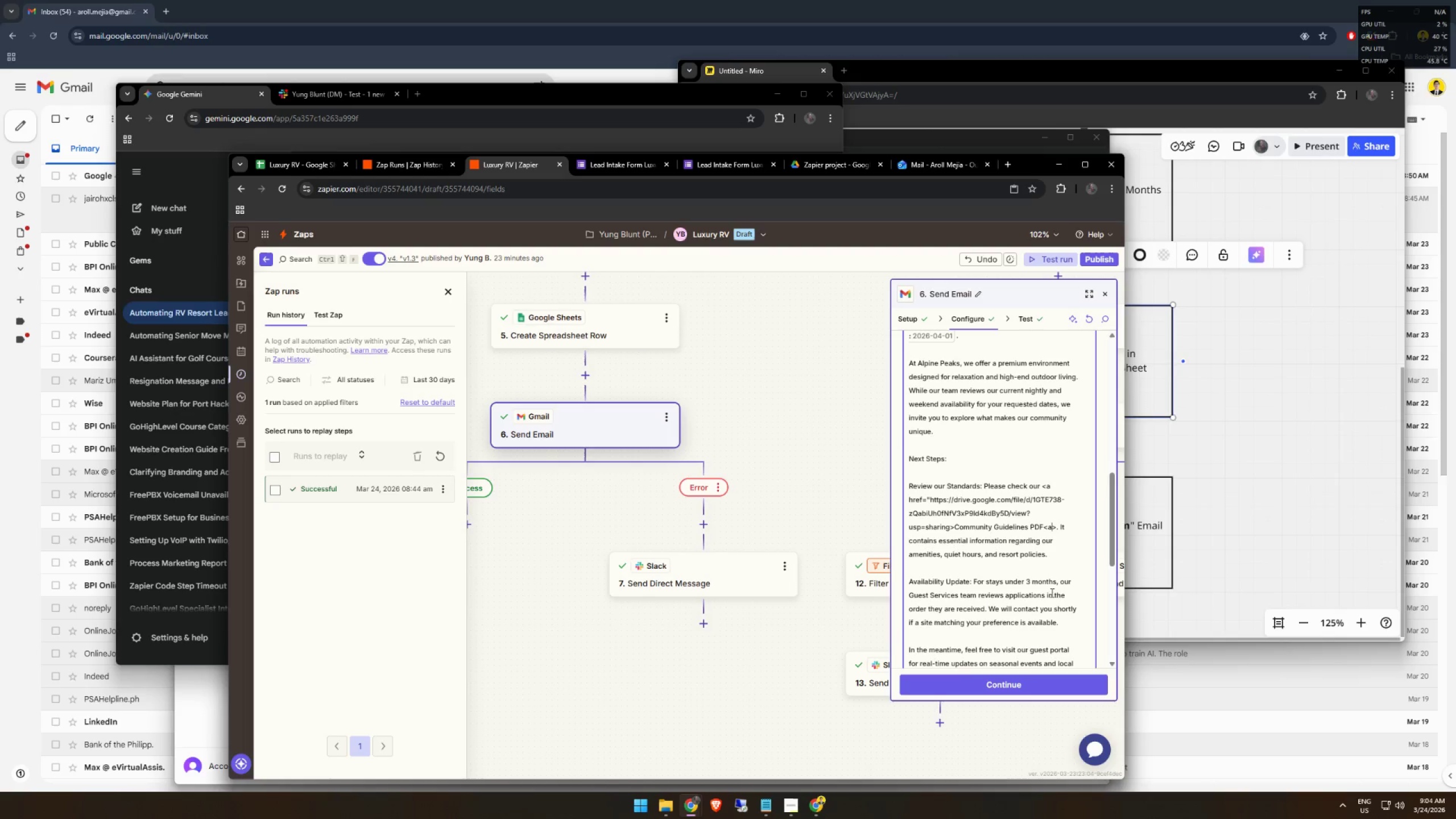 
key(ArrowLeft)
 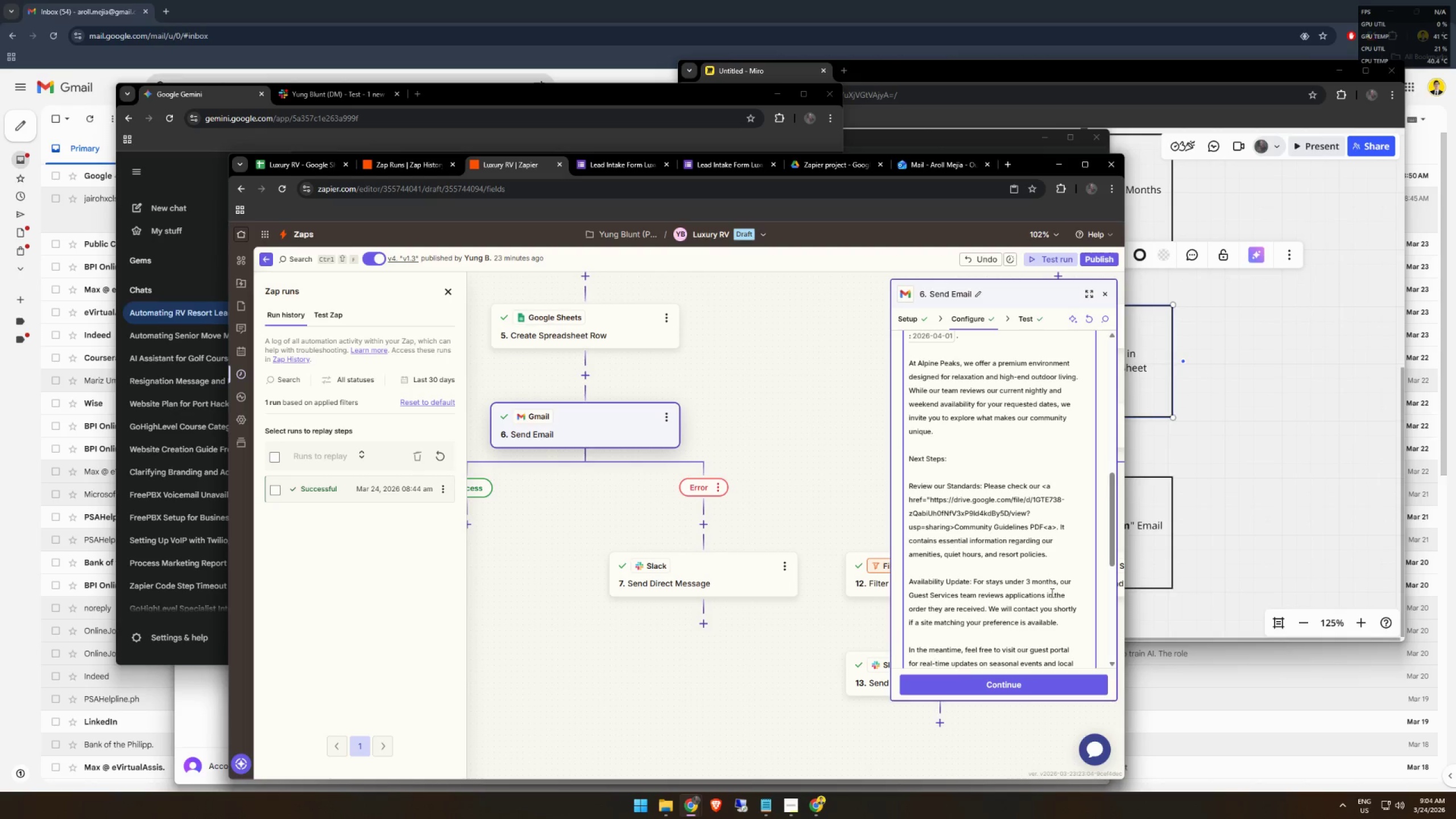 
key(Slash)
 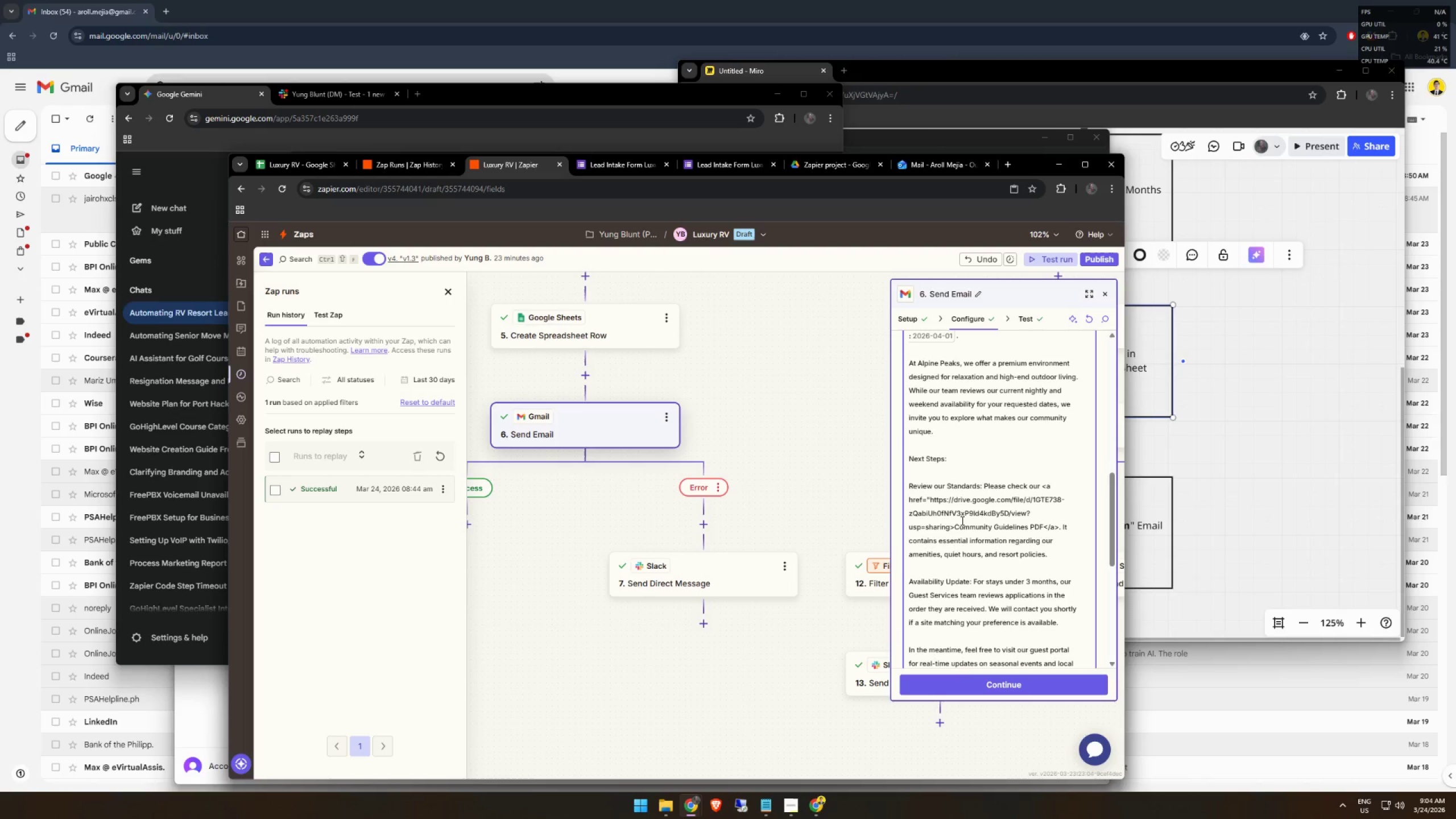 
left_click([955, 527])
 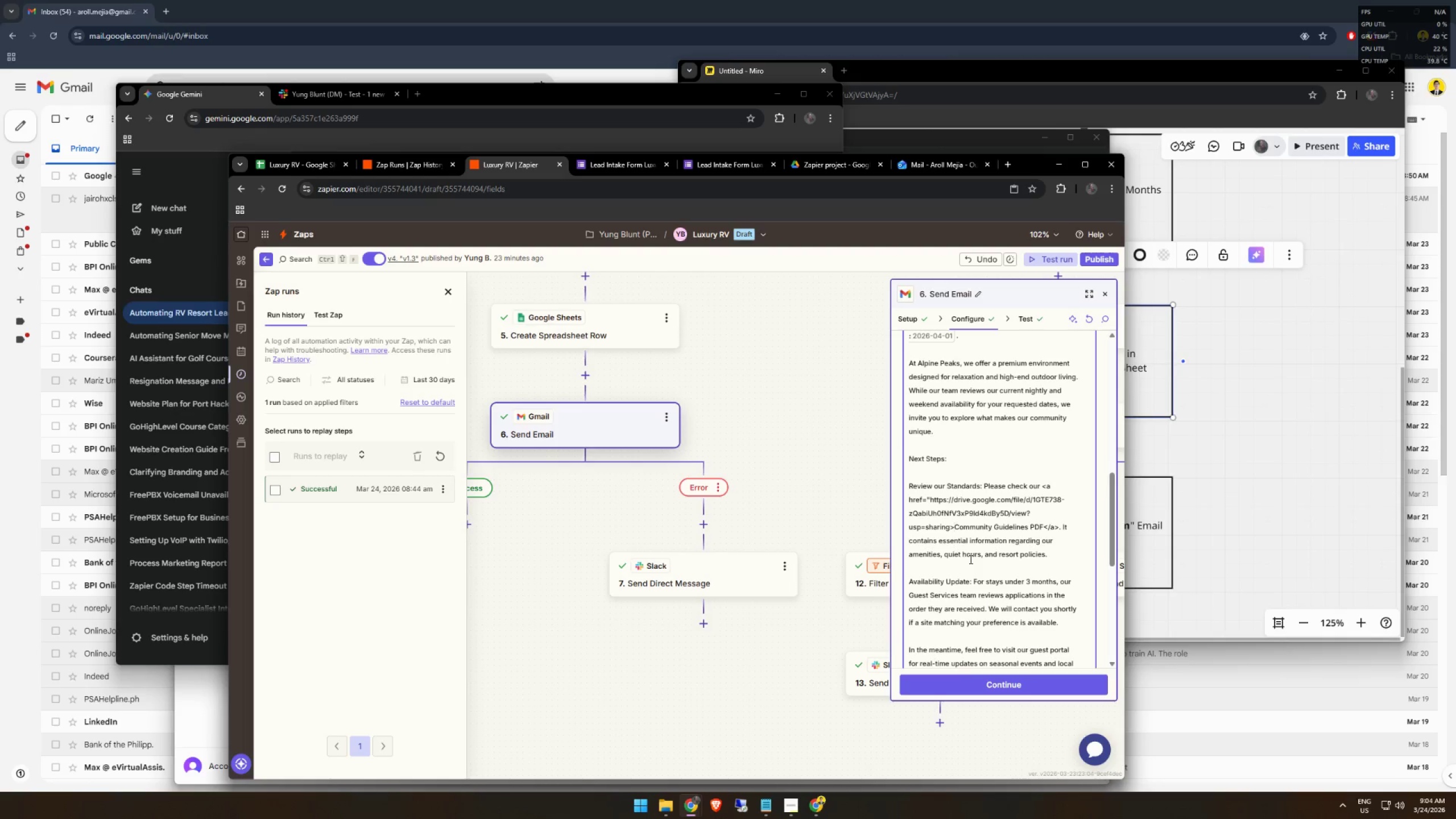 
key(Shift+ShiftRight)
 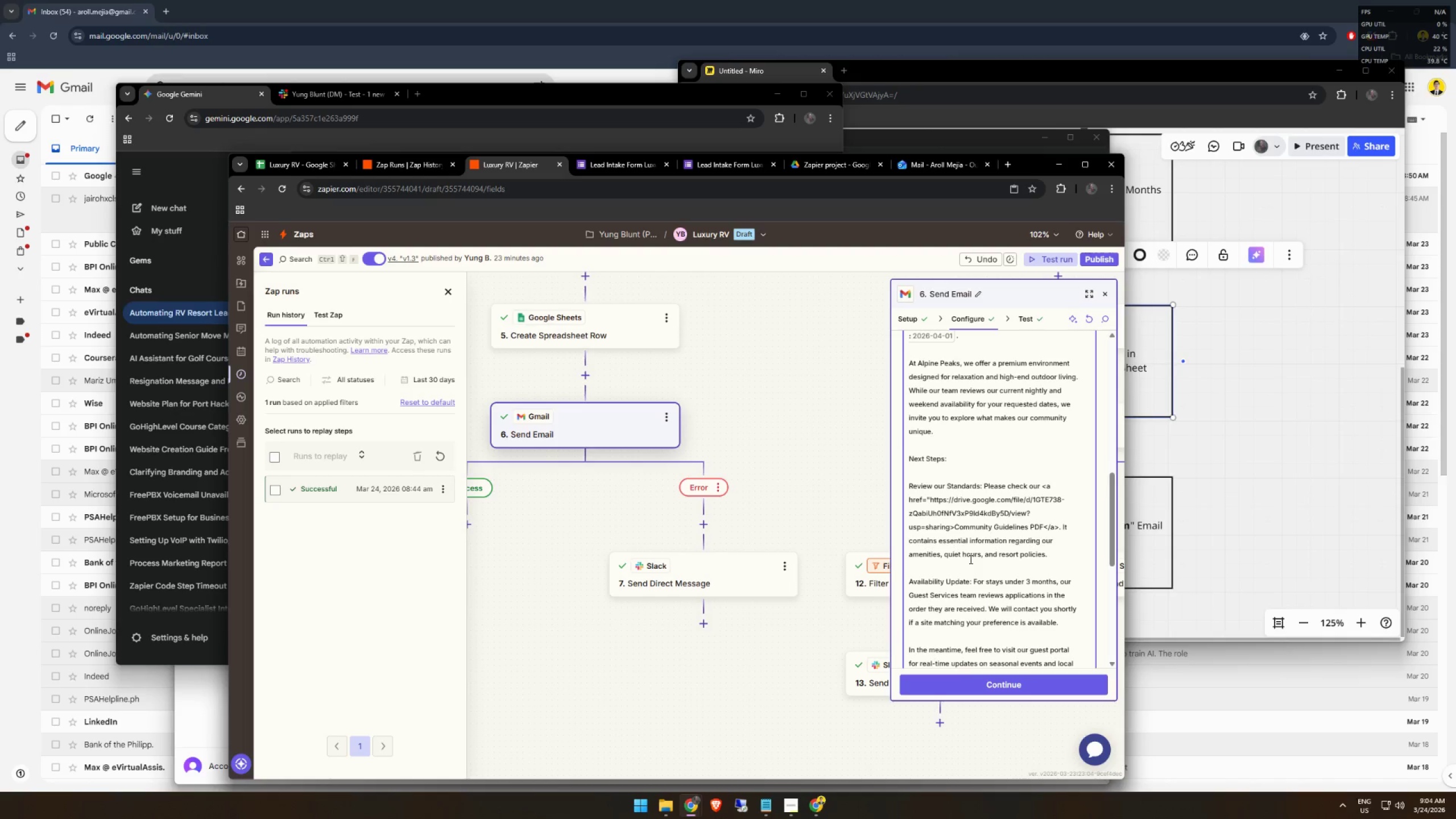 
key(Shift+Comma)
 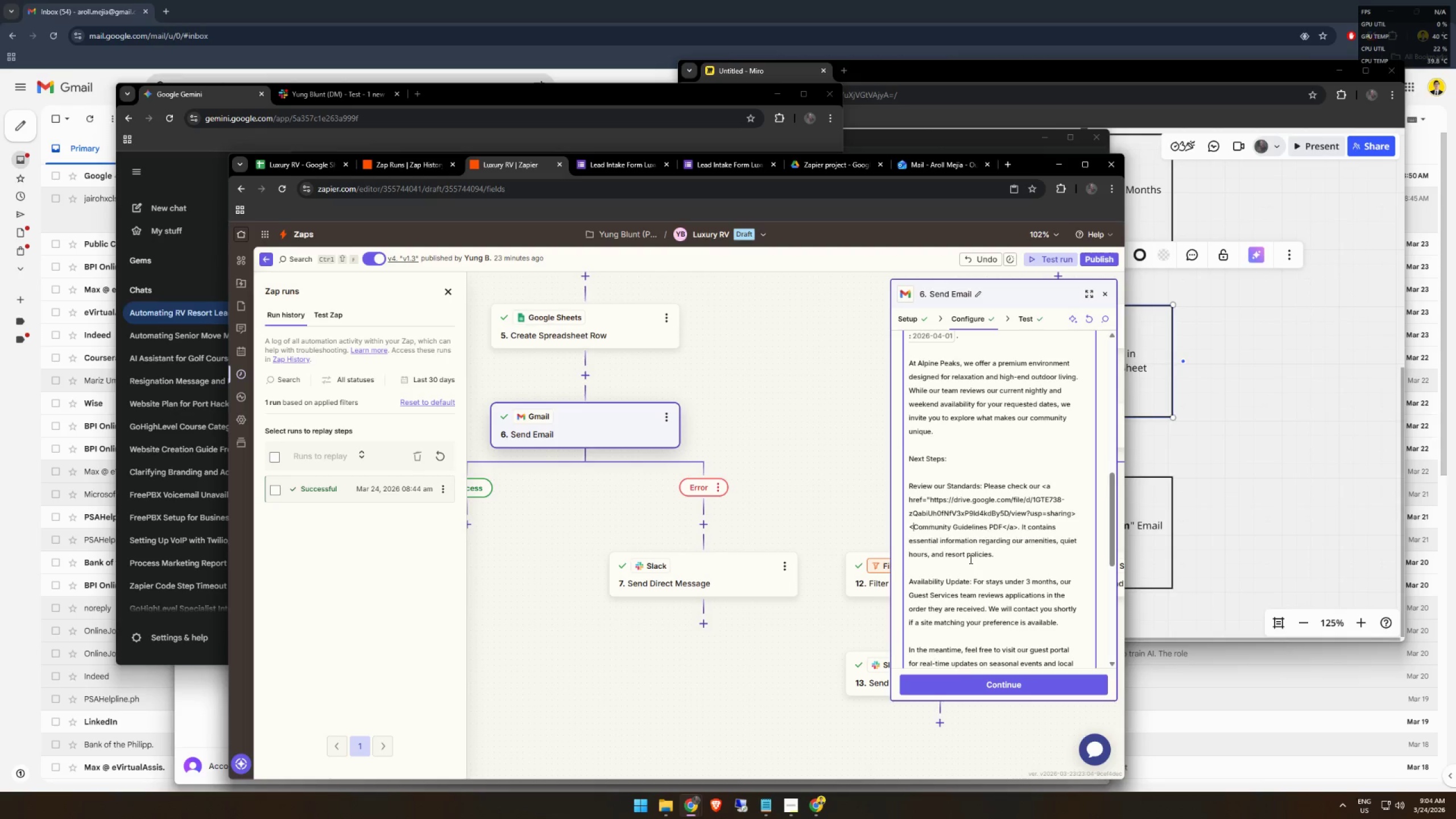 
key(B)
 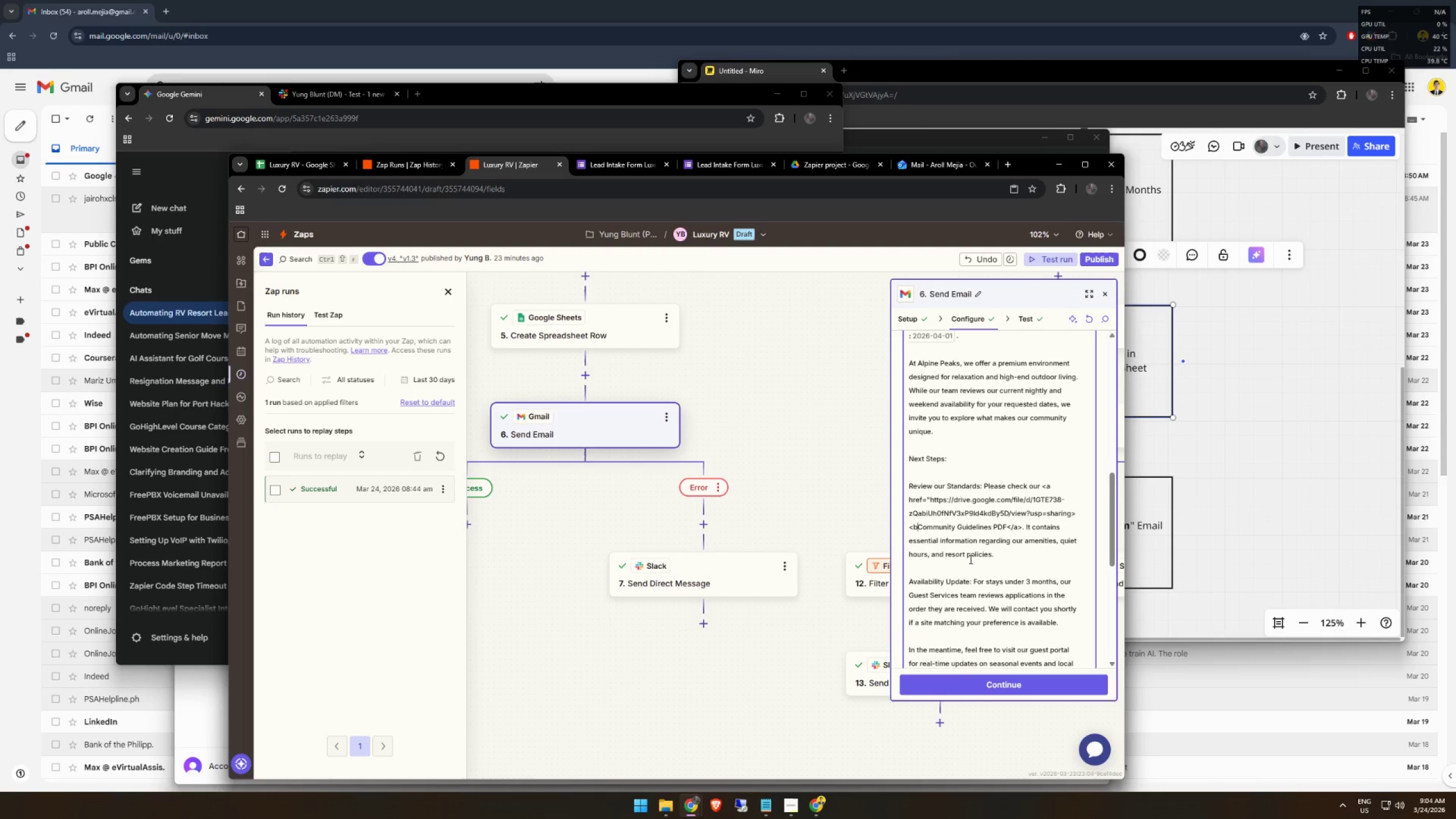 
key(Shift+ShiftRight)
 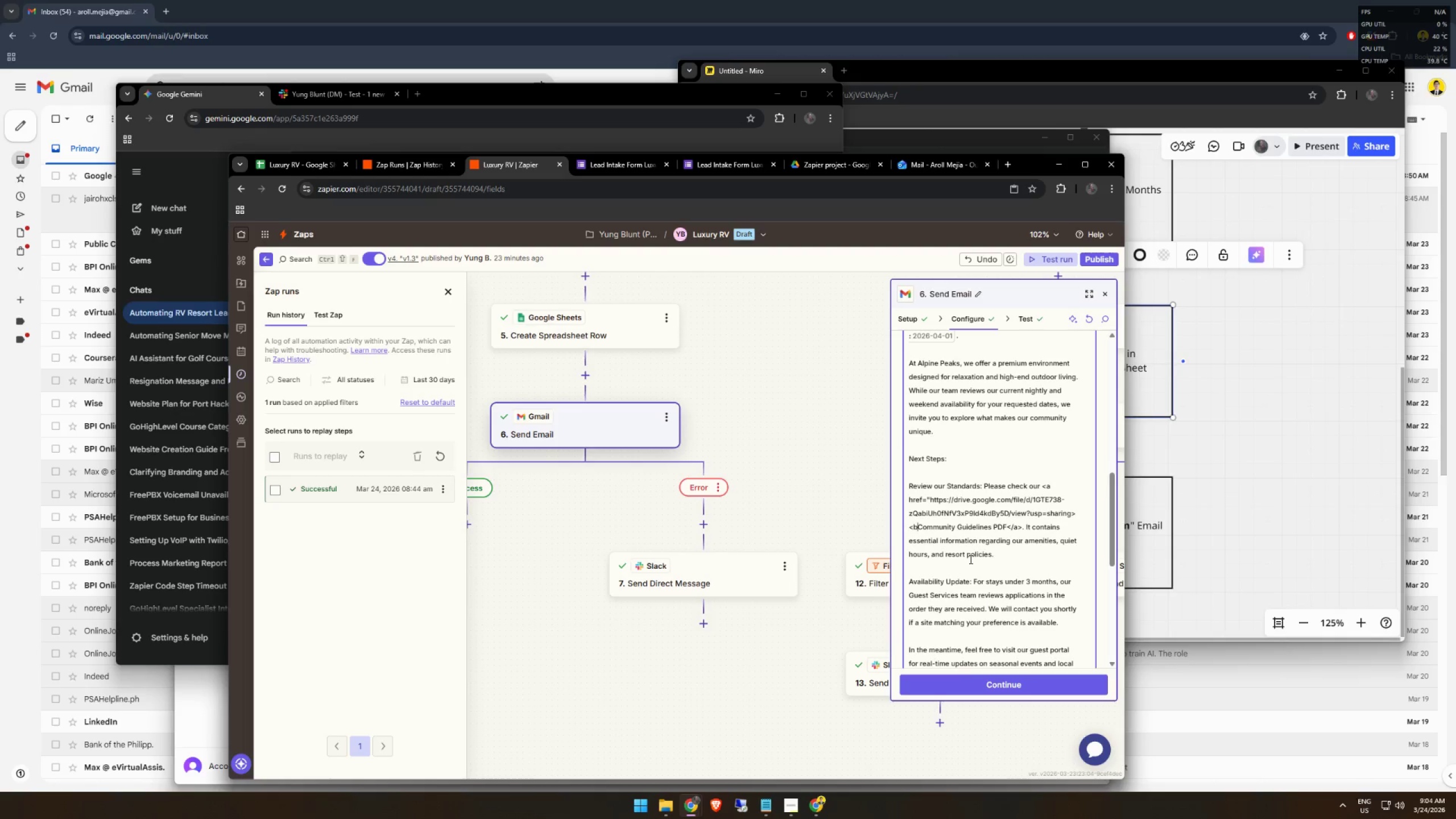 
key(Shift+Period)
 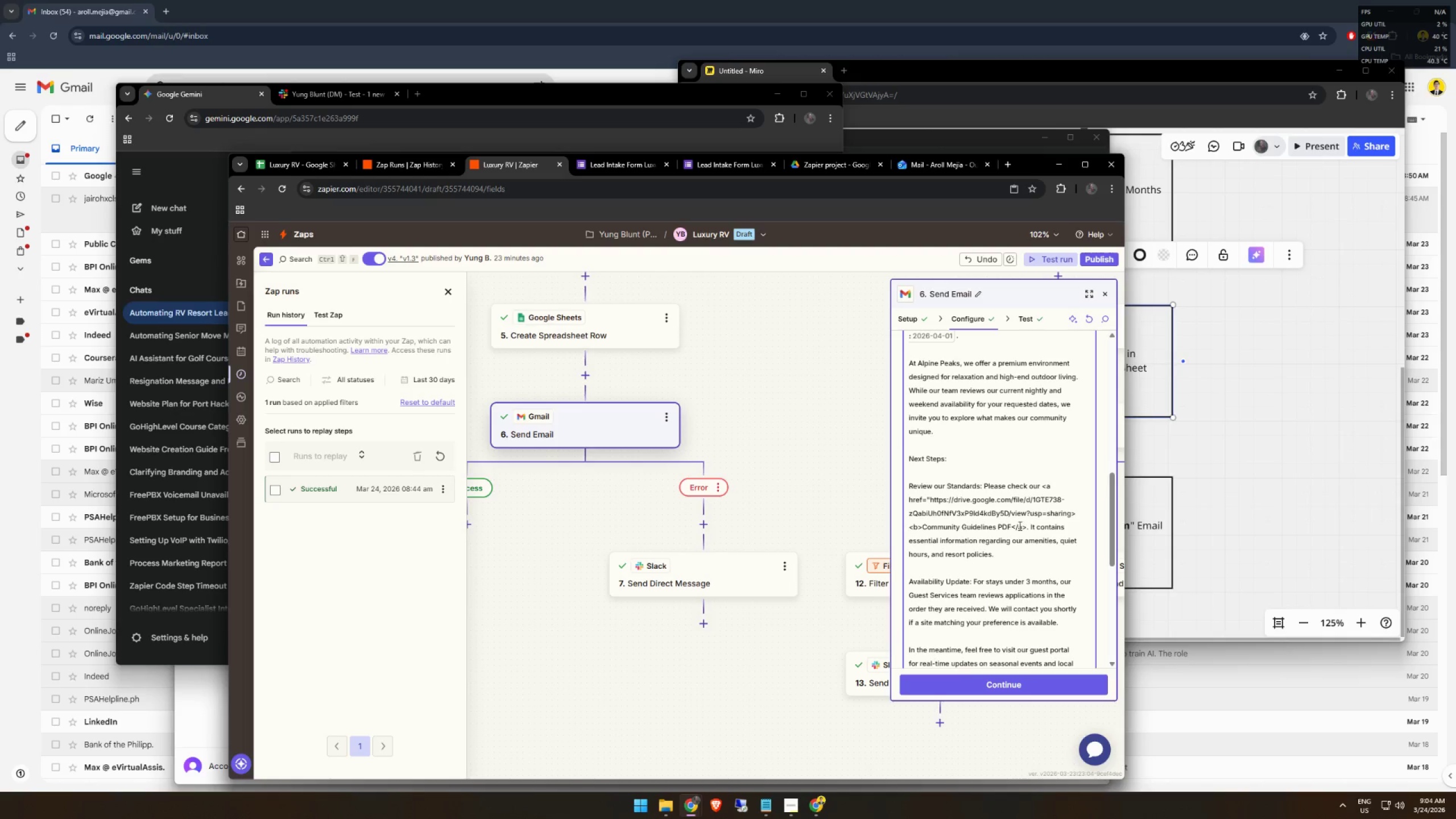 
left_click([1012, 526])
 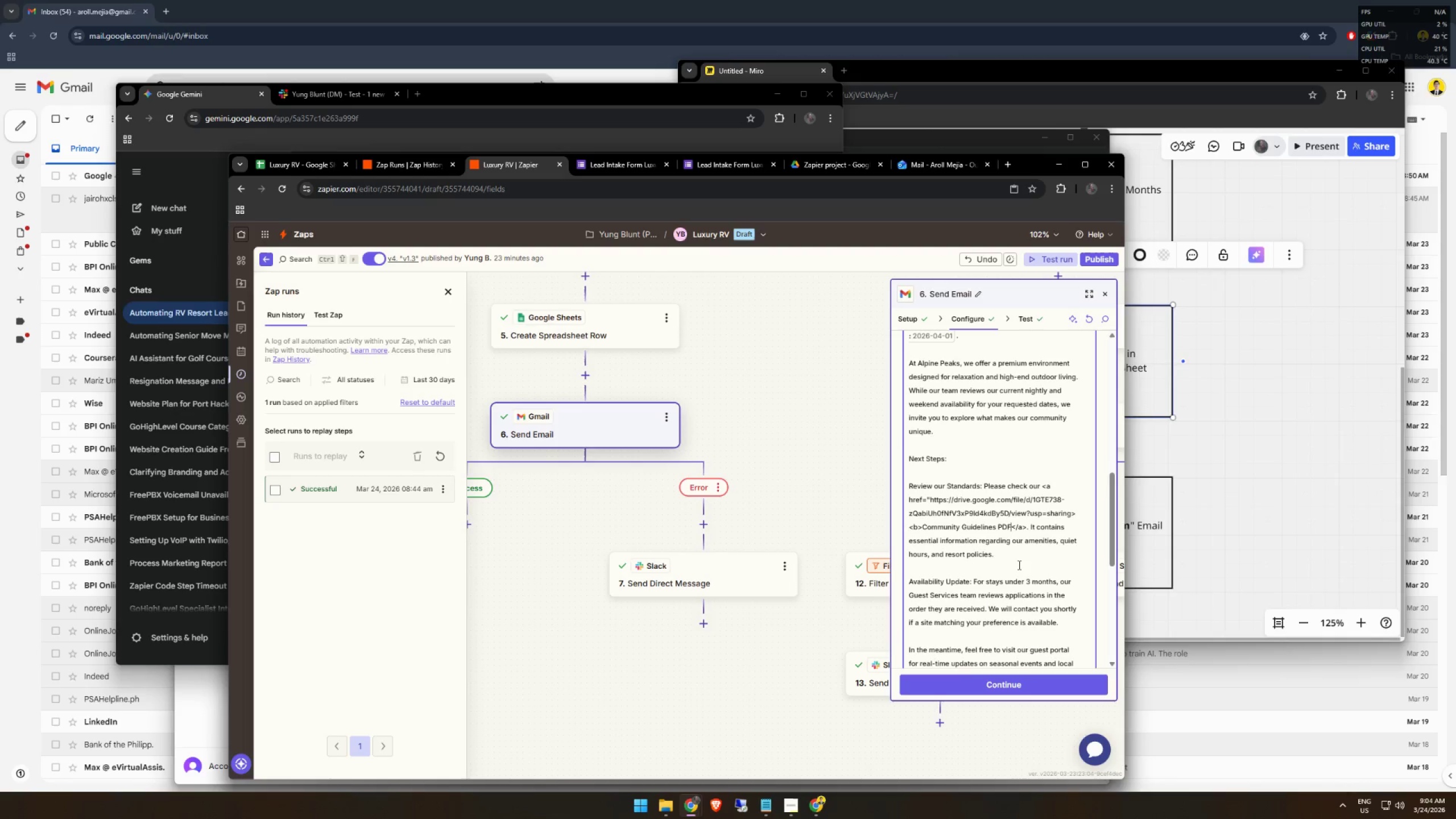 
key(Shift+ShiftRight)
 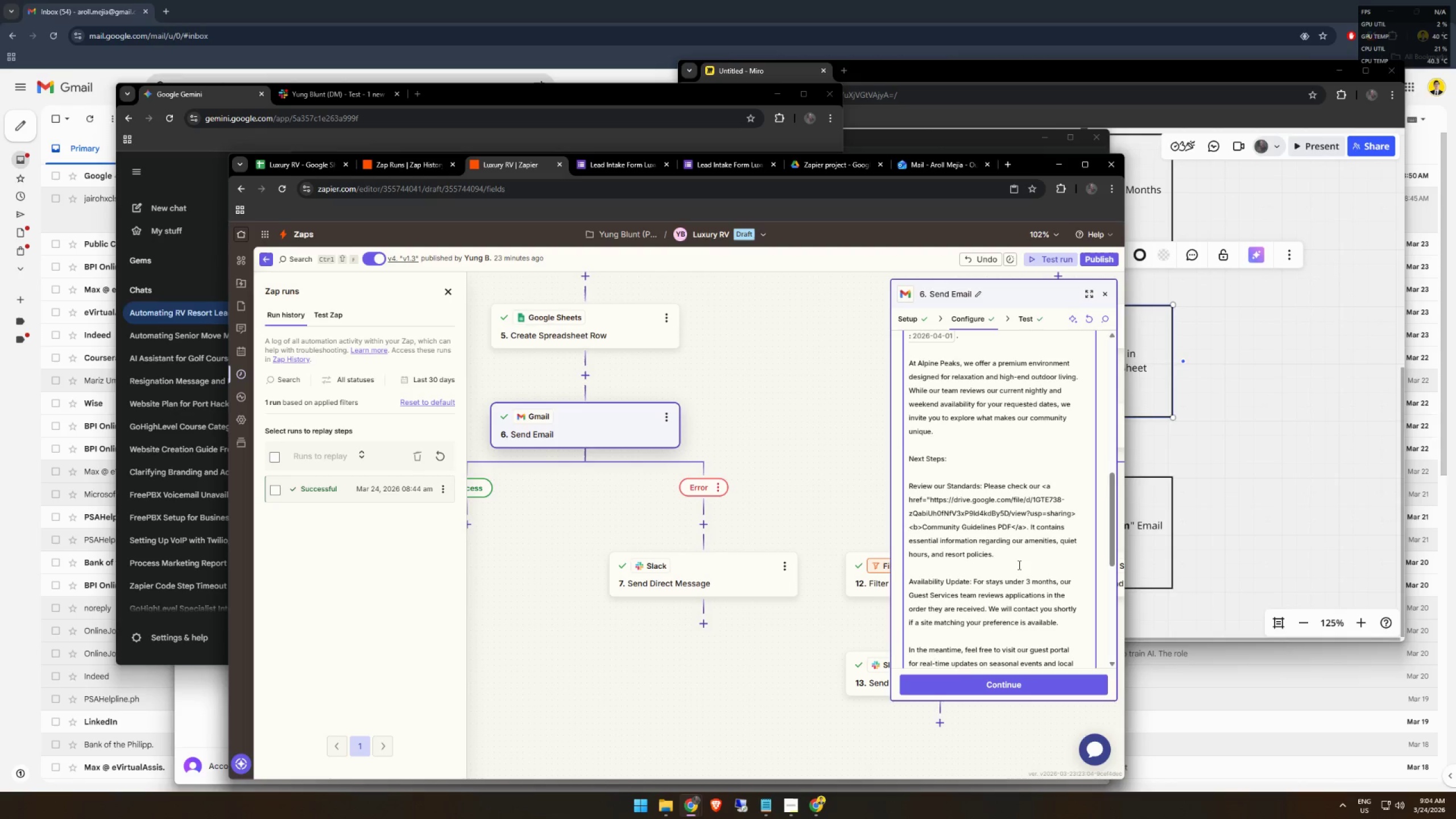 
key(Shift+Comma)
 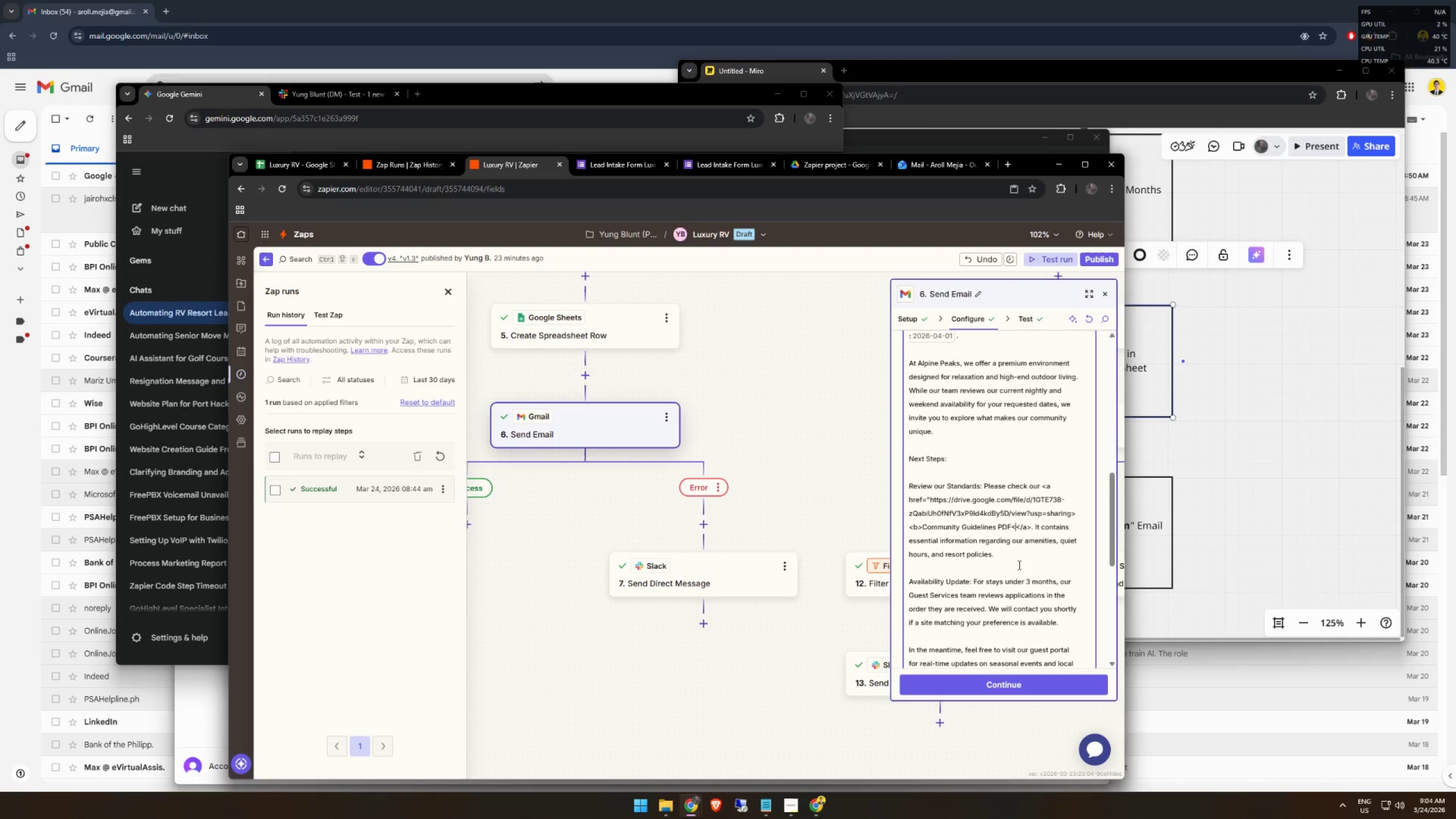 
key(Slash)
 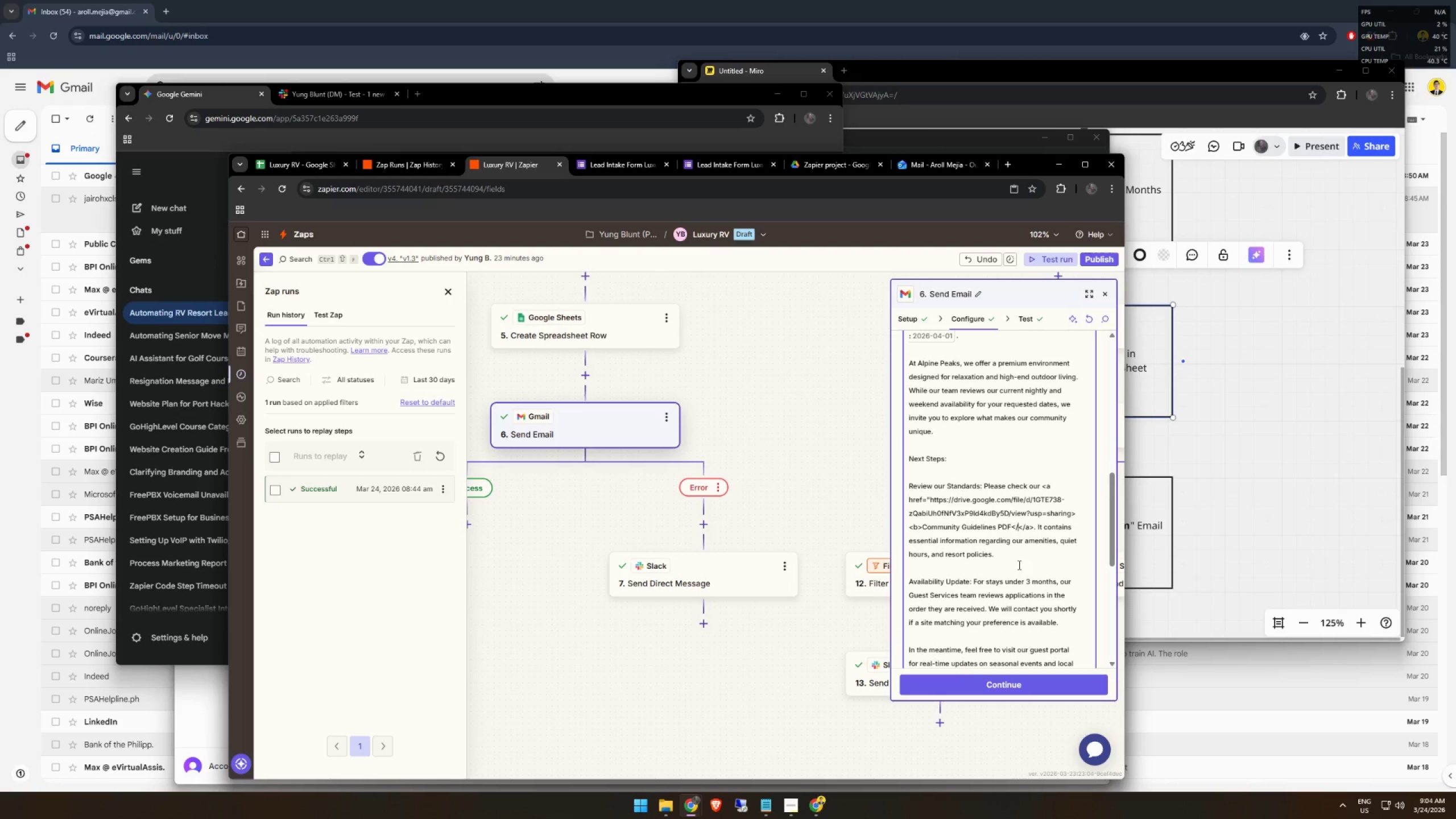 
key(B)
 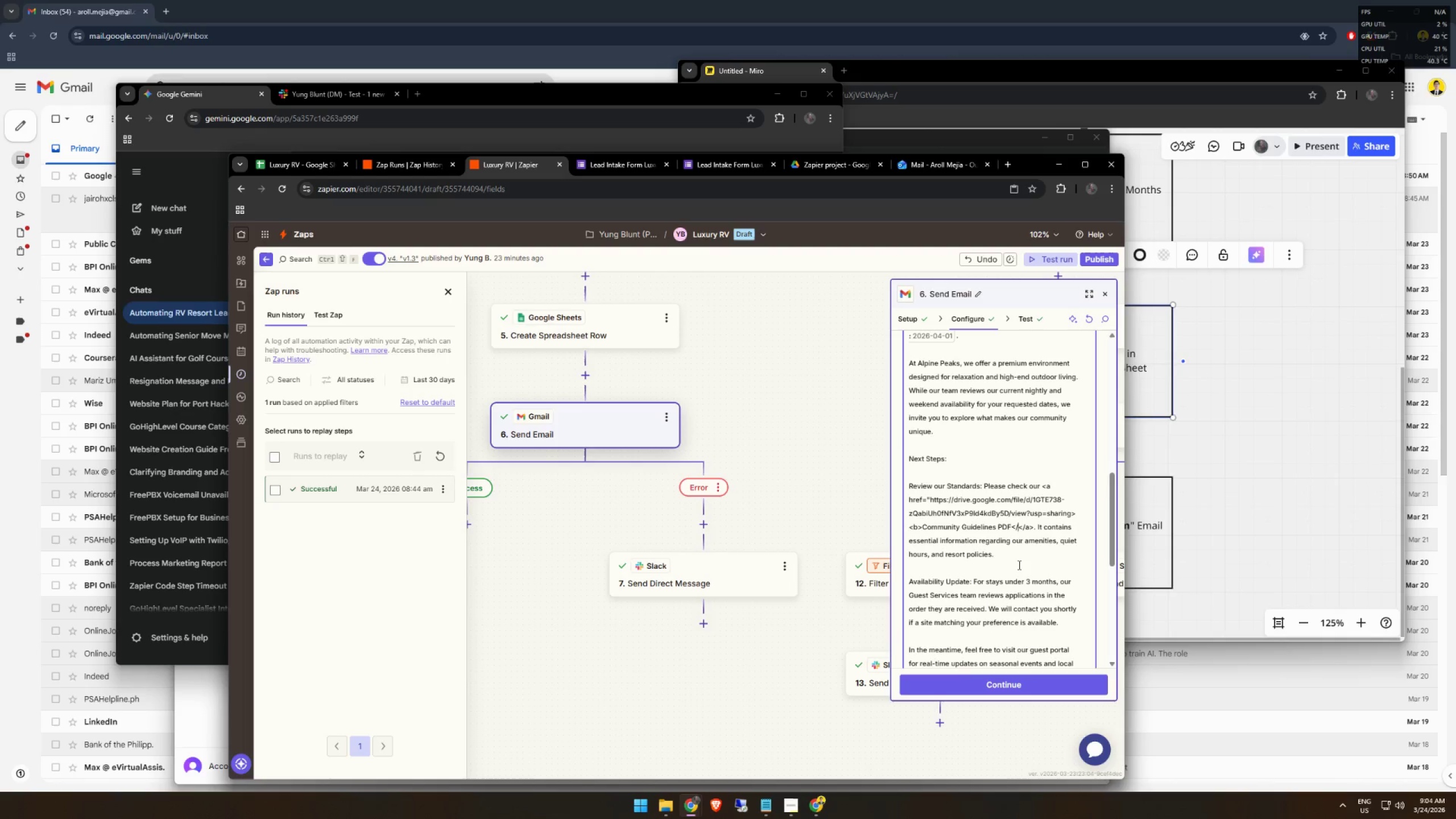 
key(Shift+ShiftRight)
 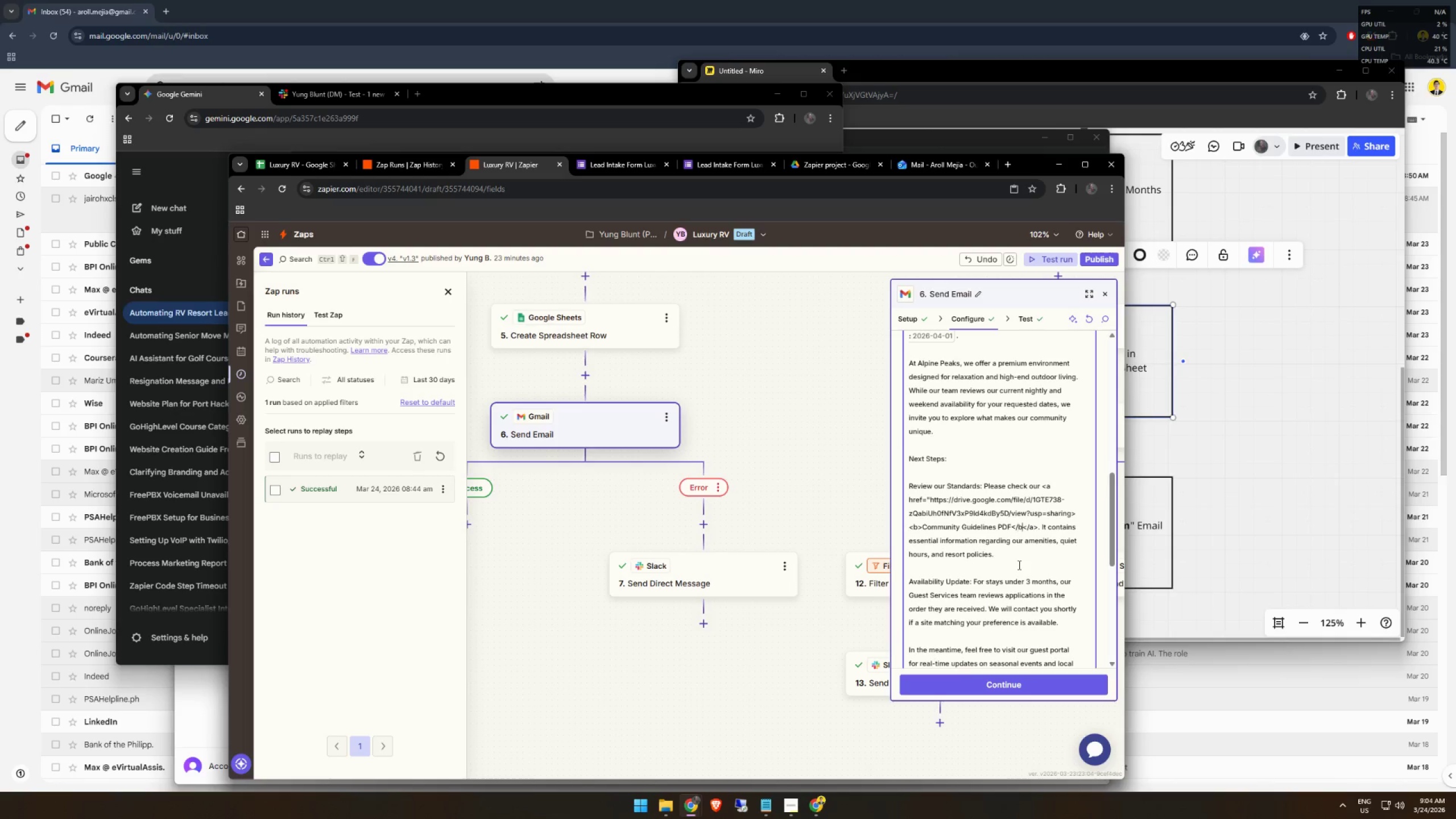 
key(Shift+Period)
 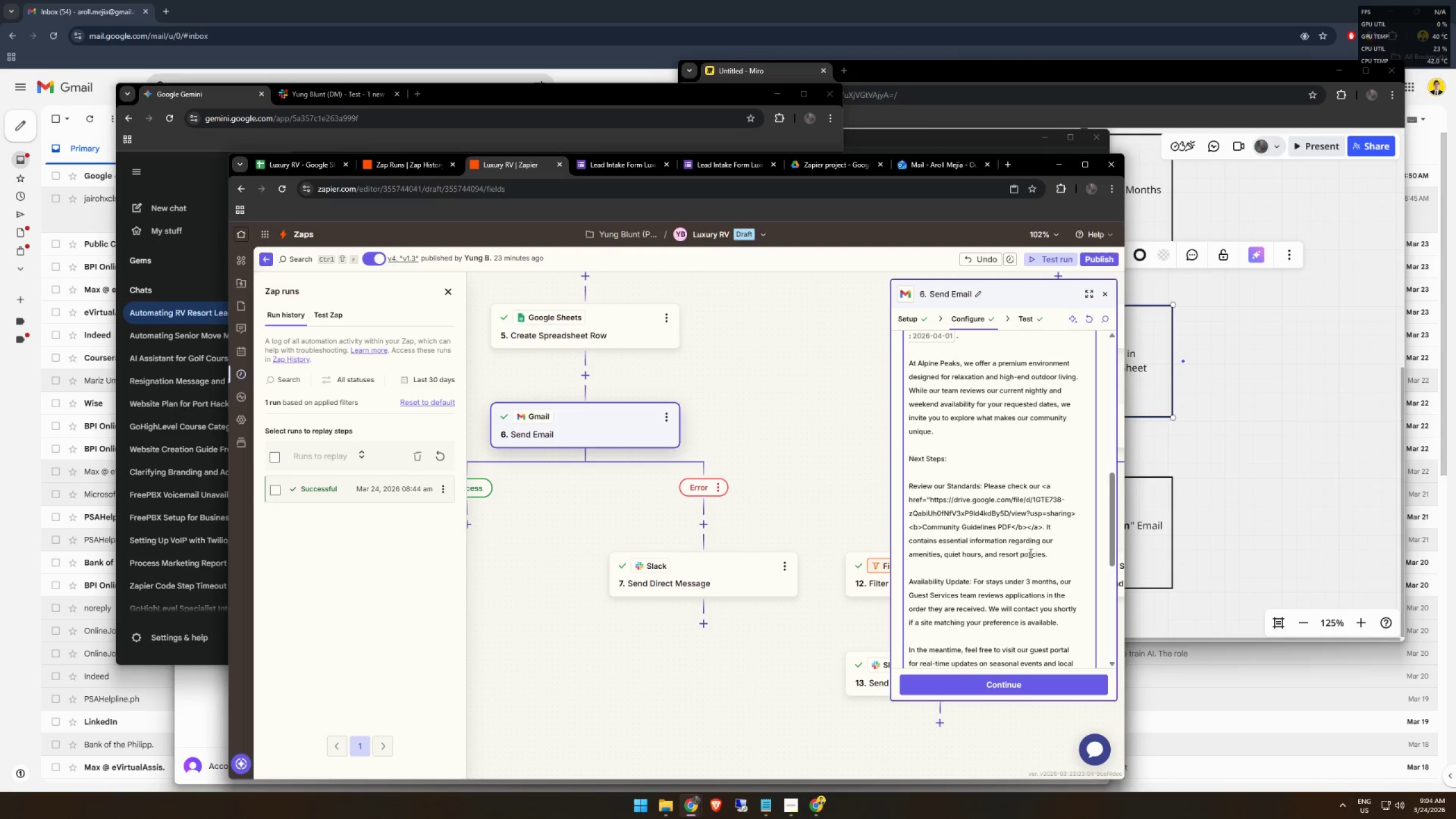 
scroll: coordinate [1006, 554], scroll_direction: down, amount: 8.0
 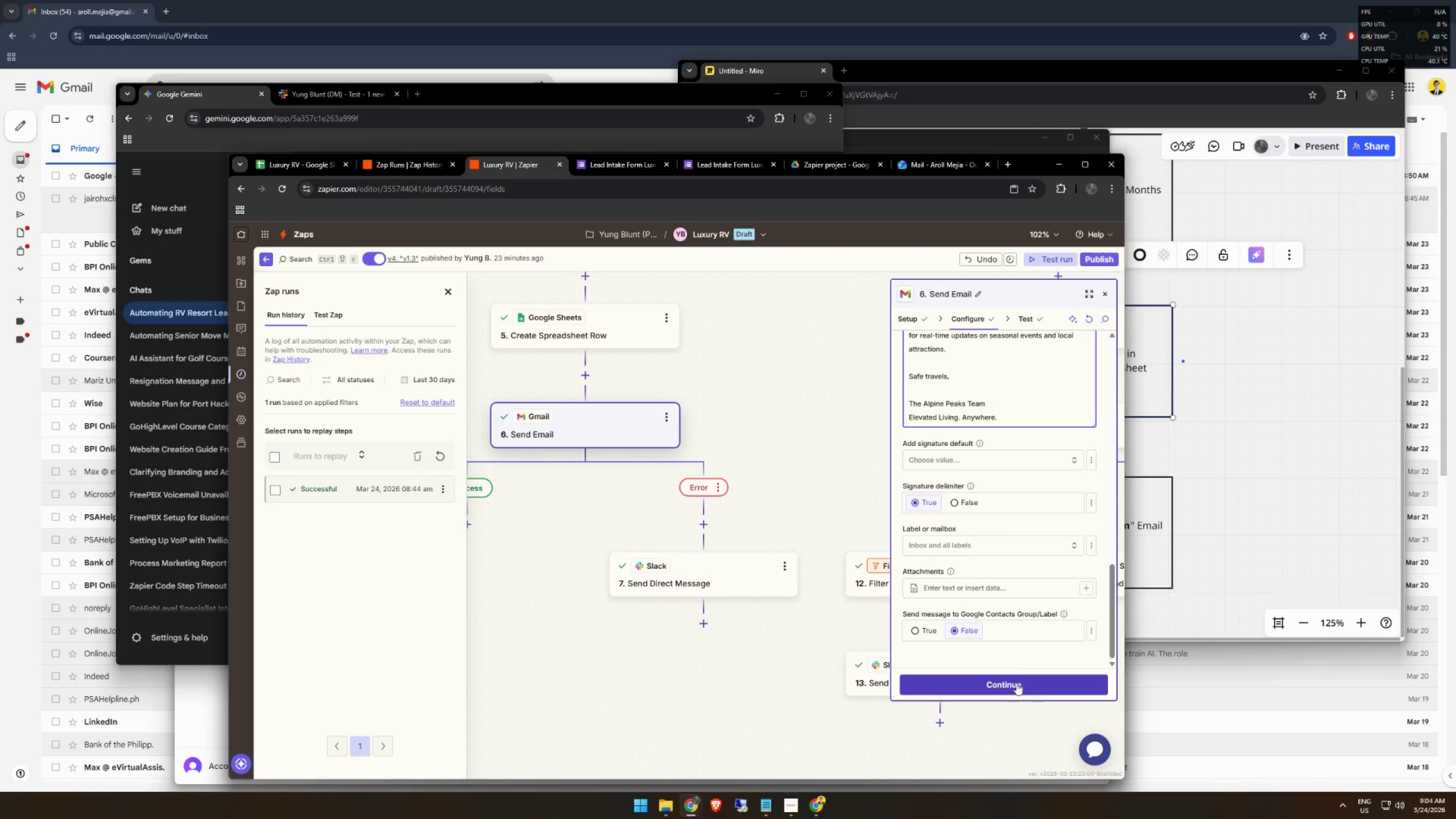 
left_click([1016, 682])
 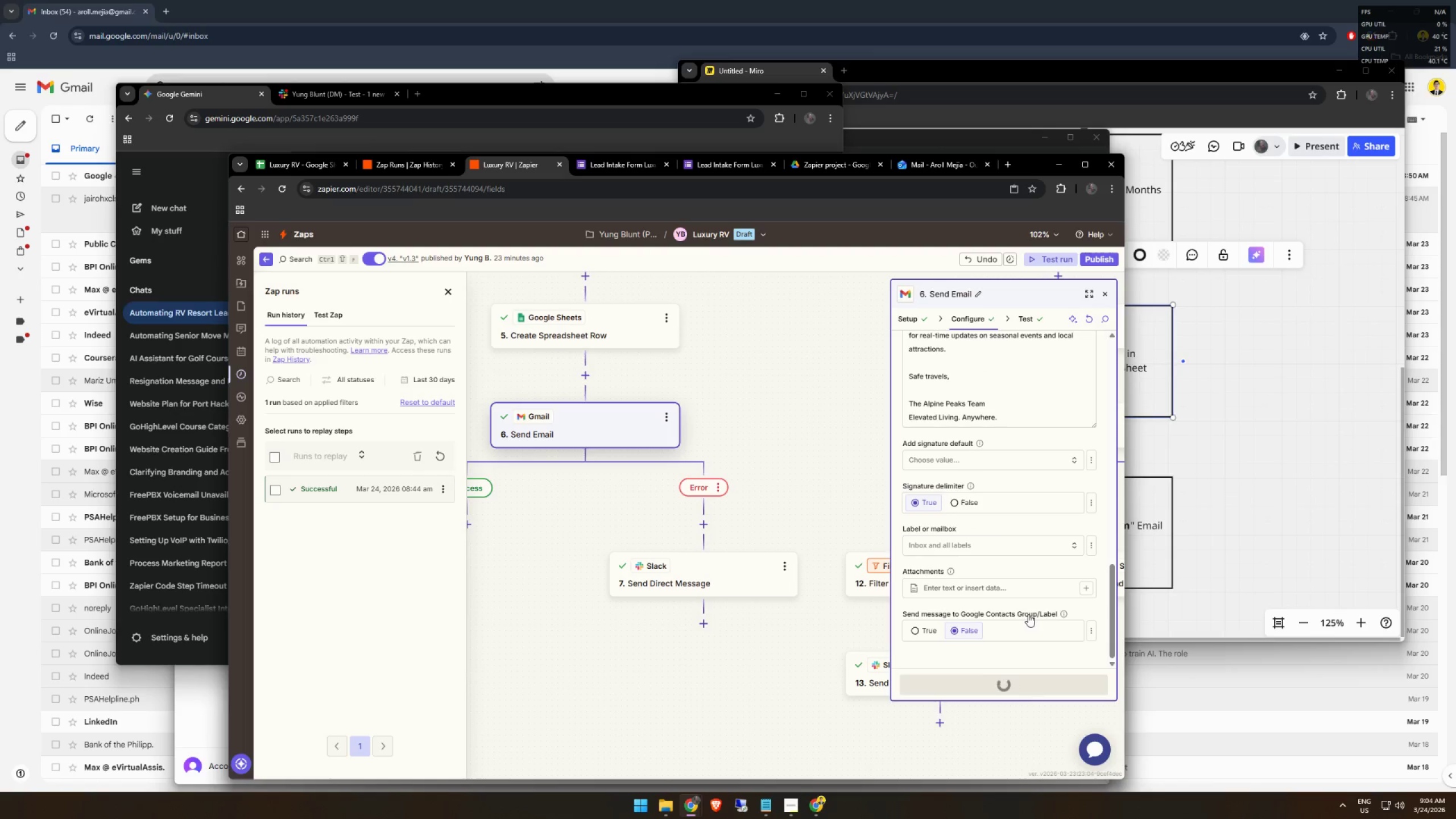 
scroll: coordinate [1007, 516], scroll_direction: up, amount: 4.0
 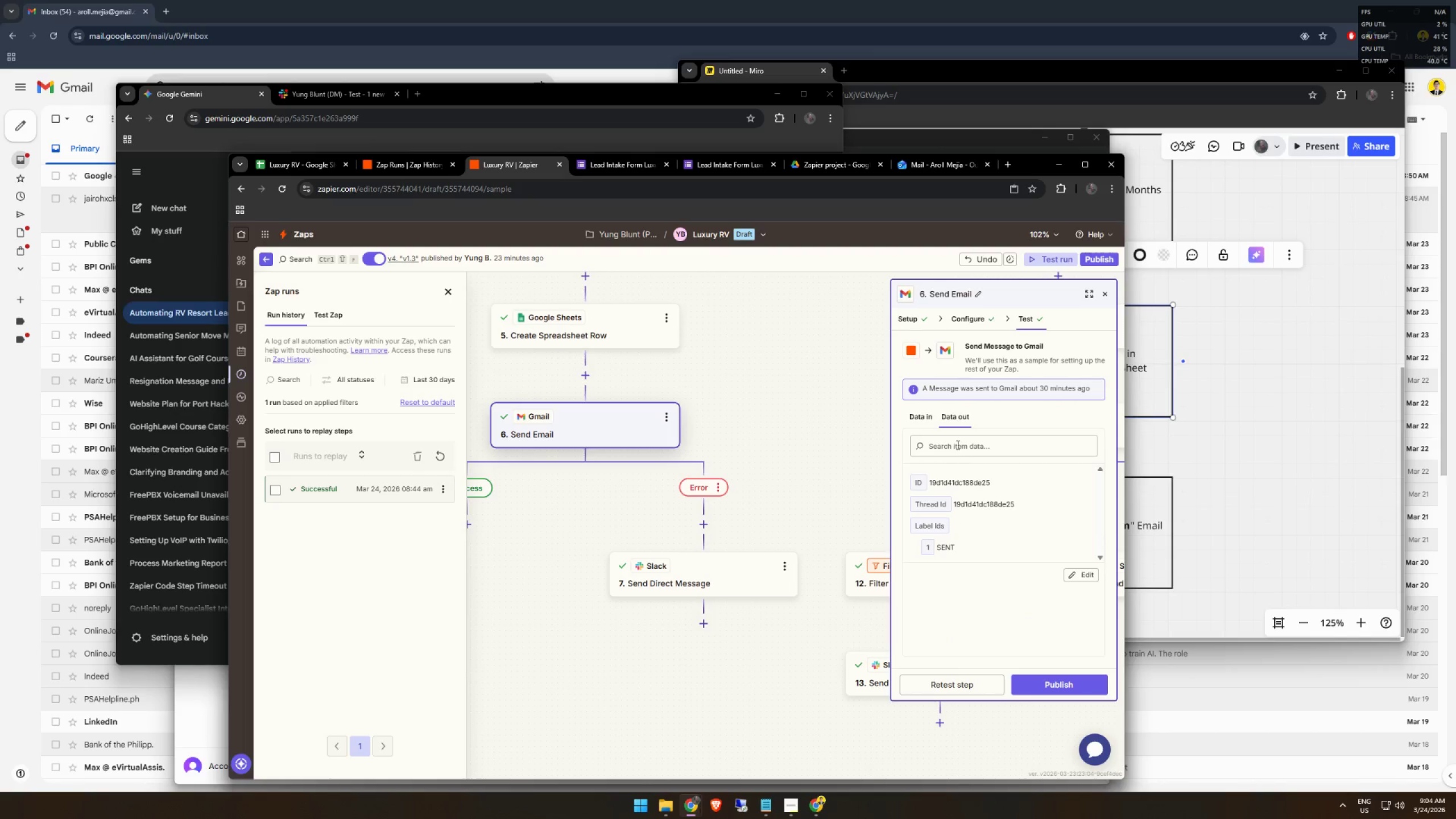 
scroll: coordinate [965, 586], scroll_direction: down, amount: 7.0
 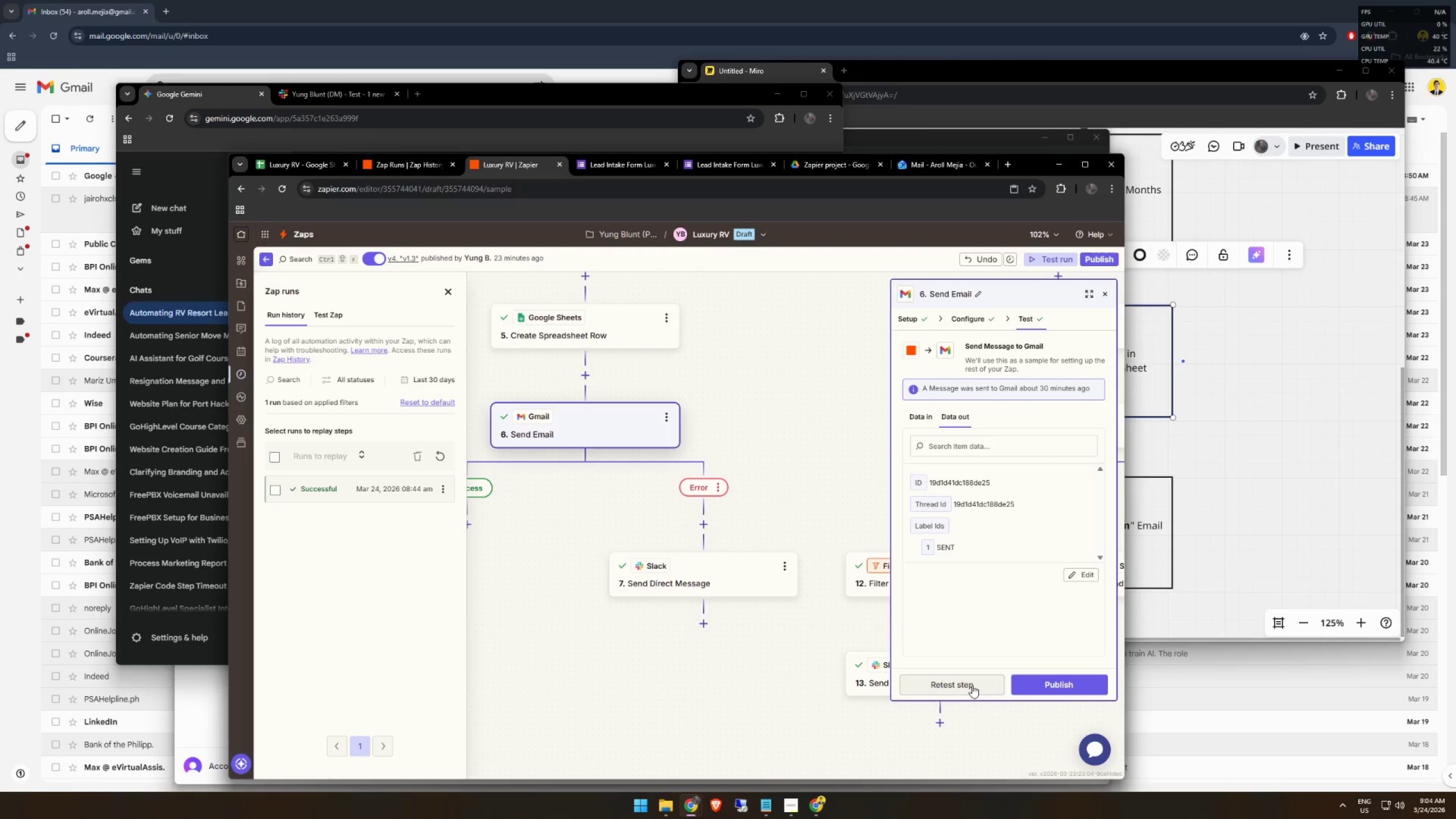 
left_click([972, 685])
 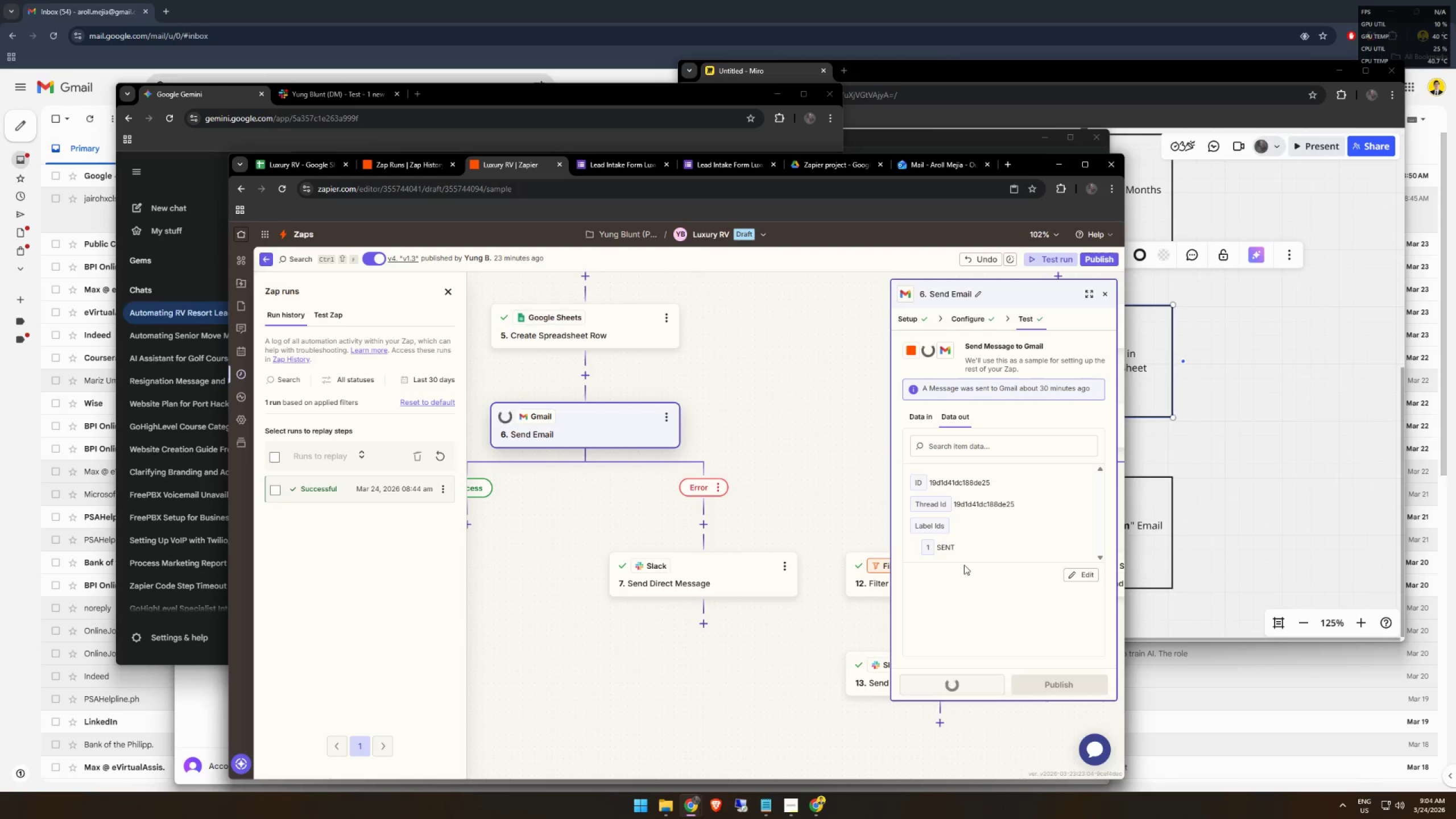 
scroll: coordinate [980, 560], scroll_direction: down, amount: 6.0
 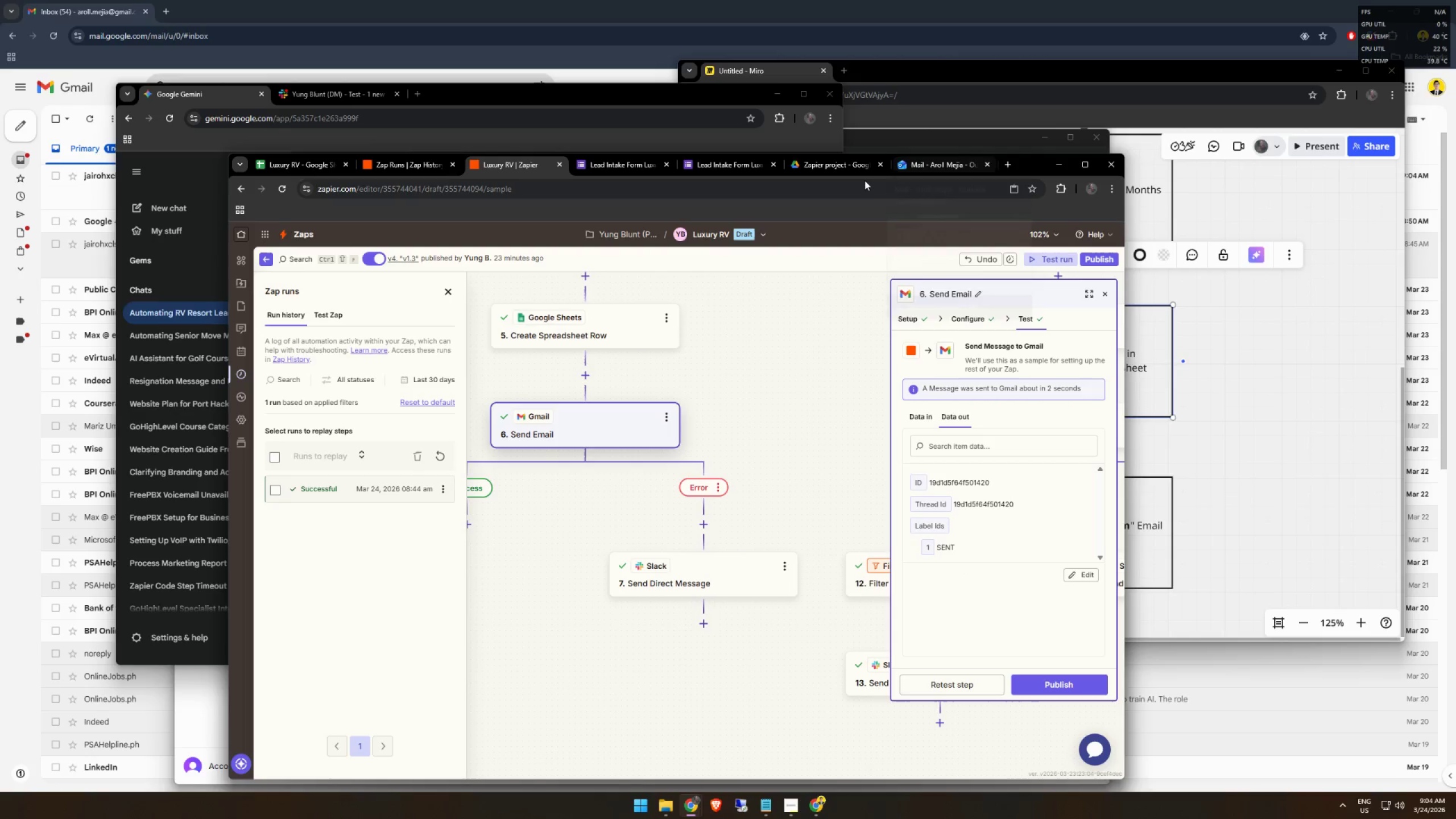 
left_click([666, 0])
 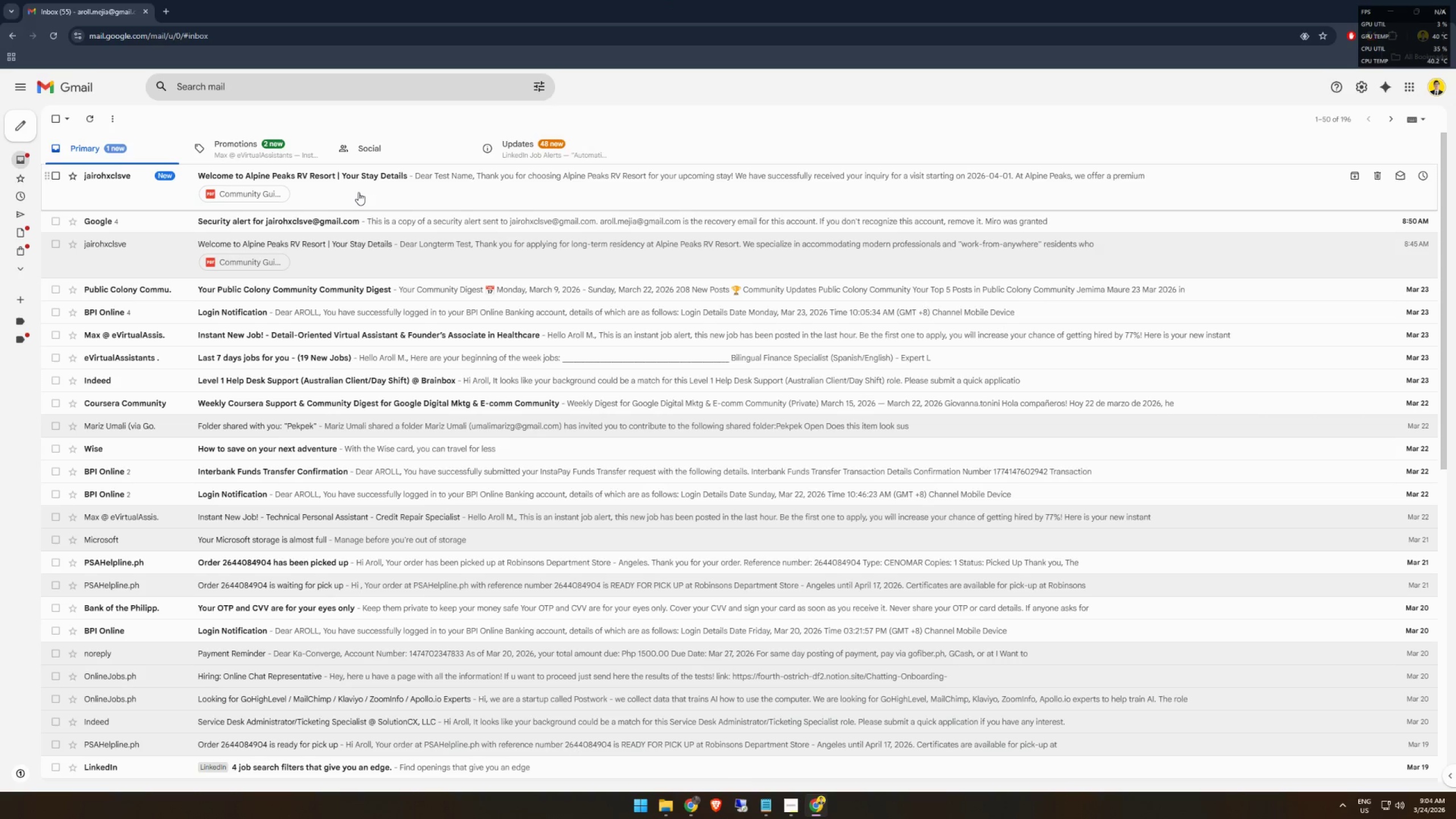 
left_click([358, 192])
 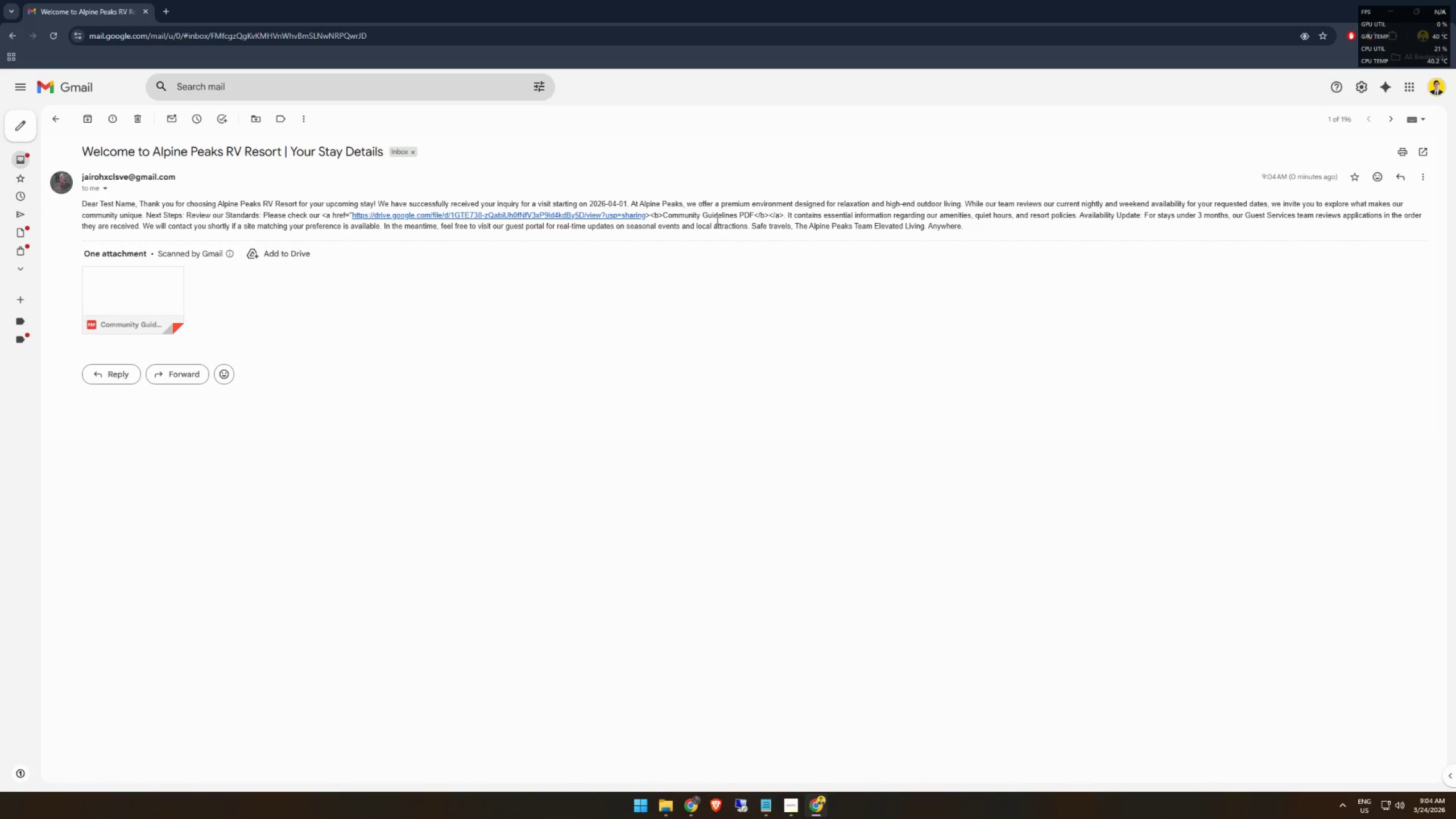 
wait(6.92)
 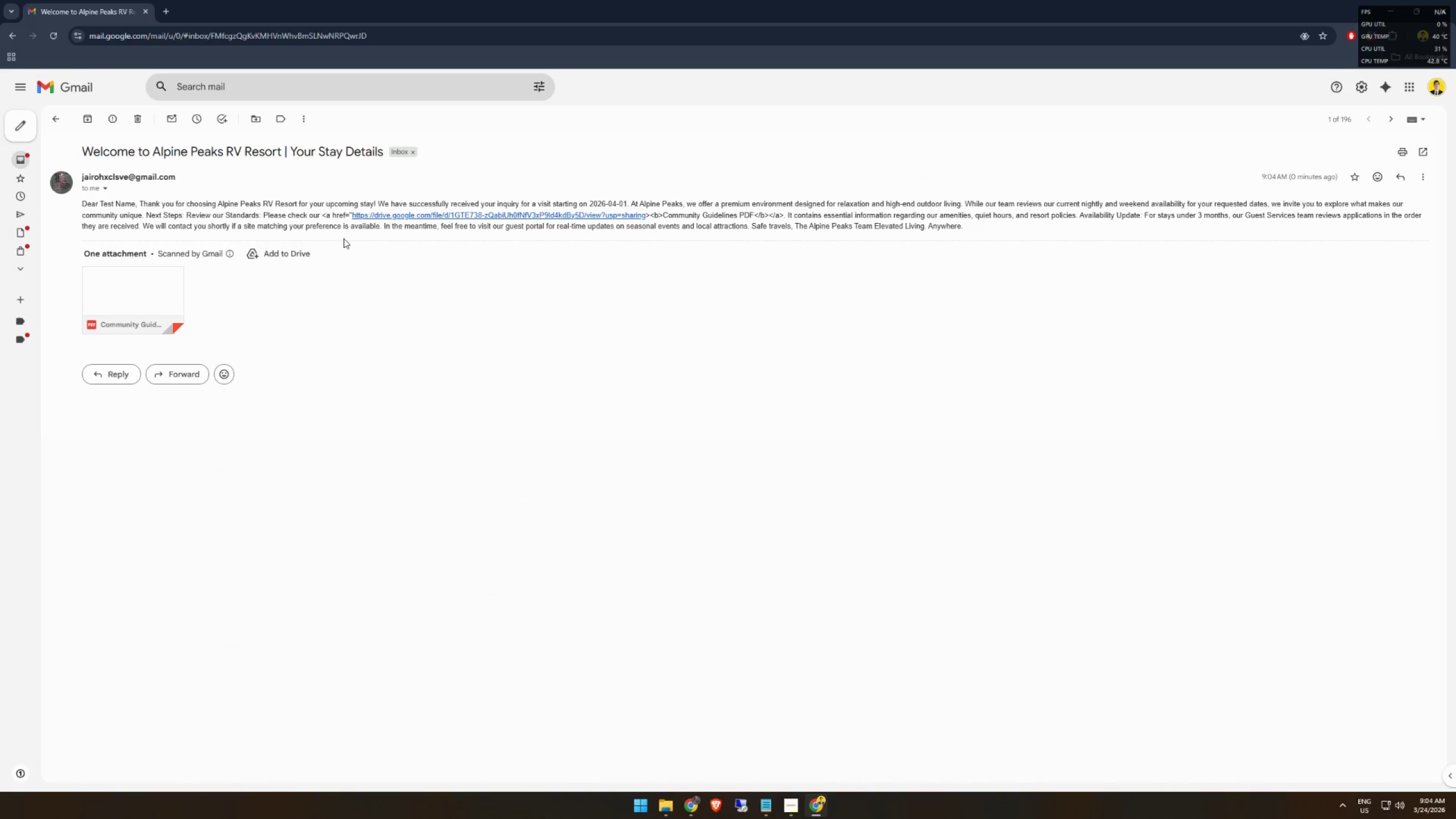 
key(Alt+AltLeft)
 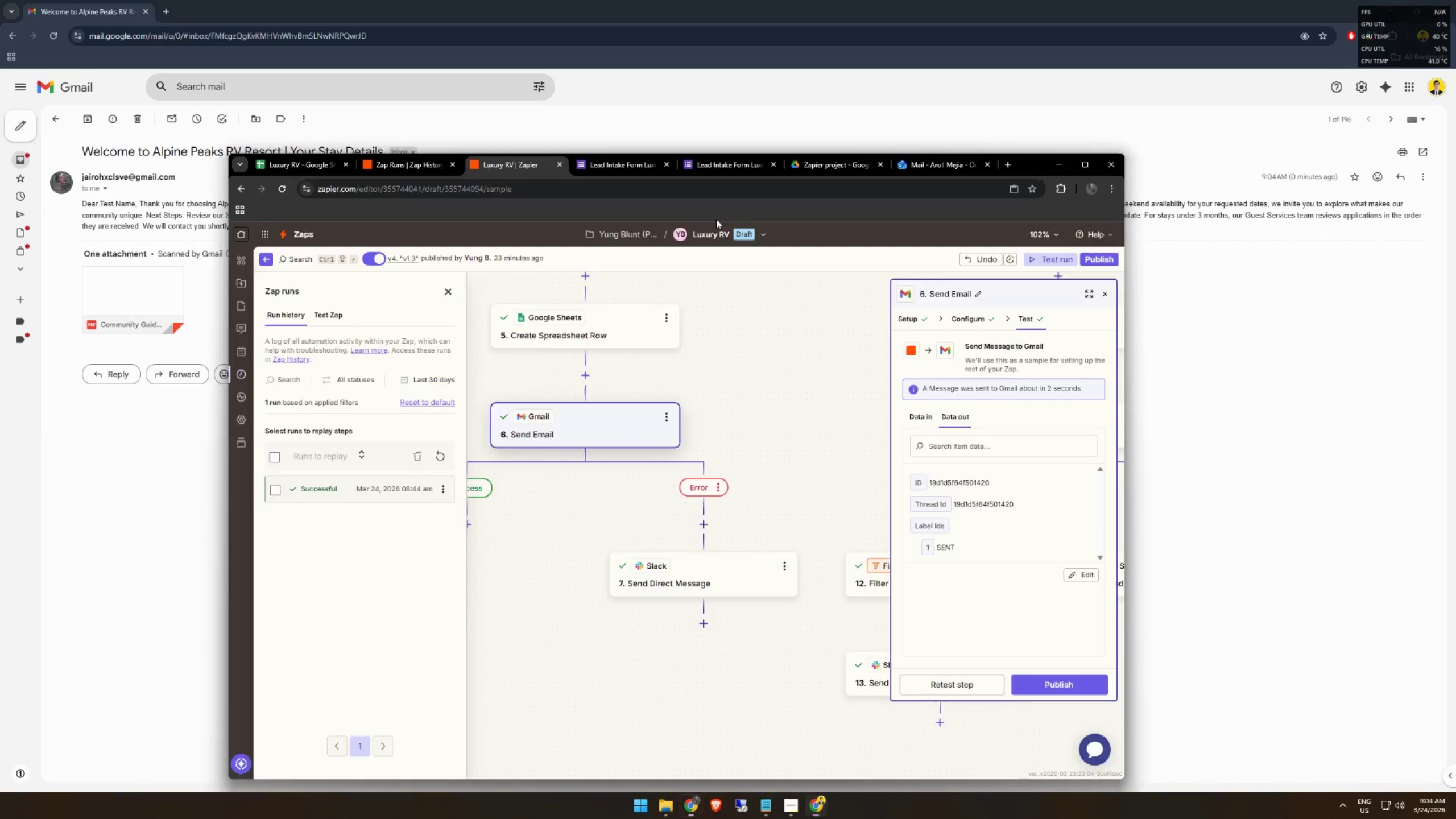 
key(Alt+Tab)
 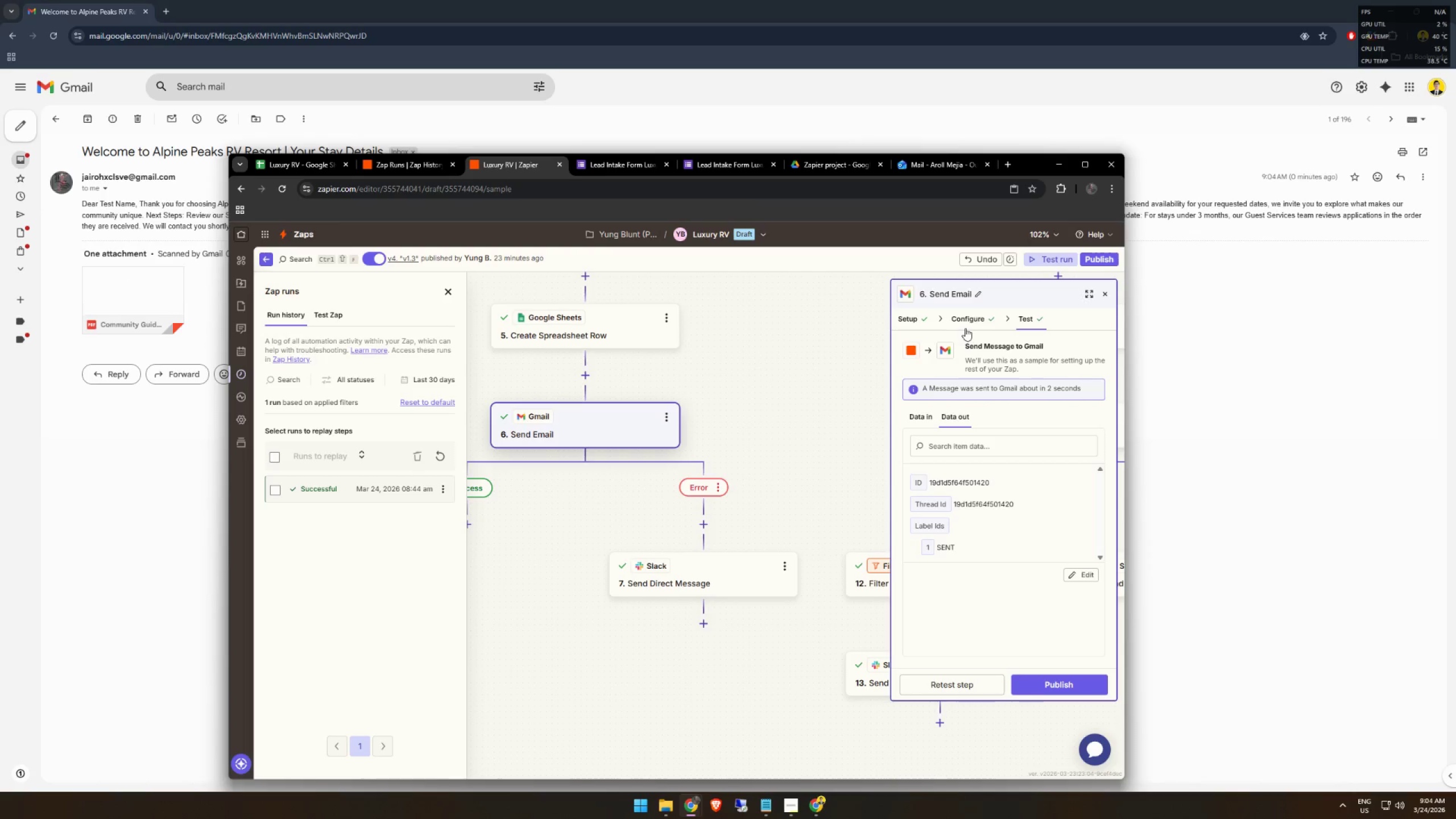 
left_click([963, 318])
 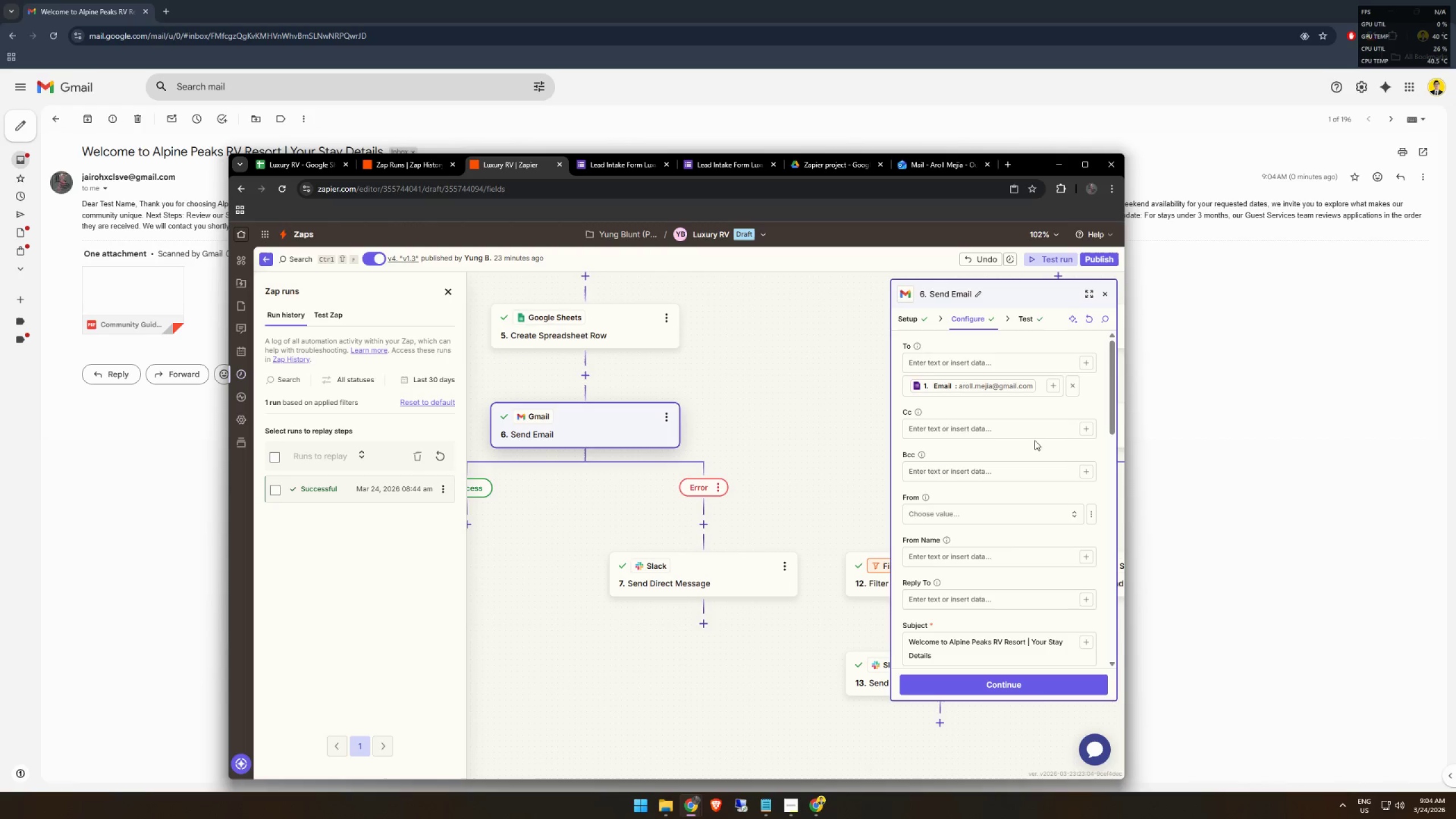 
scroll: coordinate [1024, 469], scroll_direction: down, amount: 5.0
 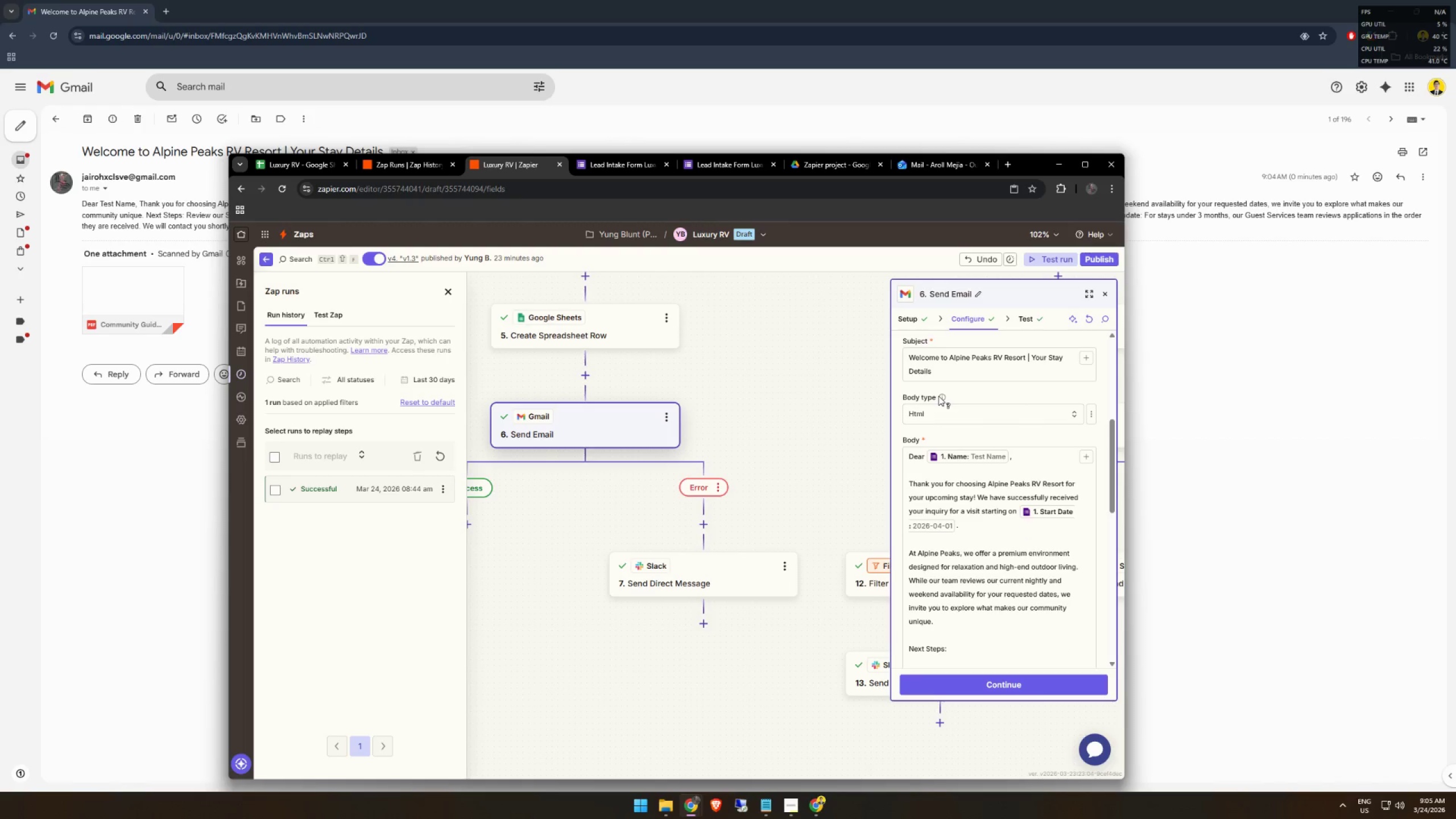 
left_click([941, 396])
 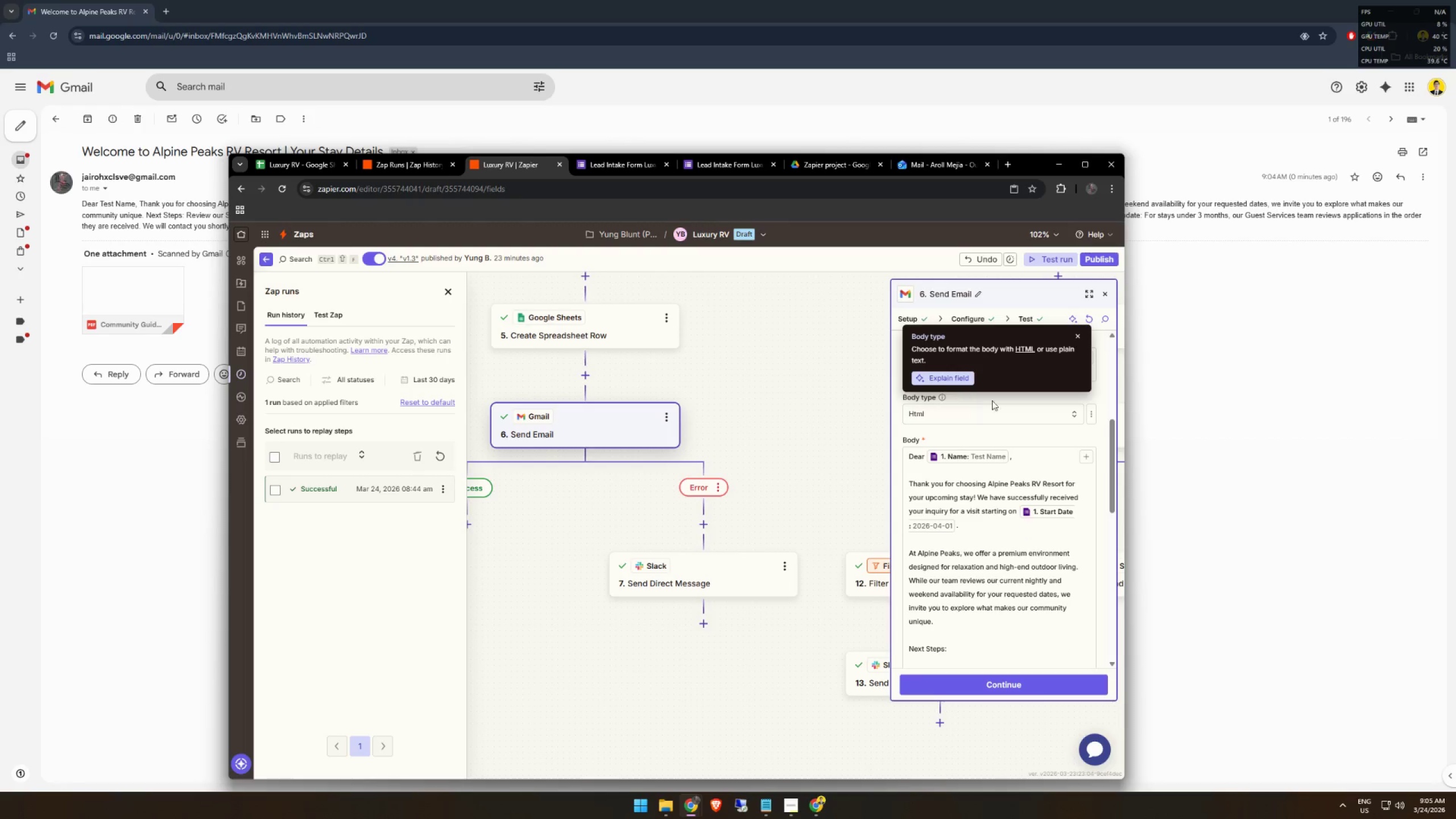 
left_click([1060, 416])
 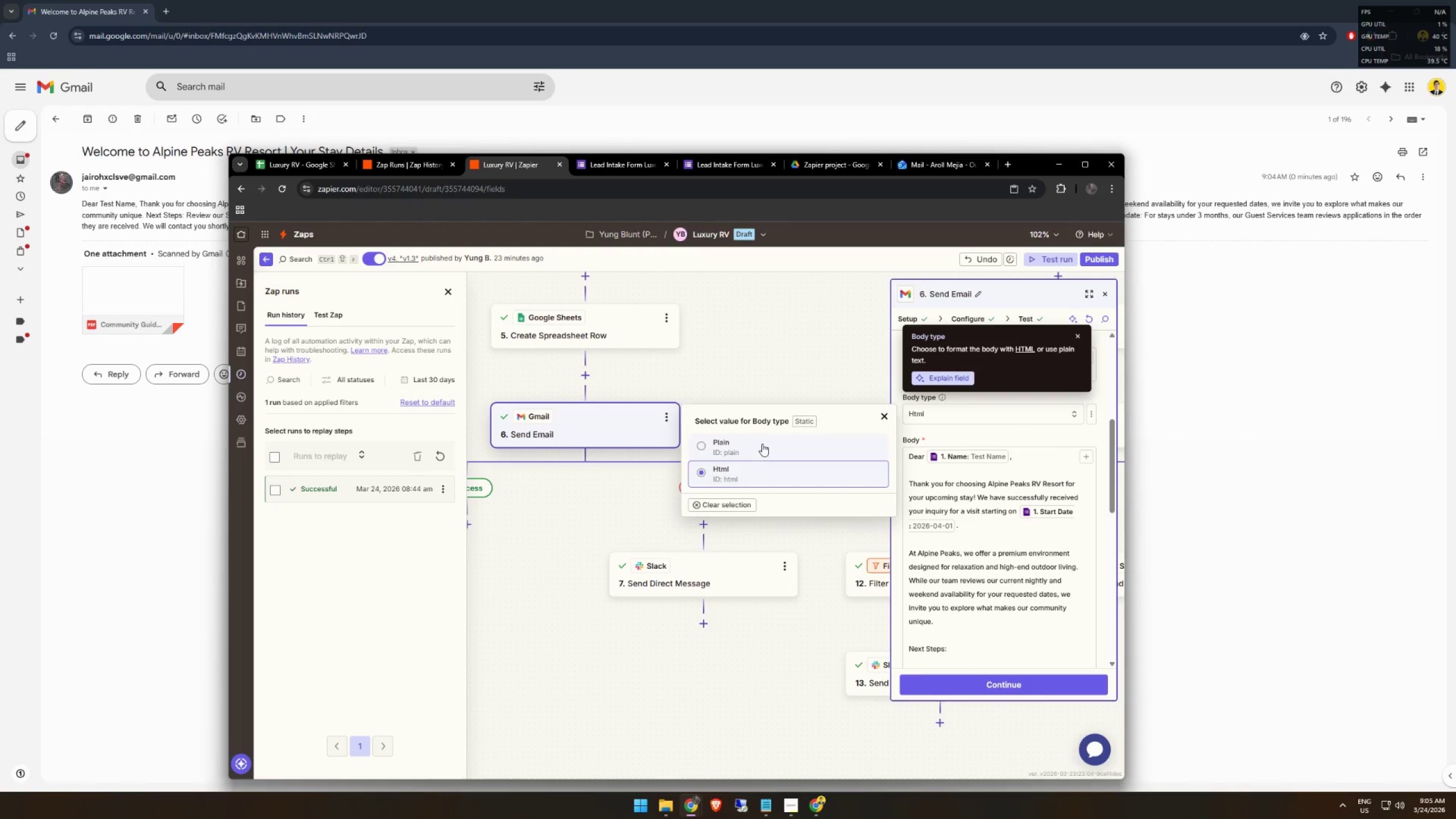 
left_click([762, 444])
 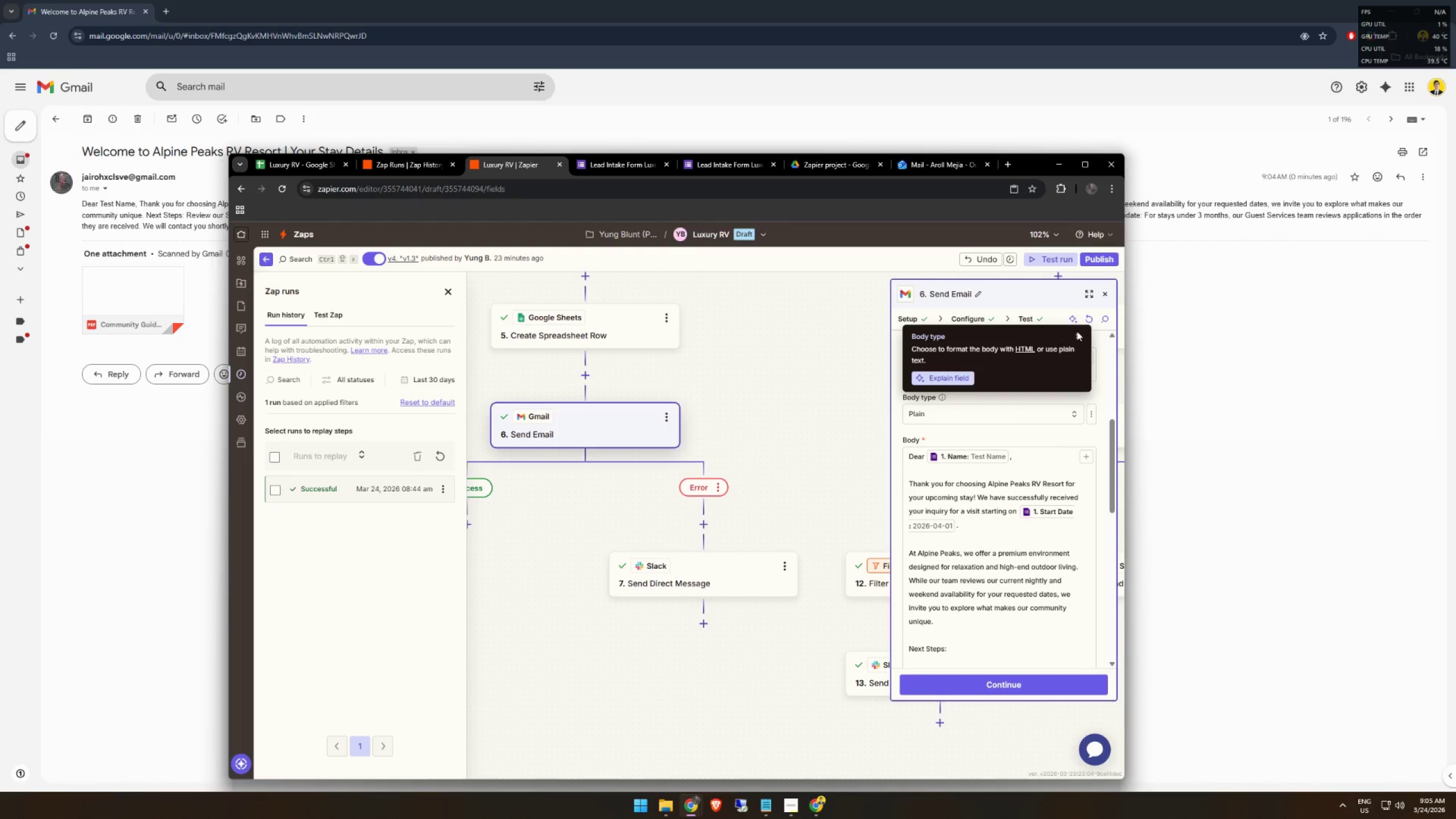 
left_click([1077, 336])
 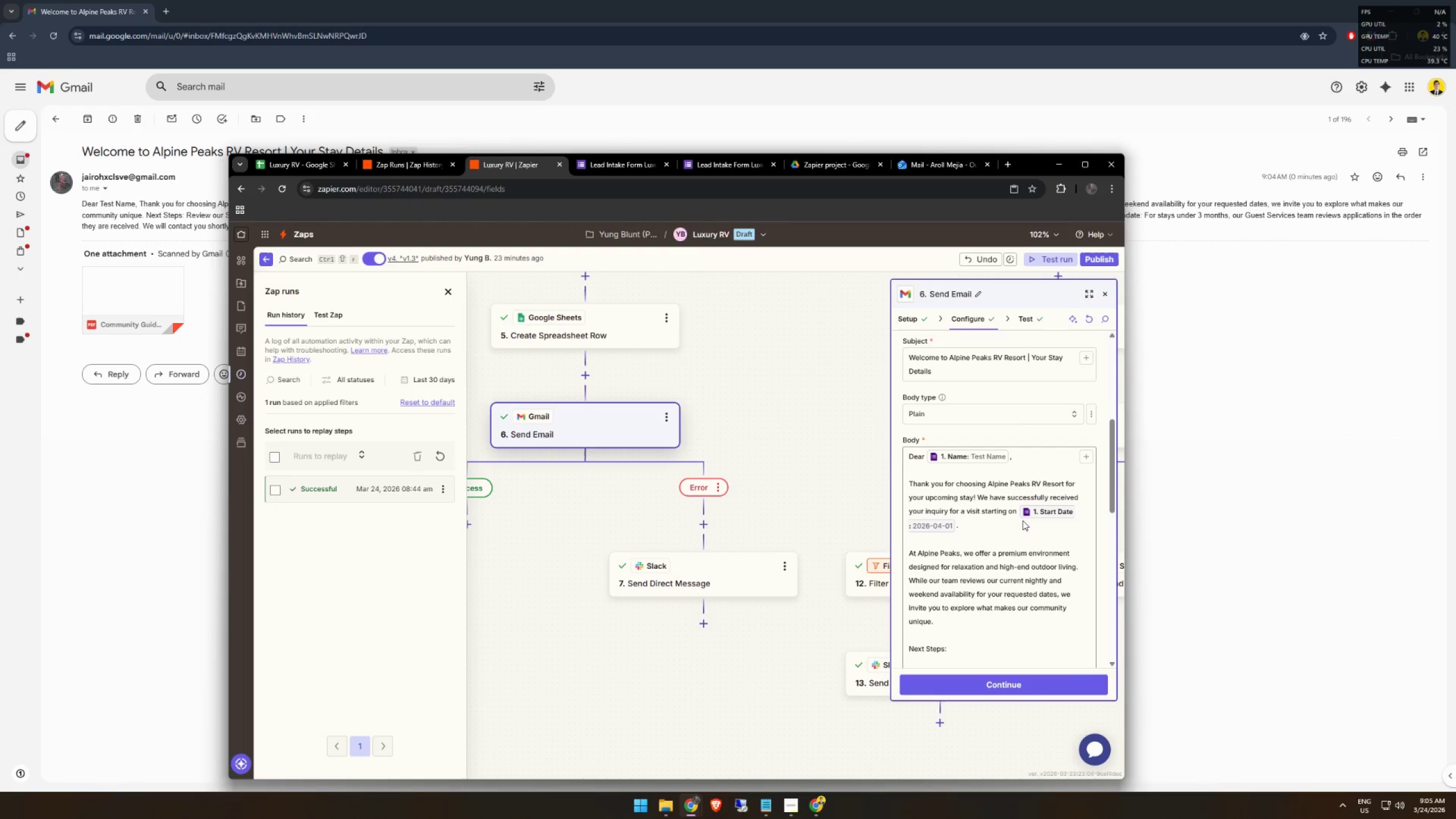 
scroll: coordinate [1017, 531], scroll_direction: down, amount: 5.0
 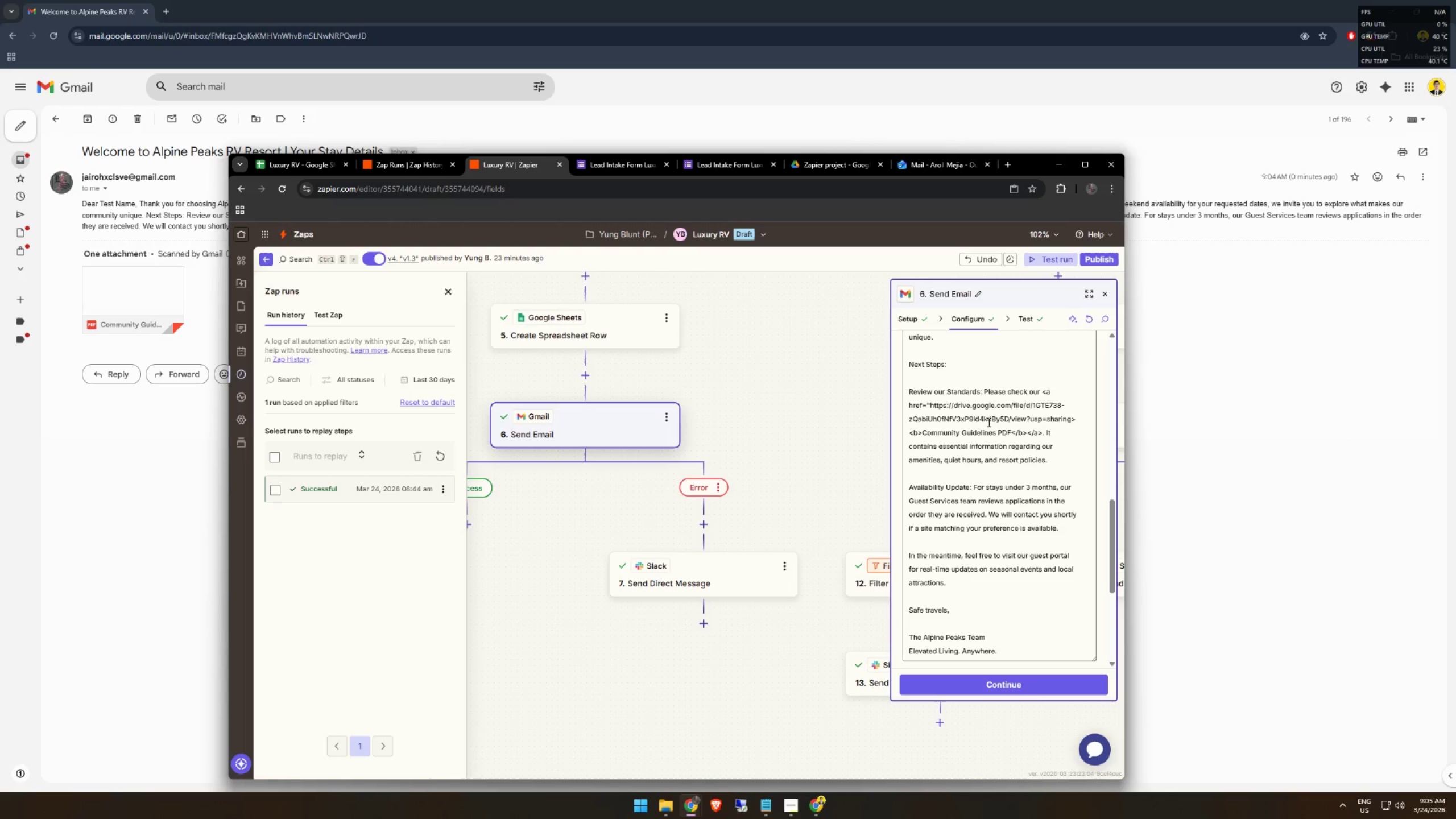 
left_click([969, 431])
 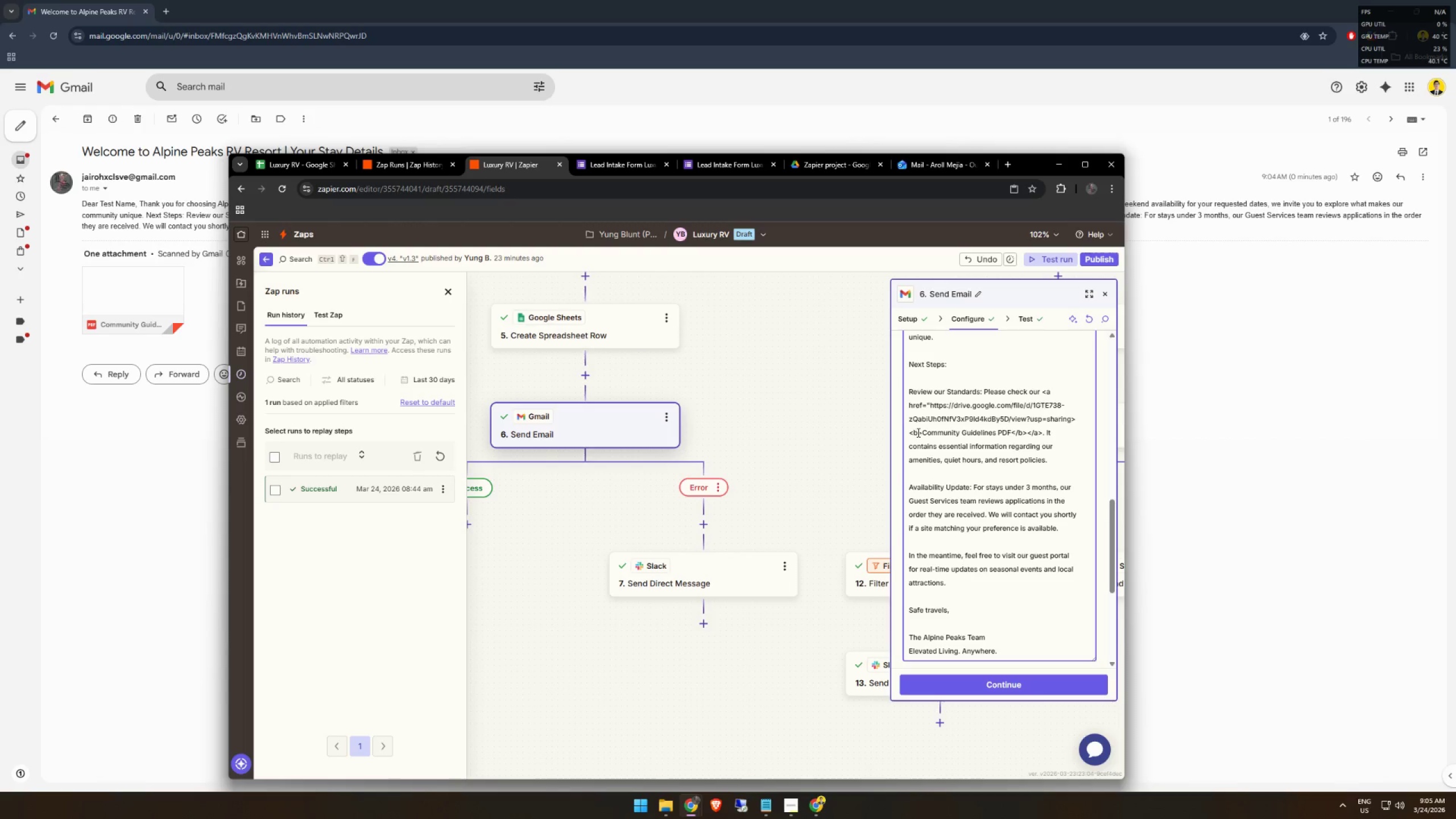 
left_click_drag(start_coordinate=[921, 432], to_coordinate=[1010, 433])
 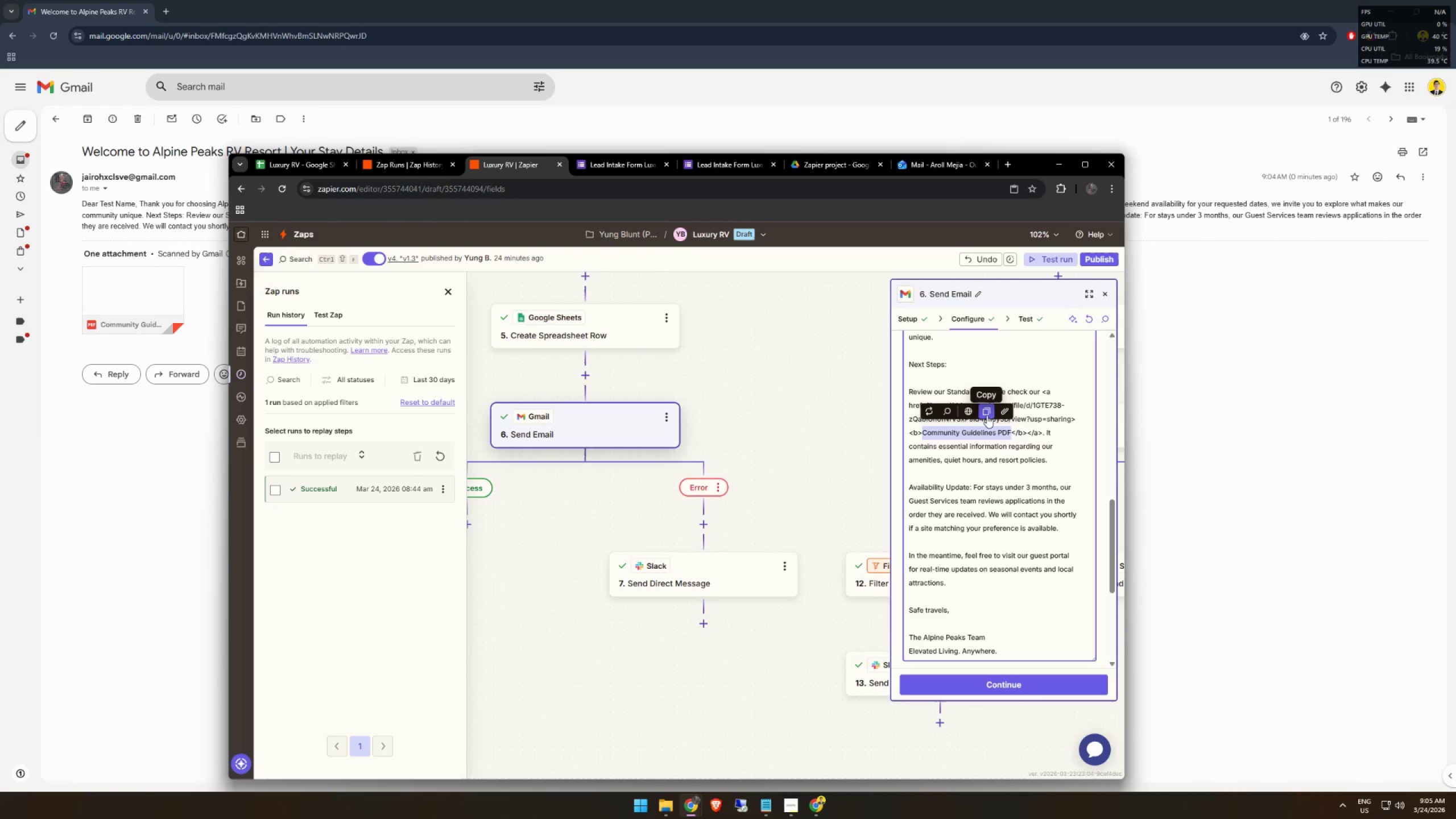 
left_click([983, 452])
 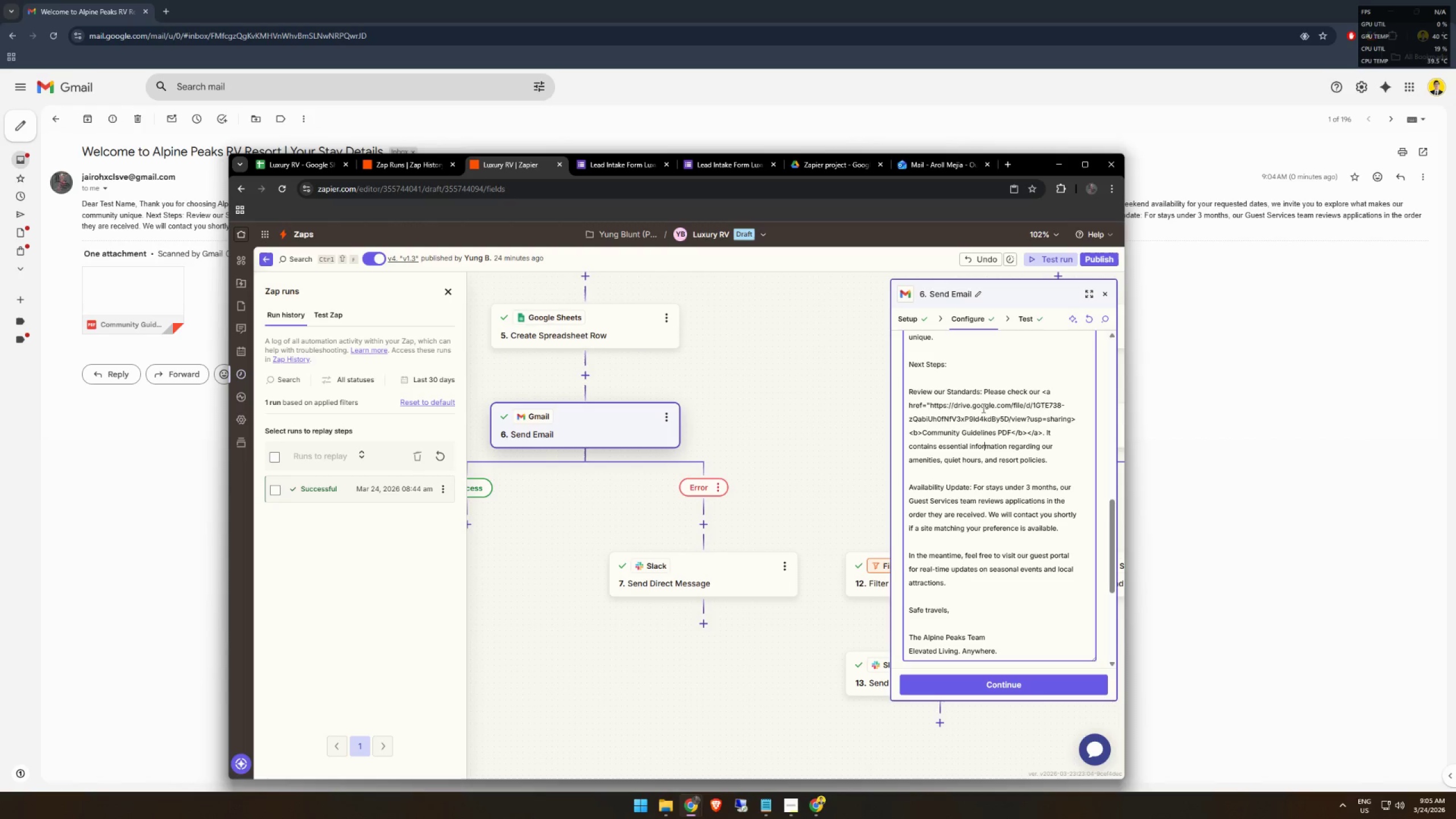 
left_click([971, 424])
 